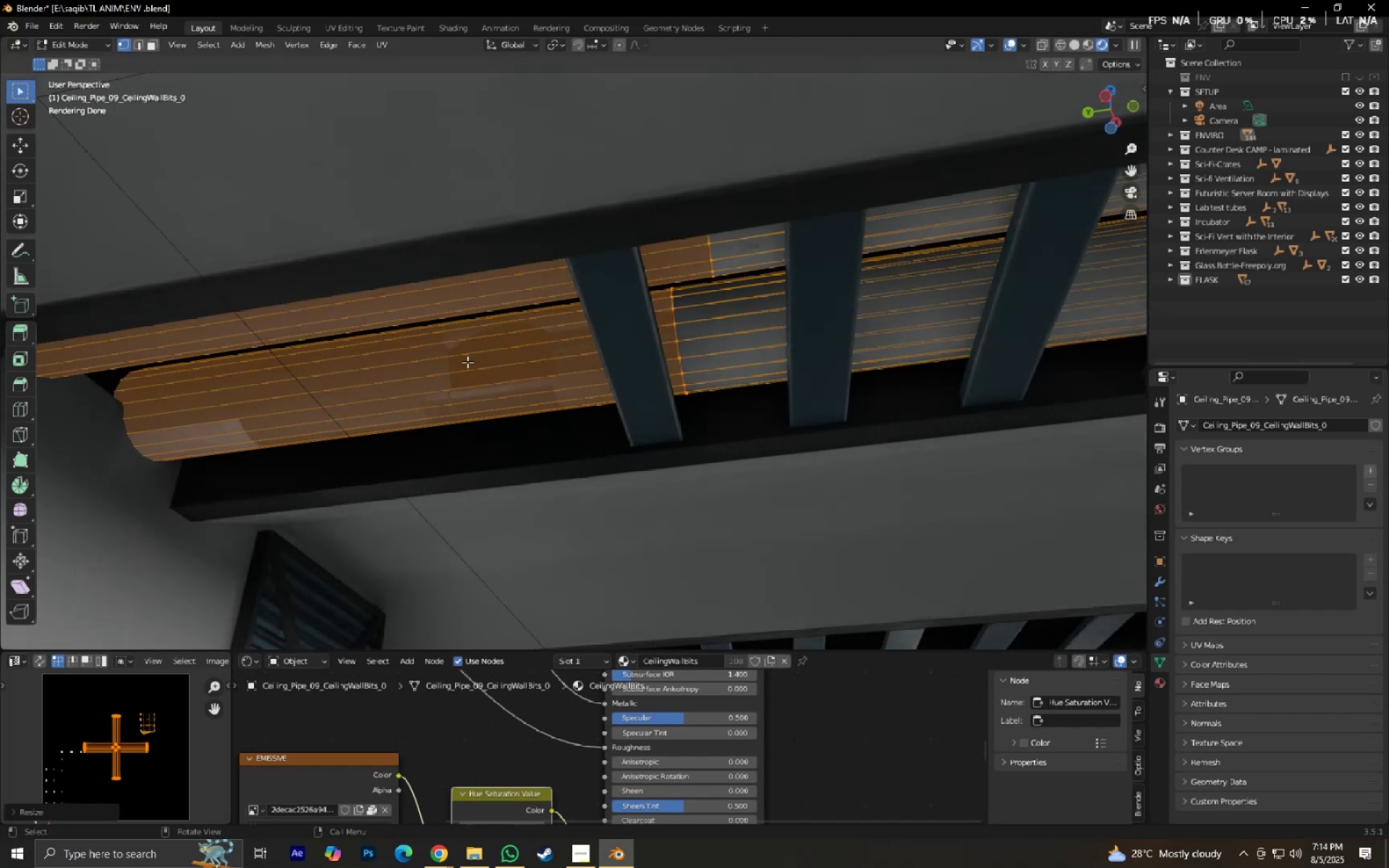 
scroll: coordinate [387, 402], scroll_direction: down, amount: 3.0
 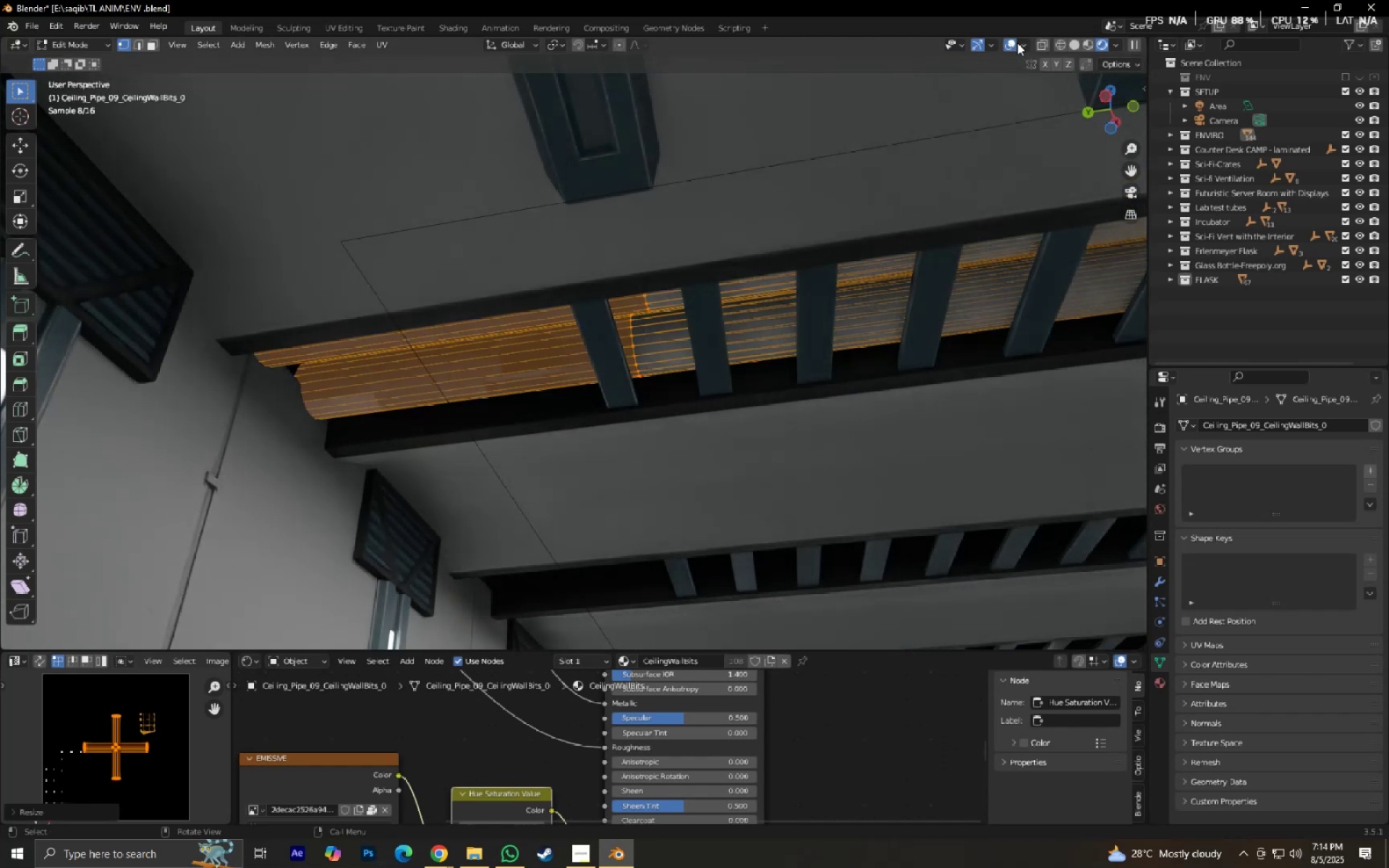 
left_click([1037, 46])
 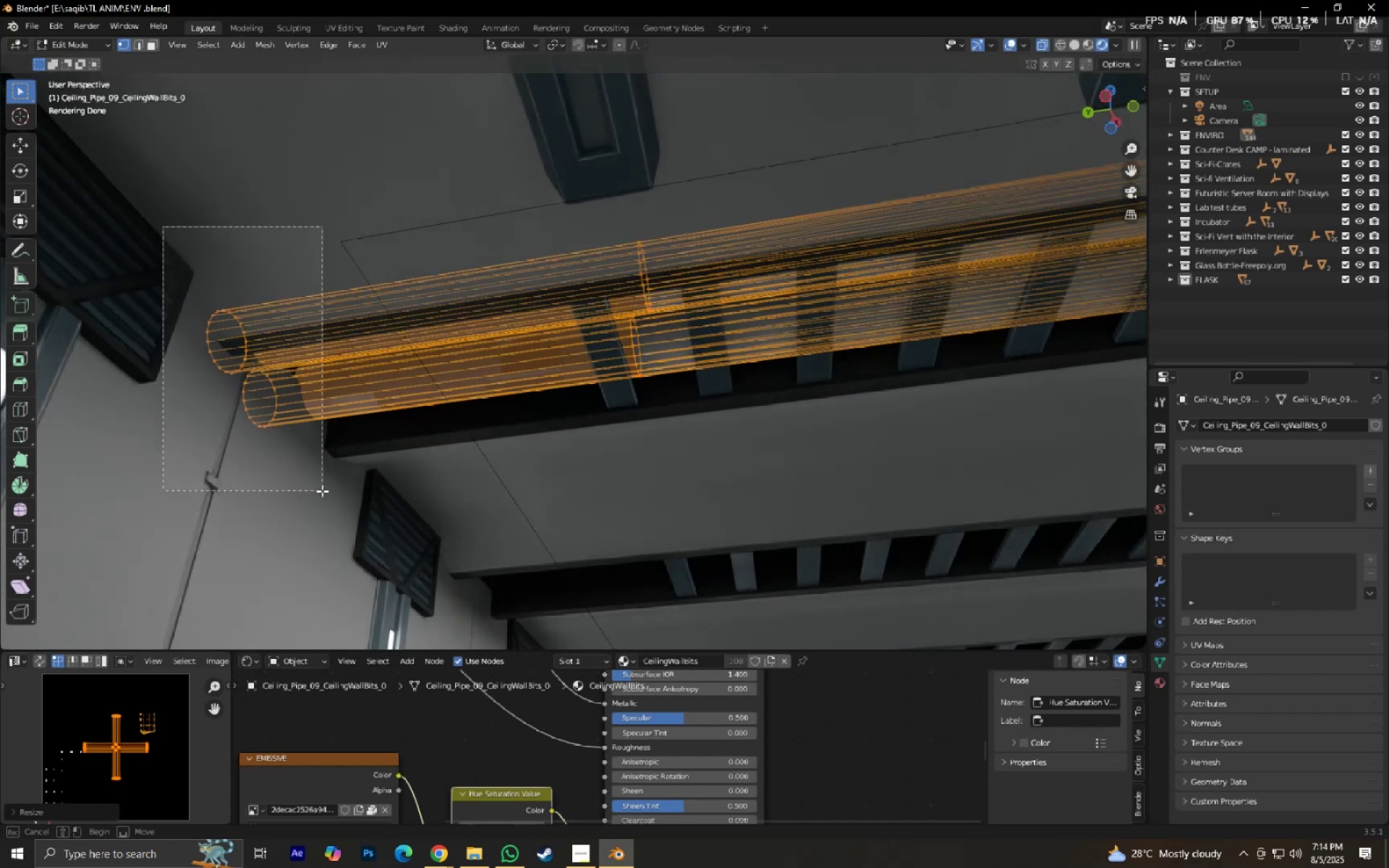 
key(X)
 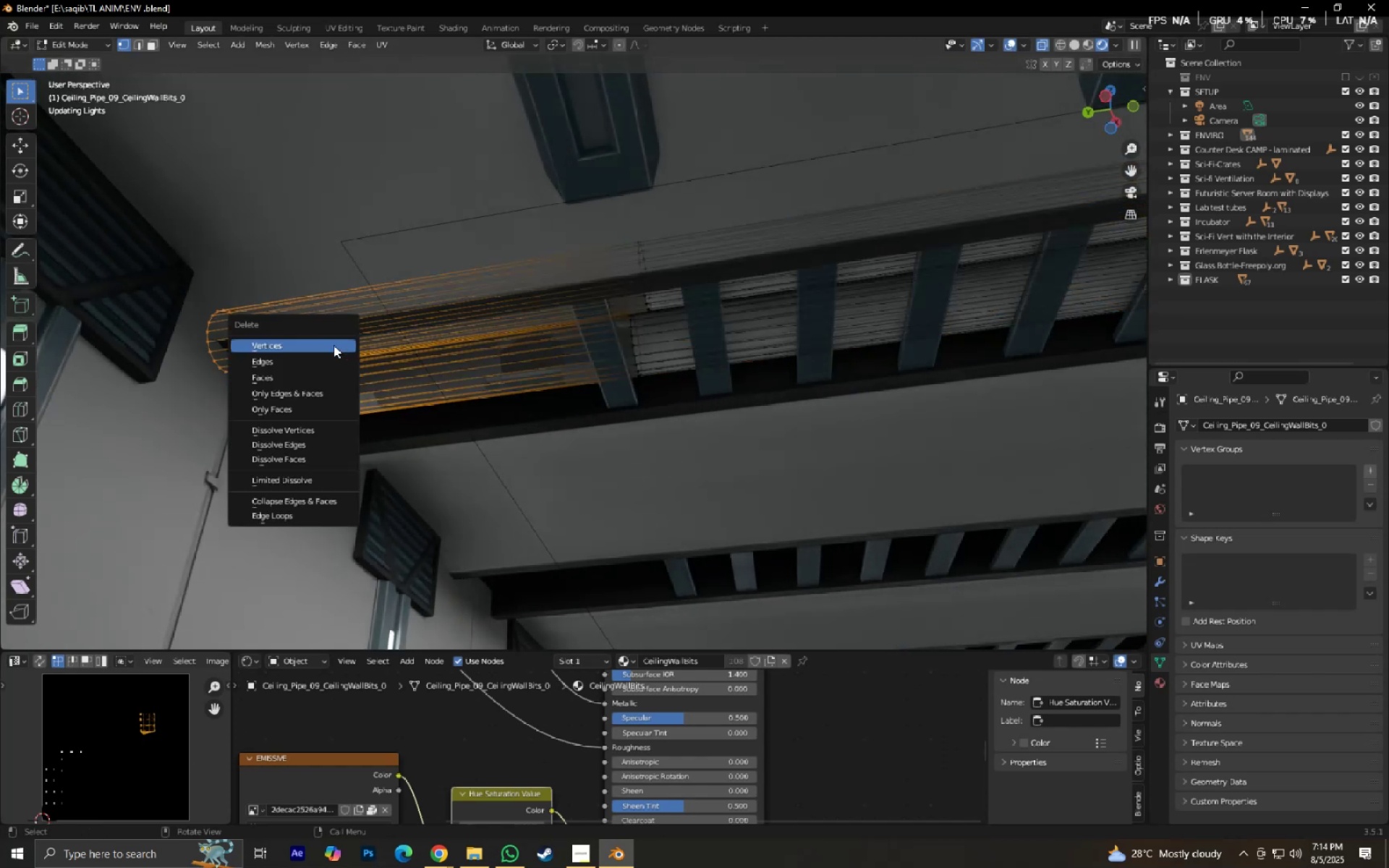 
left_click([334, 345])
 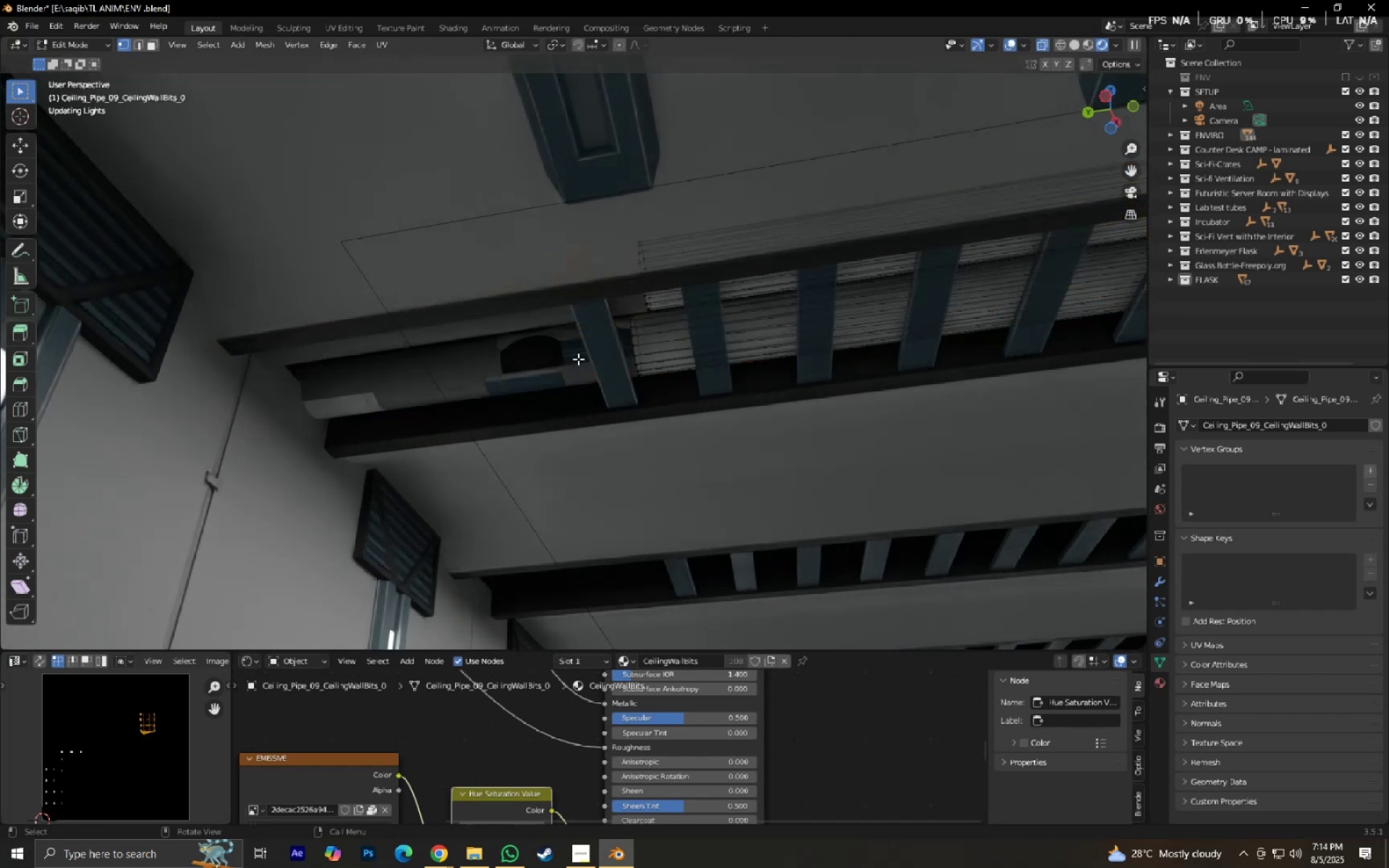 
key(Tab)
 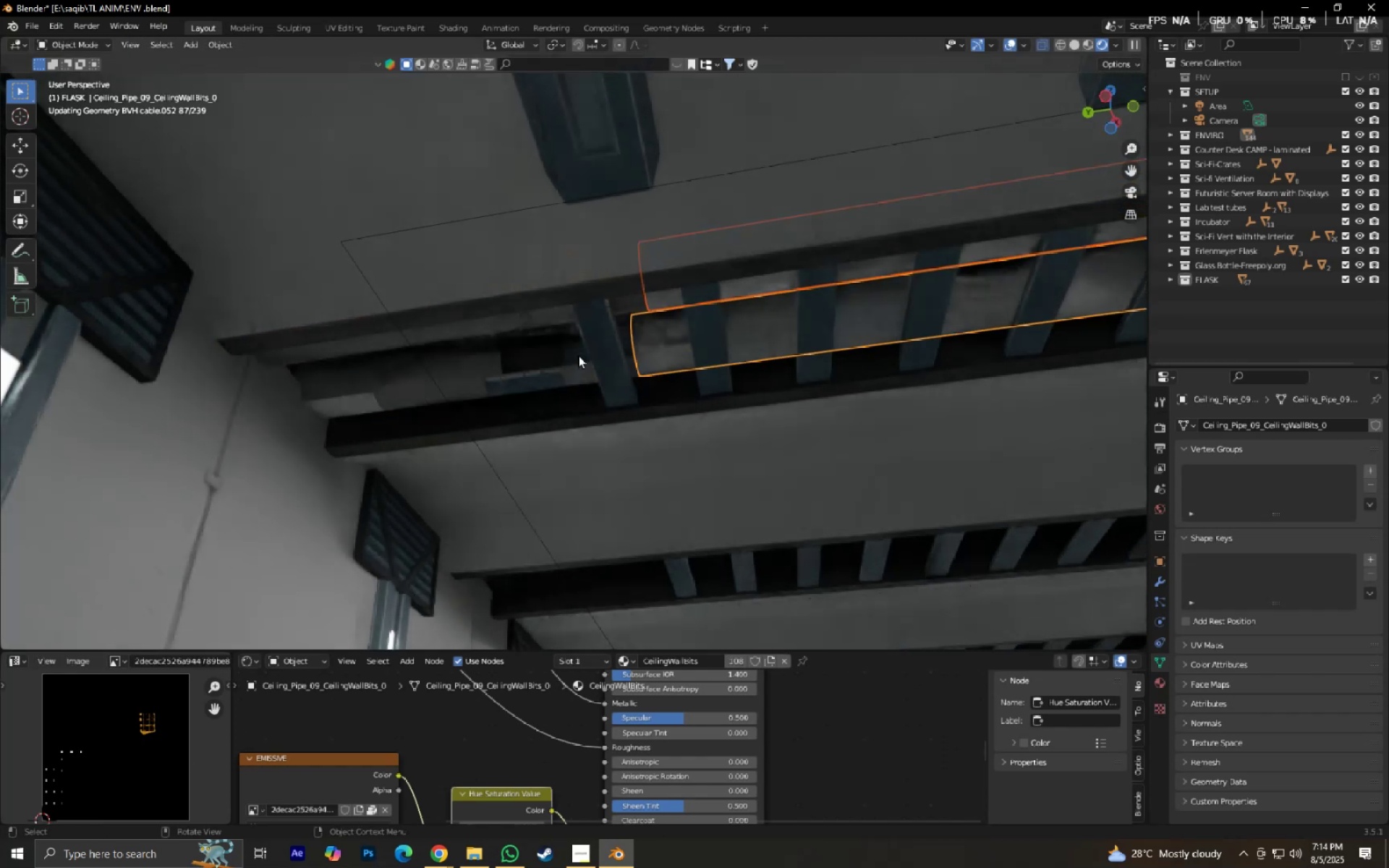 
key(Control+S)
 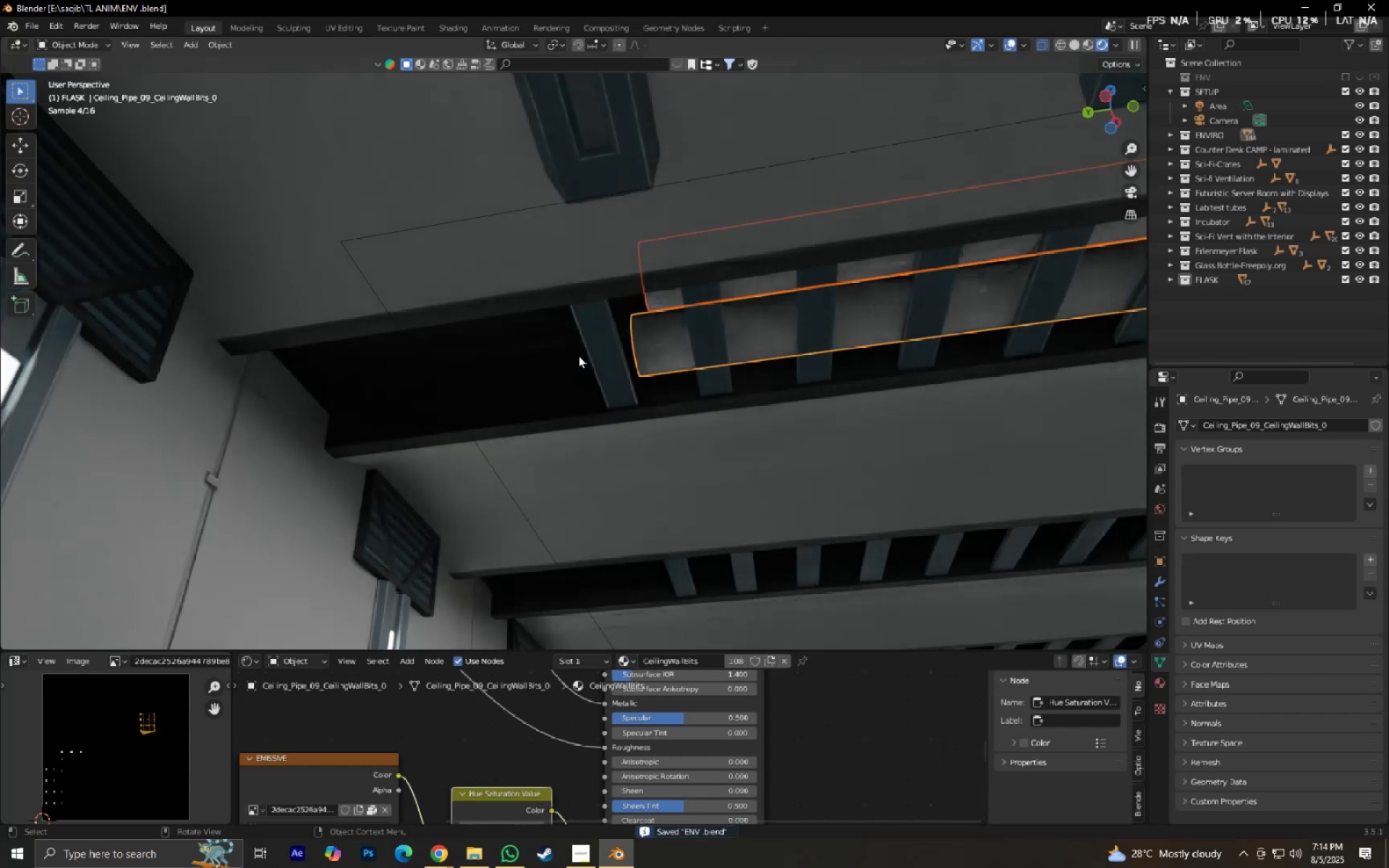 
hold_key(key=ShiftLeft, duration=0.78)
 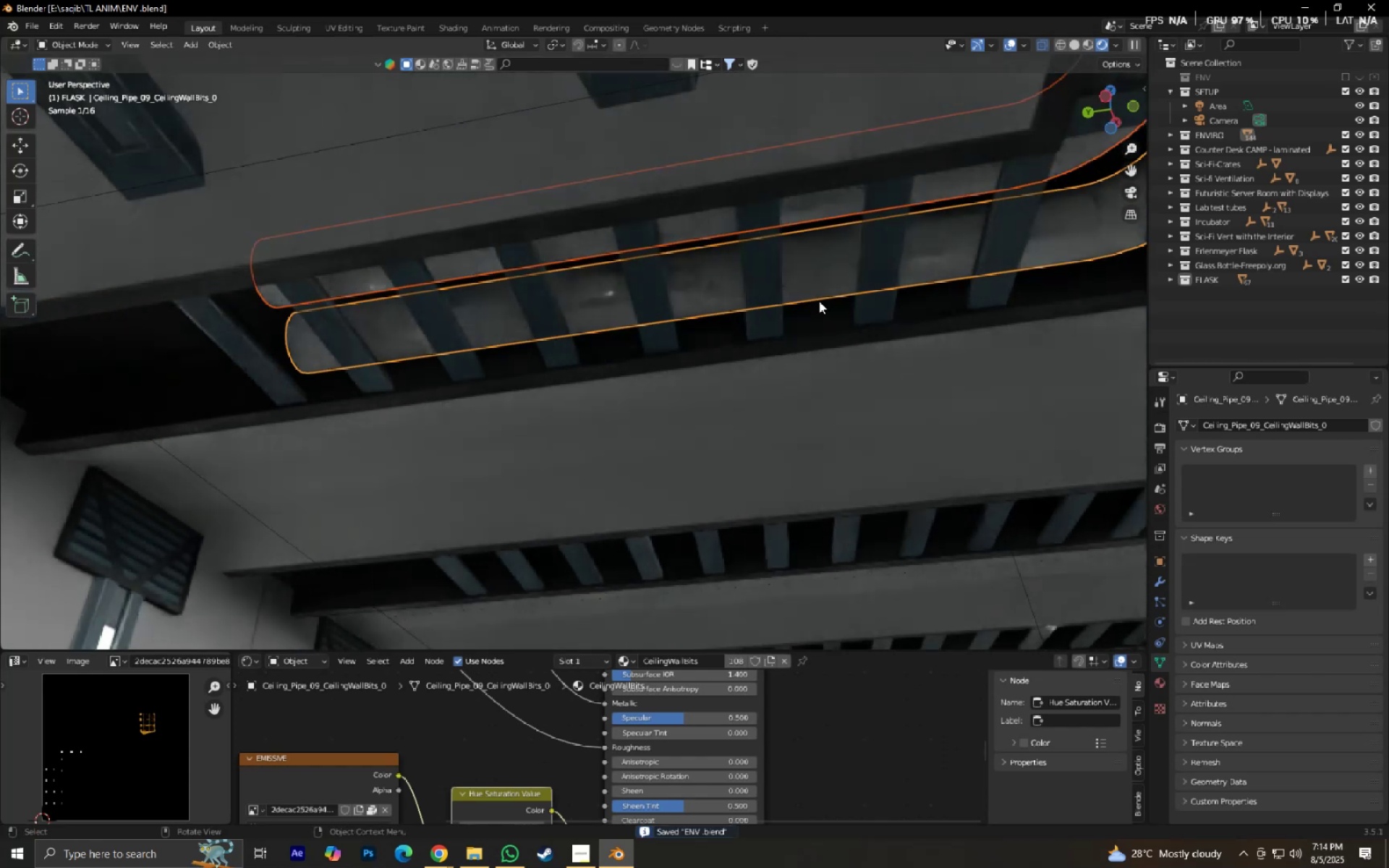 
key(Shift+ShiftLeft)
 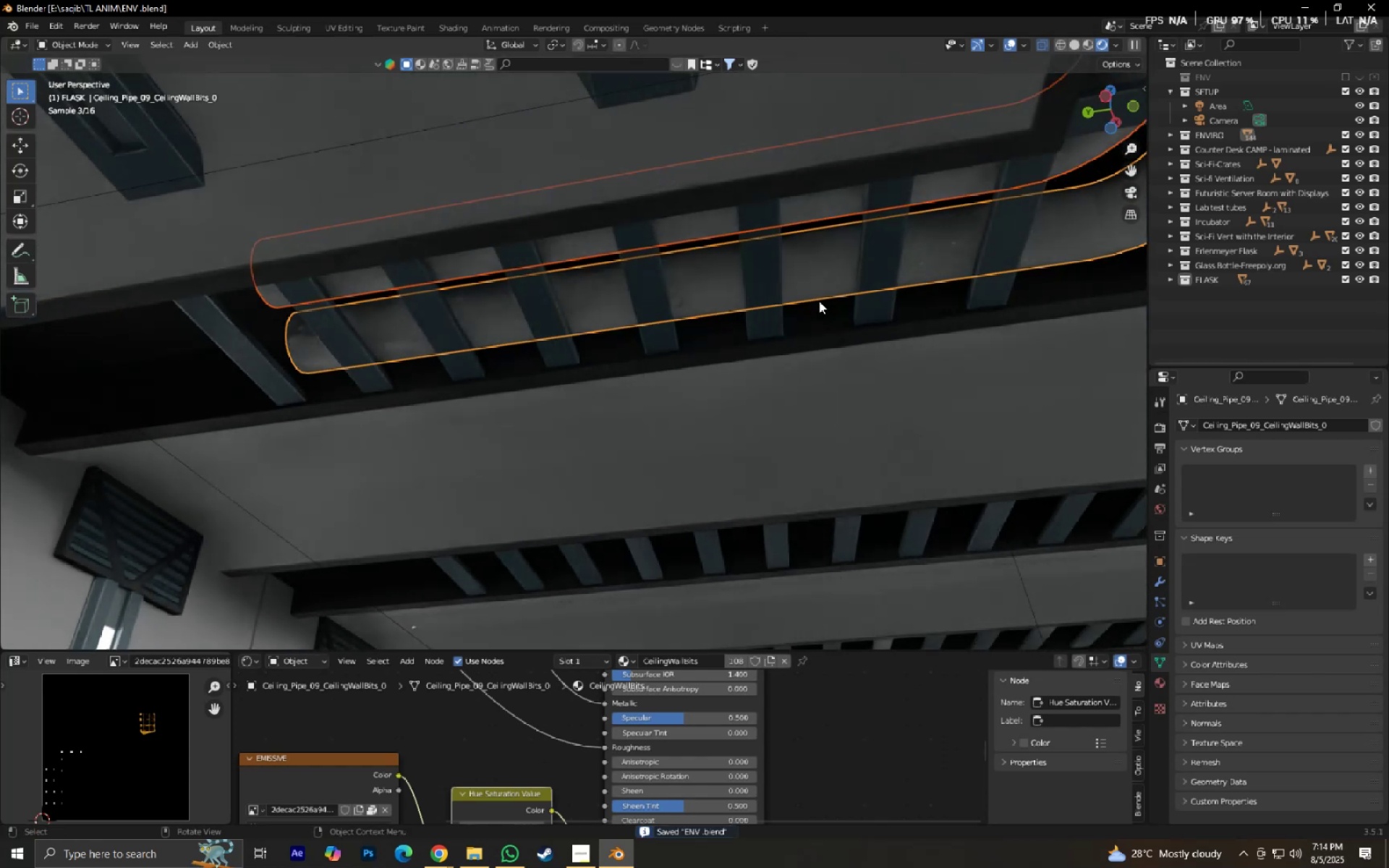 
key(Tab)
 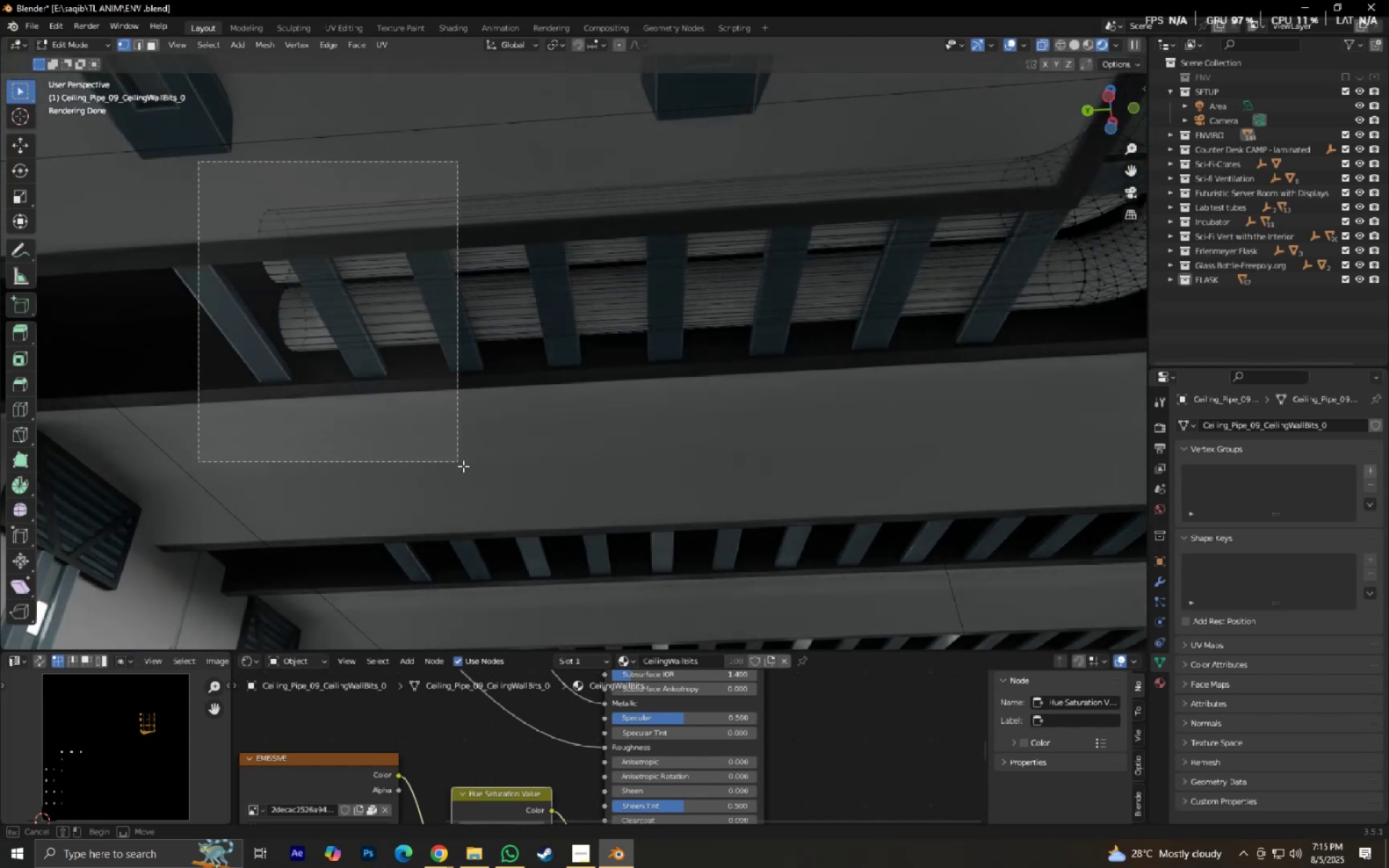 
wait(6.39)
 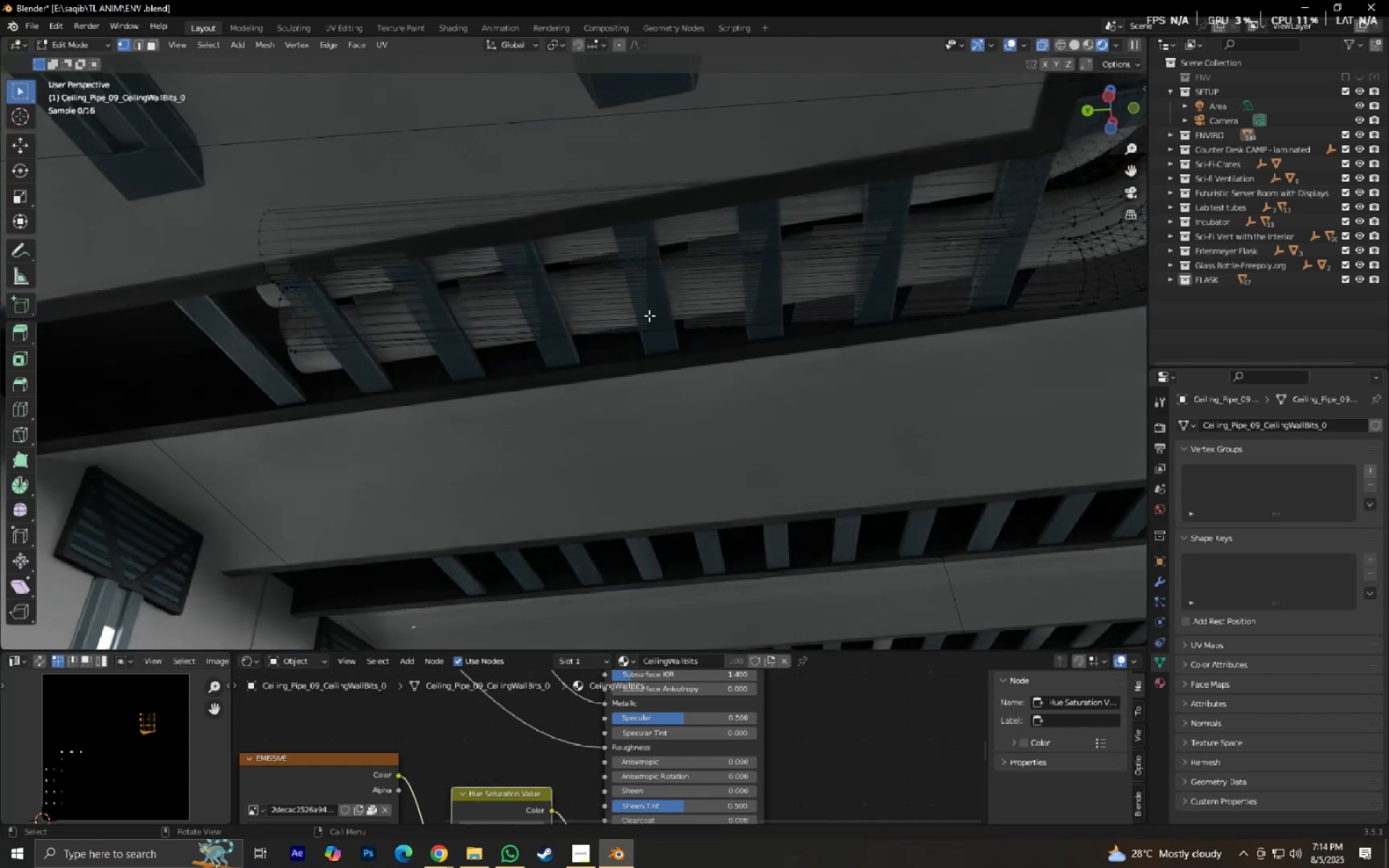 
key(Control+R)
 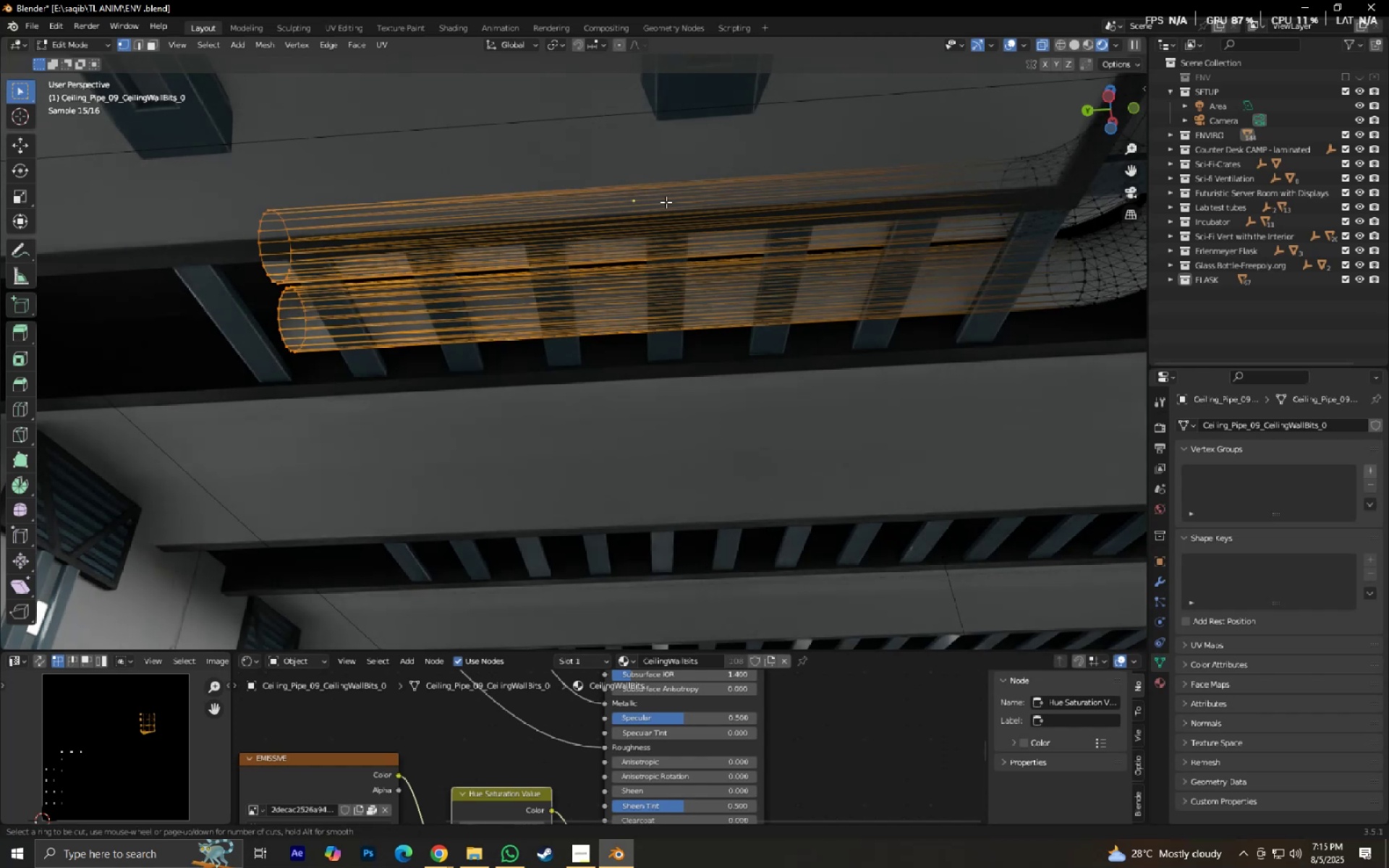 
right_click([903, 208])
 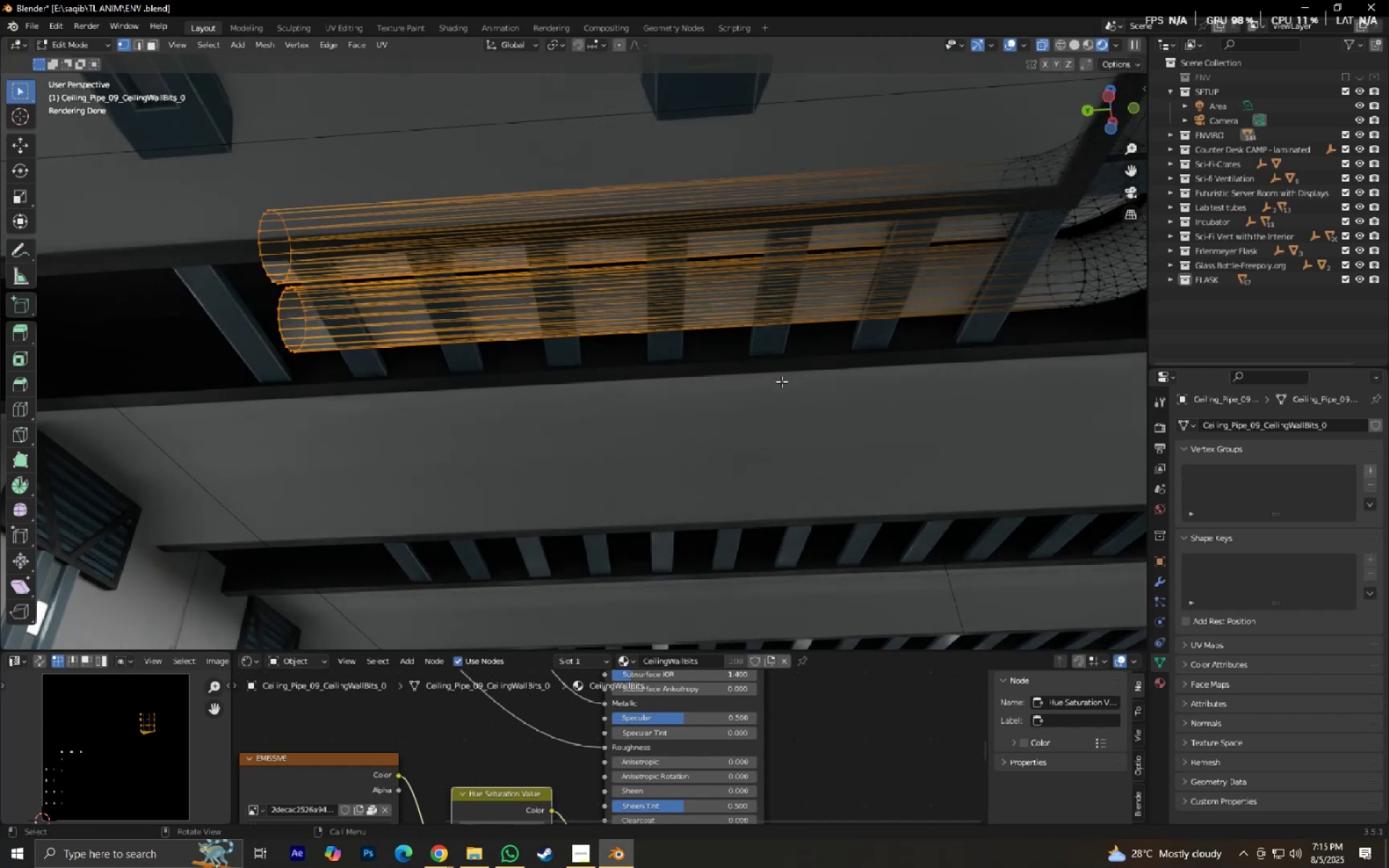 
scroll: coordinate [778, 383], scroll_direction: down, amount: 2.0
 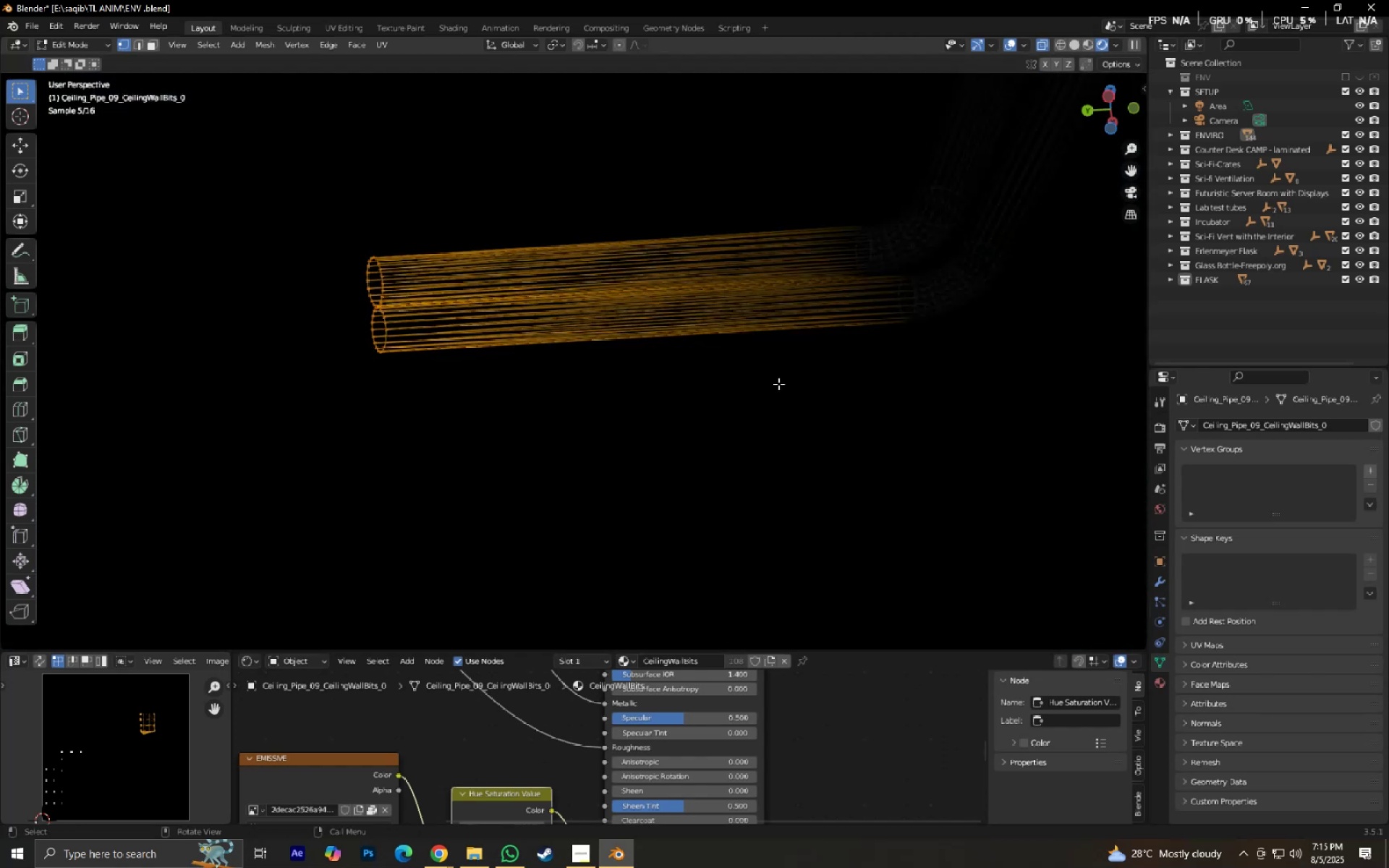 
scroll: coordinate [778, 383], scroll_direction: up, amount: 2.0
 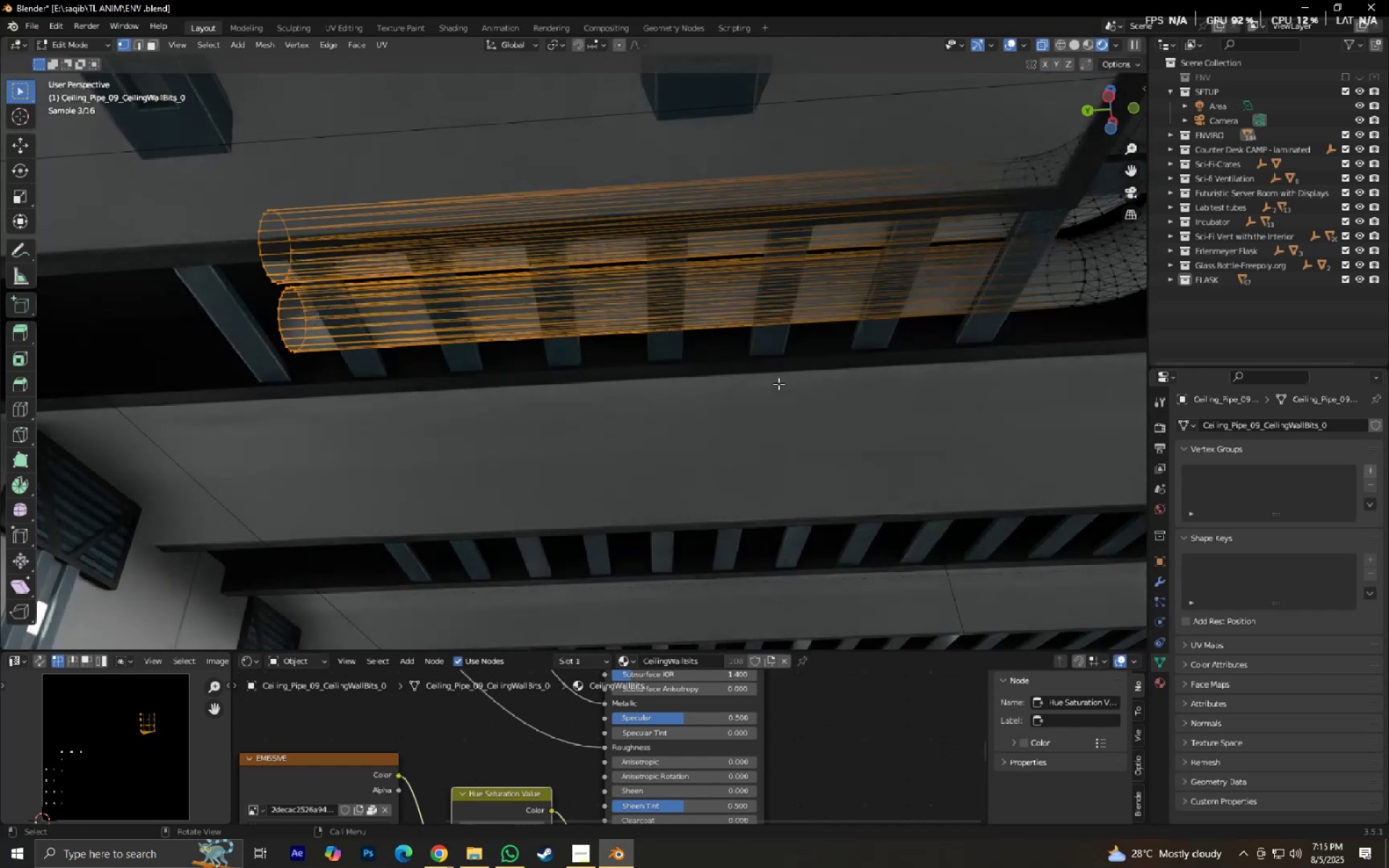 
key(Control+NumpadAdd)
 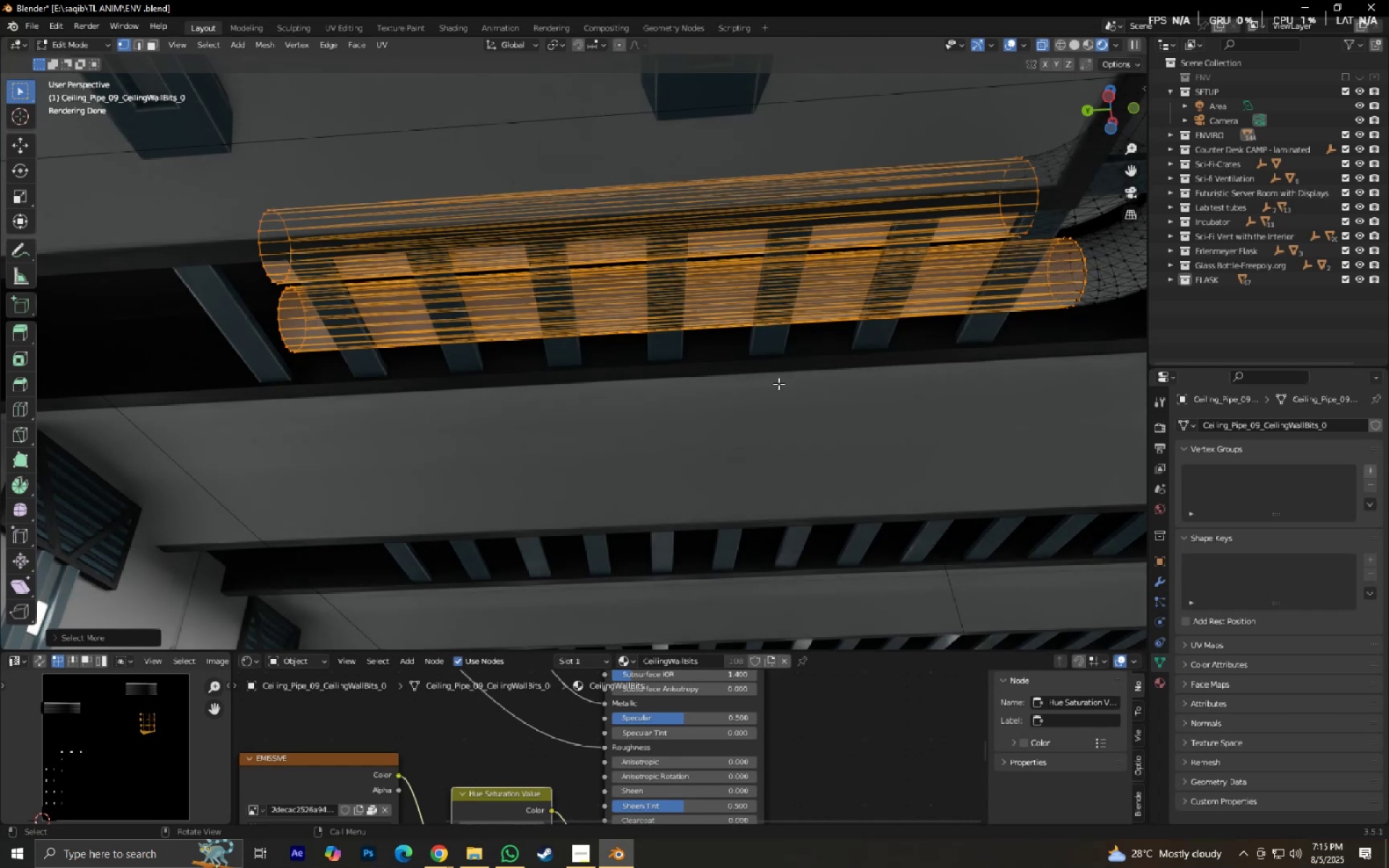 
wait(15.64)
 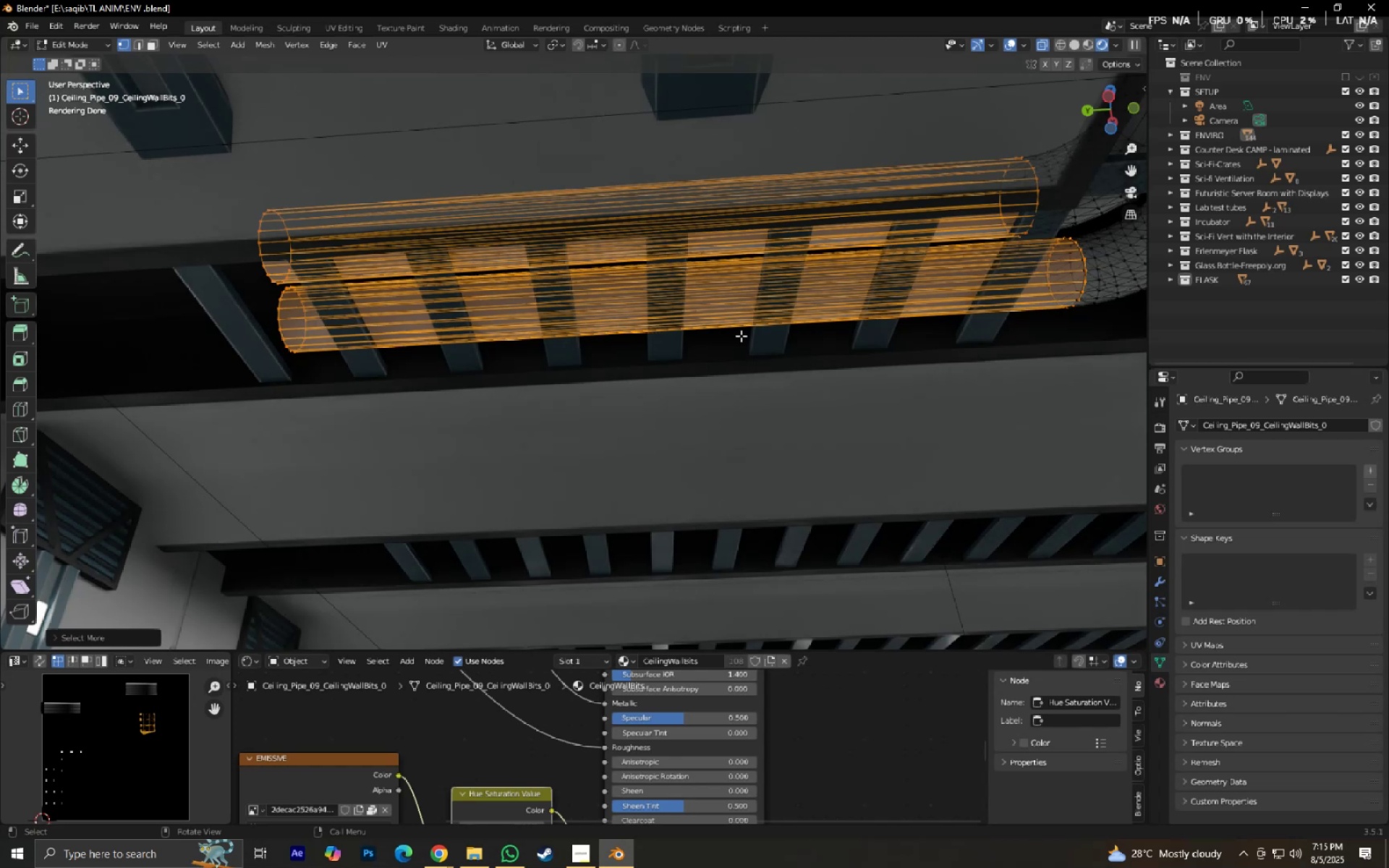 
type(Dy)
 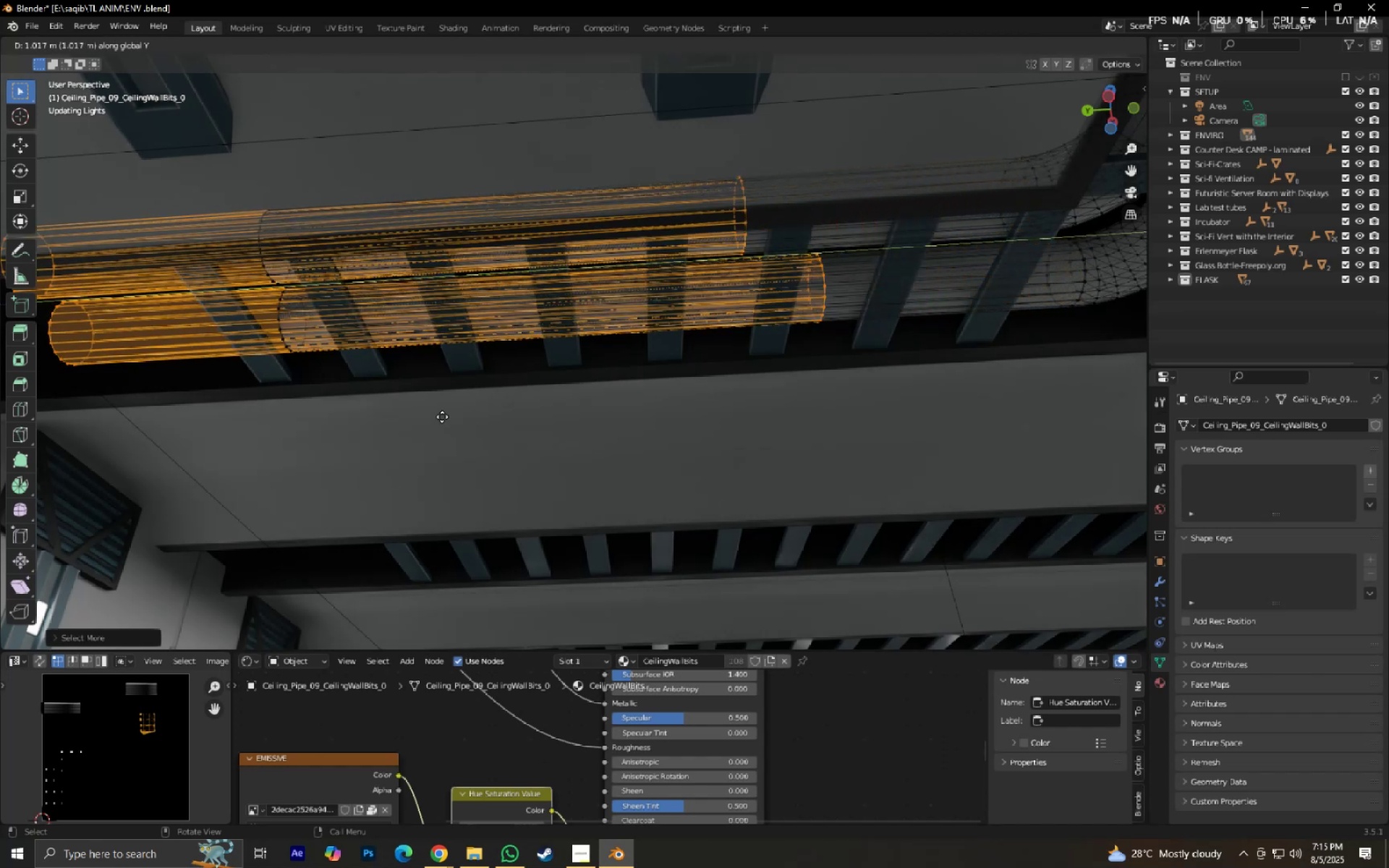 
left_click([408, 409])
 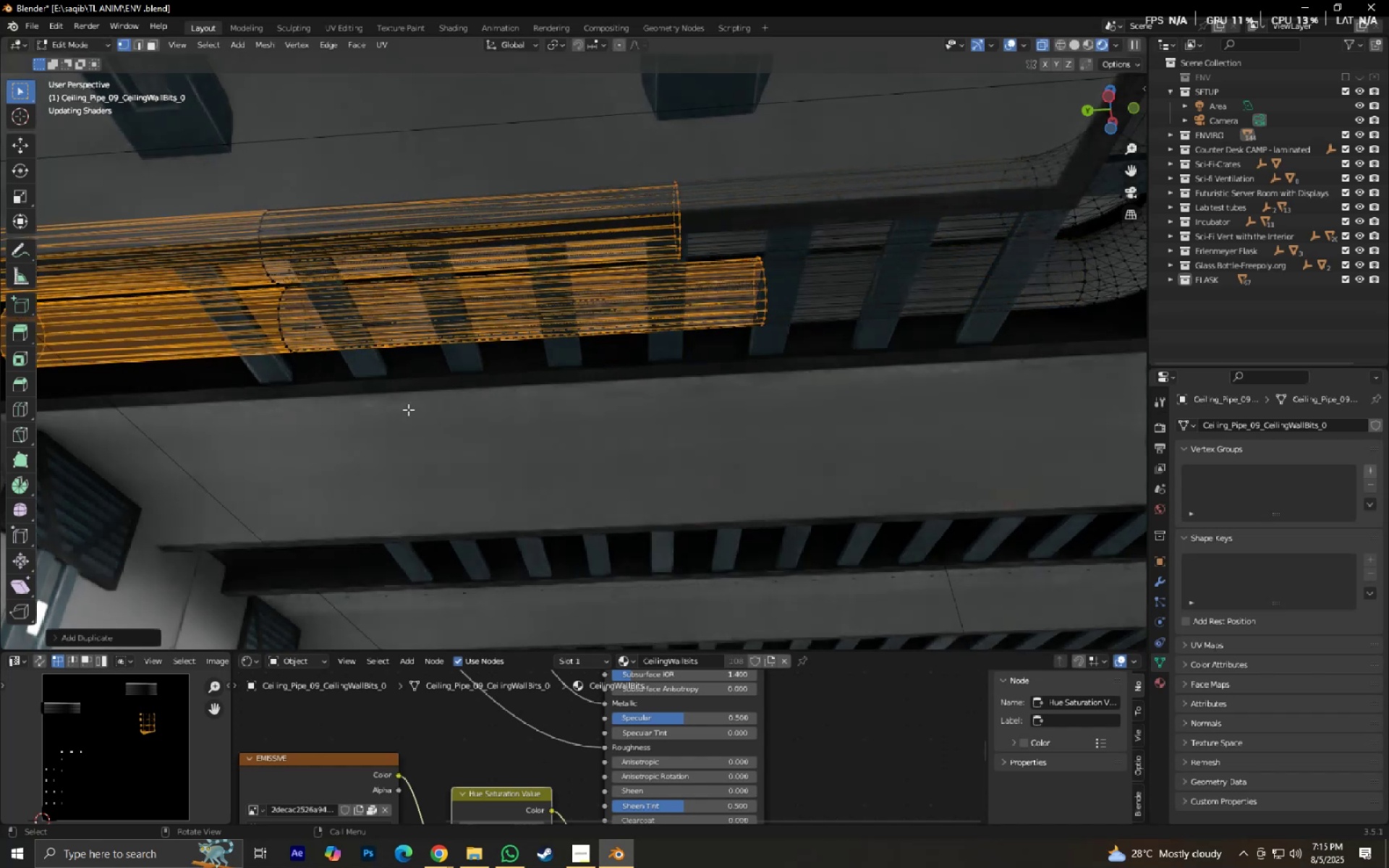 
hold_key(key=ShiftLeft, duration=0.41)
 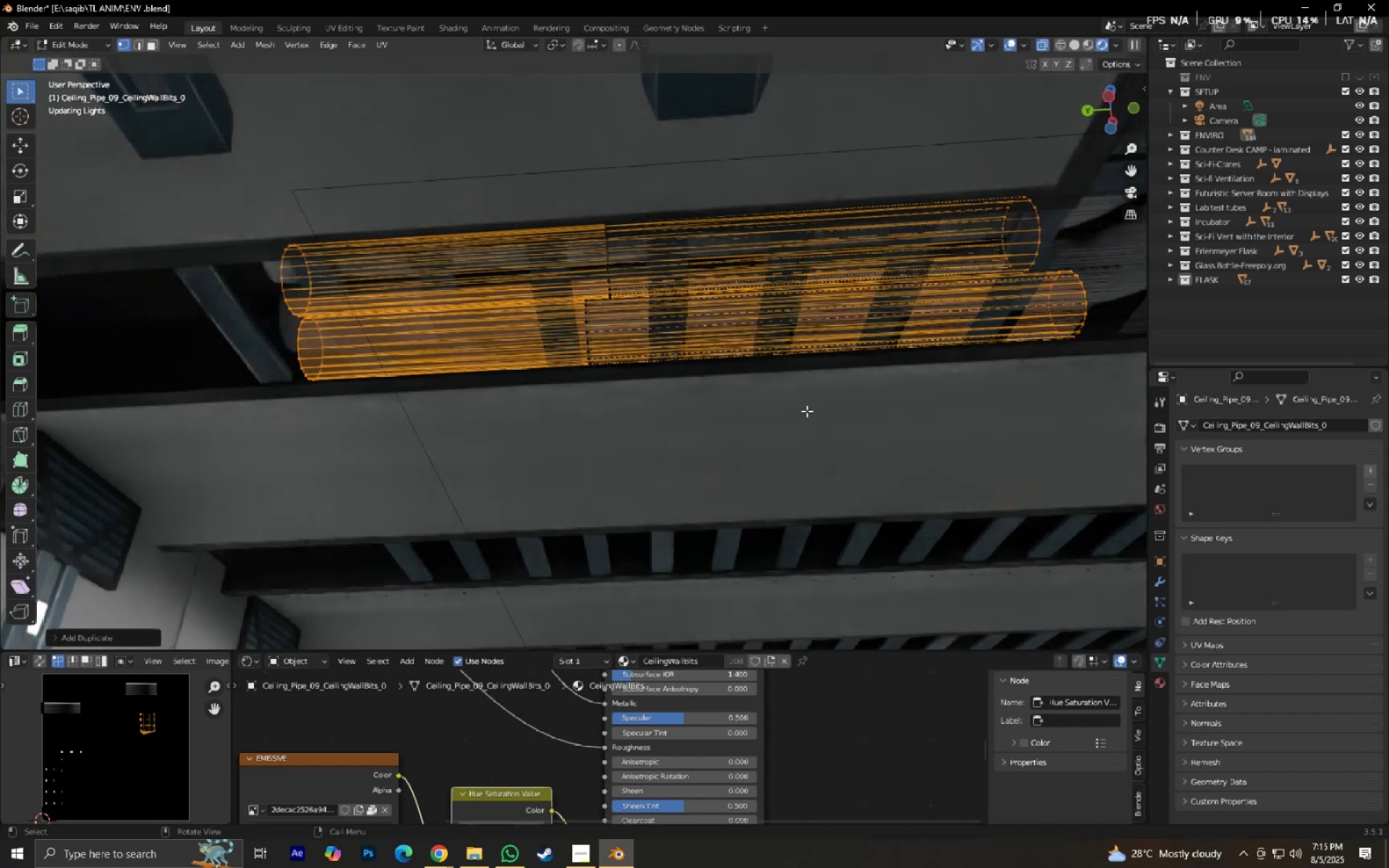 
type(gy)
 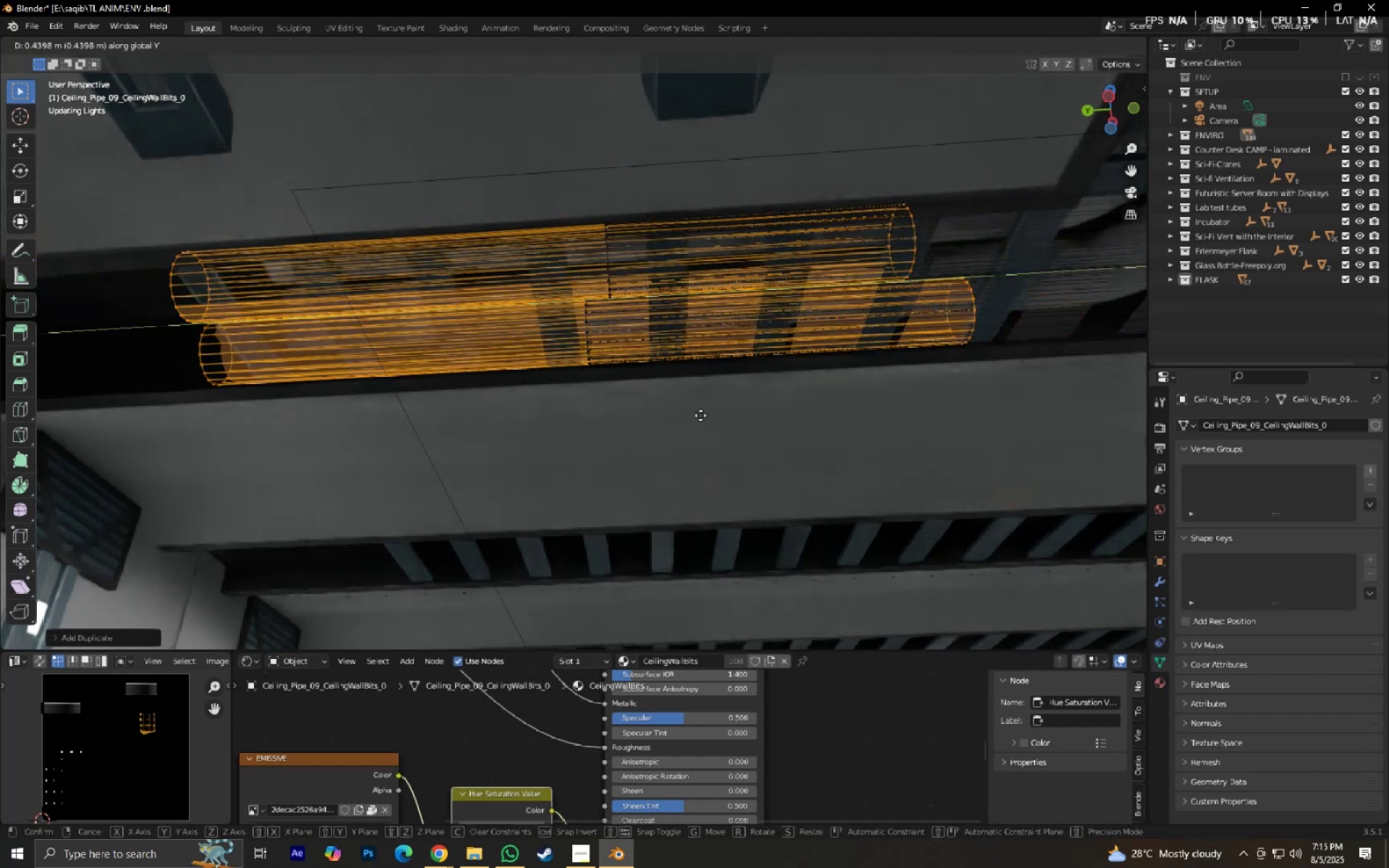 
left_click([700, 415])
 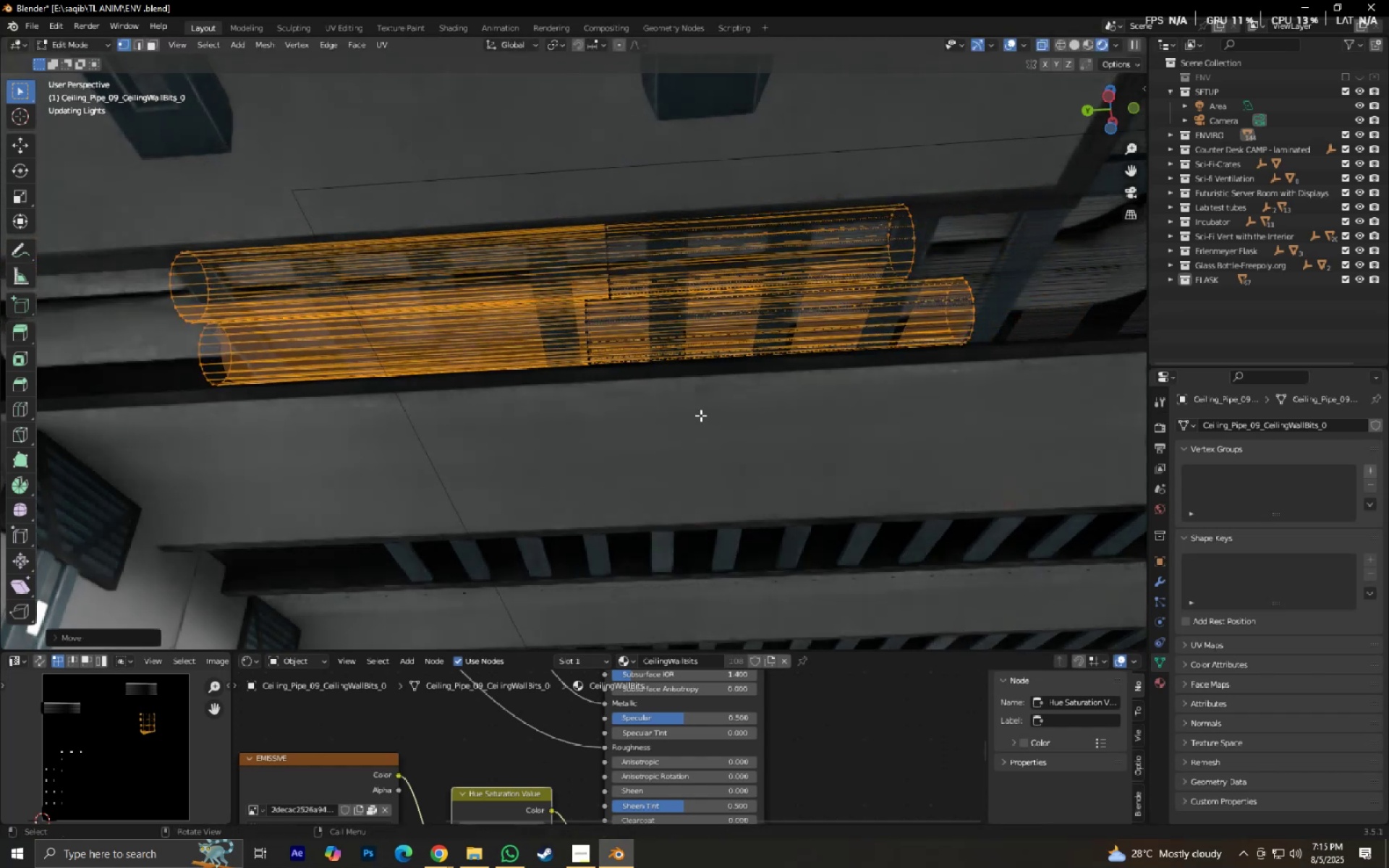 
key(Control+S)
 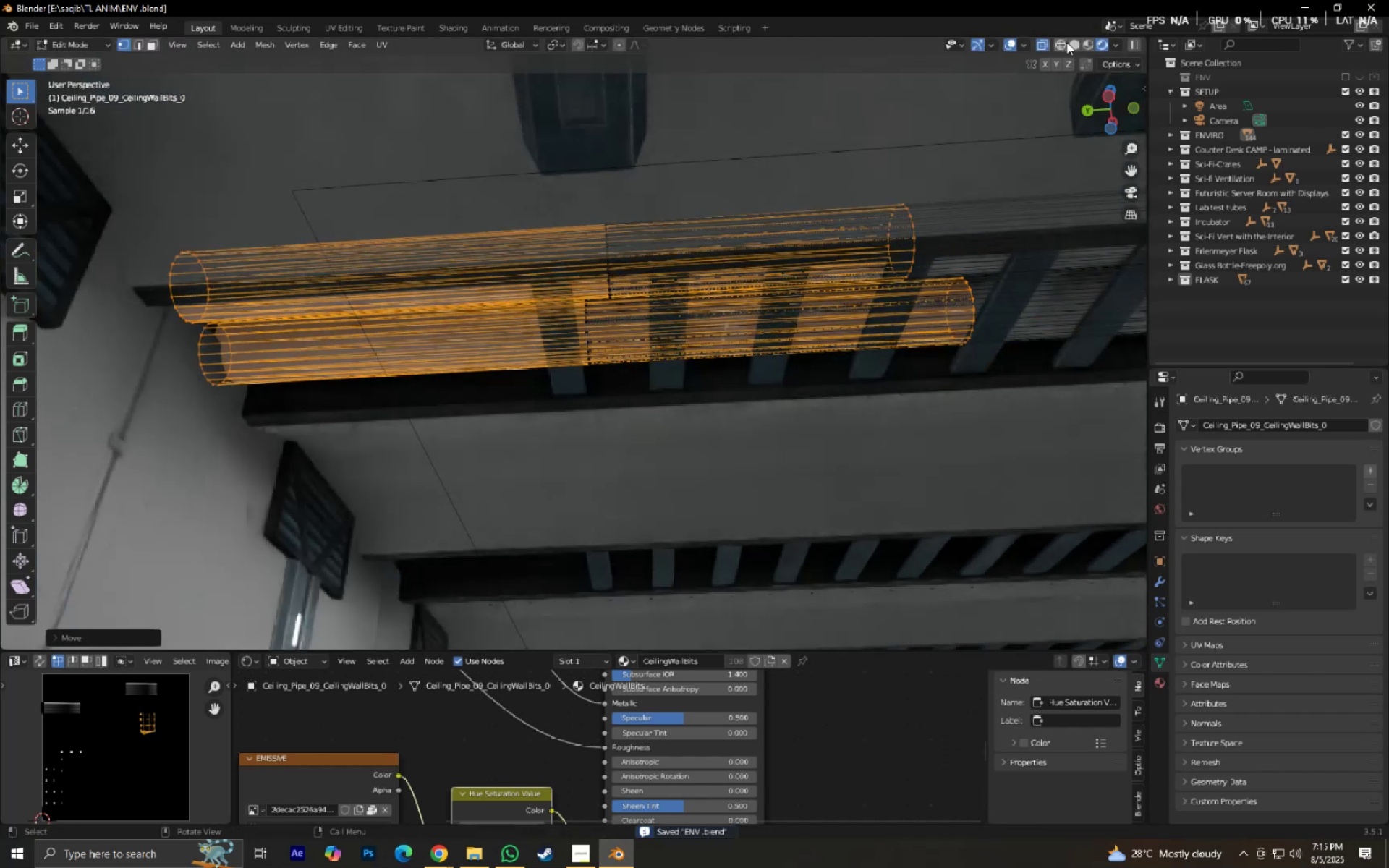 
left_click([1071, 43])
 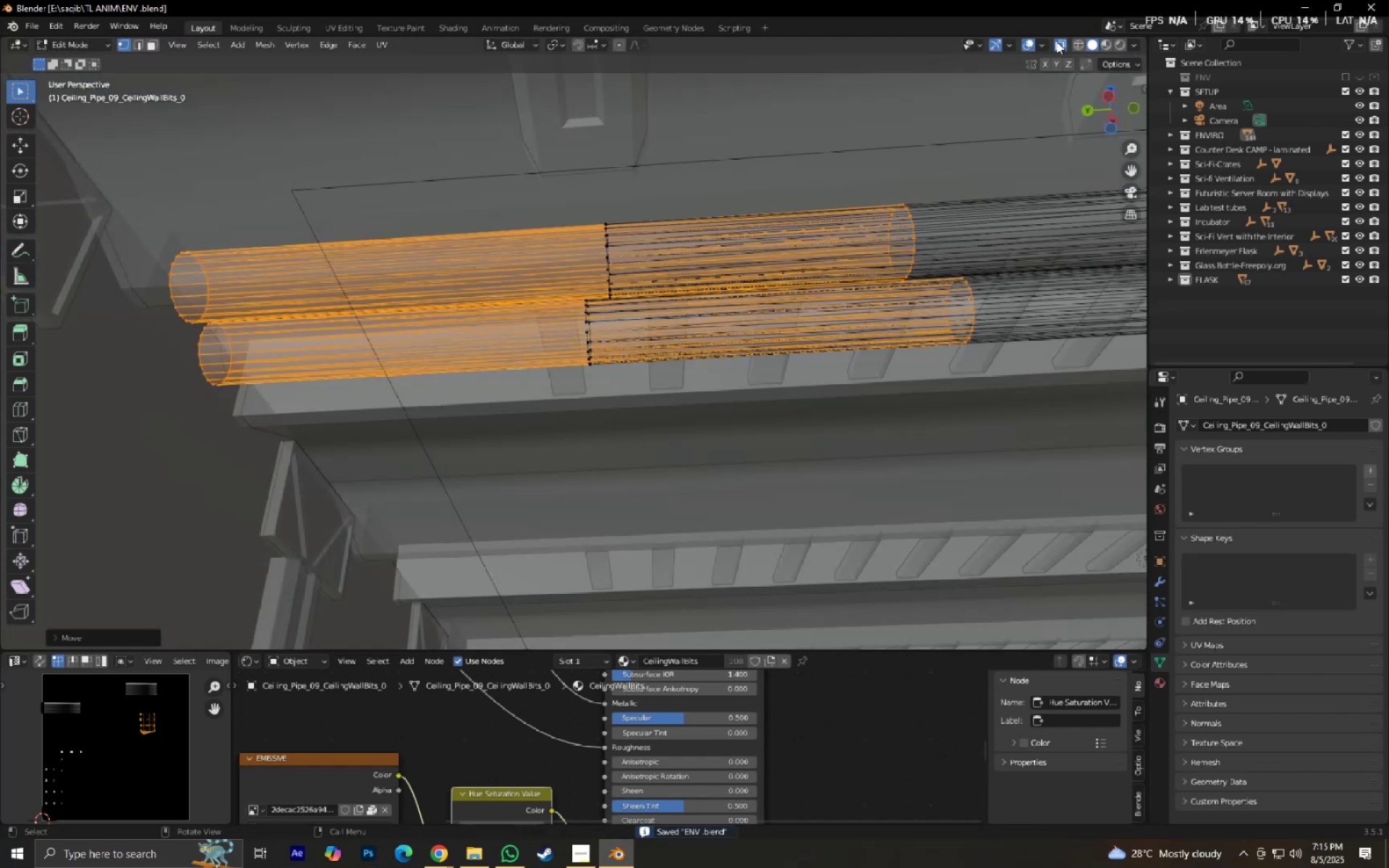 
left_click([1064, 38])
 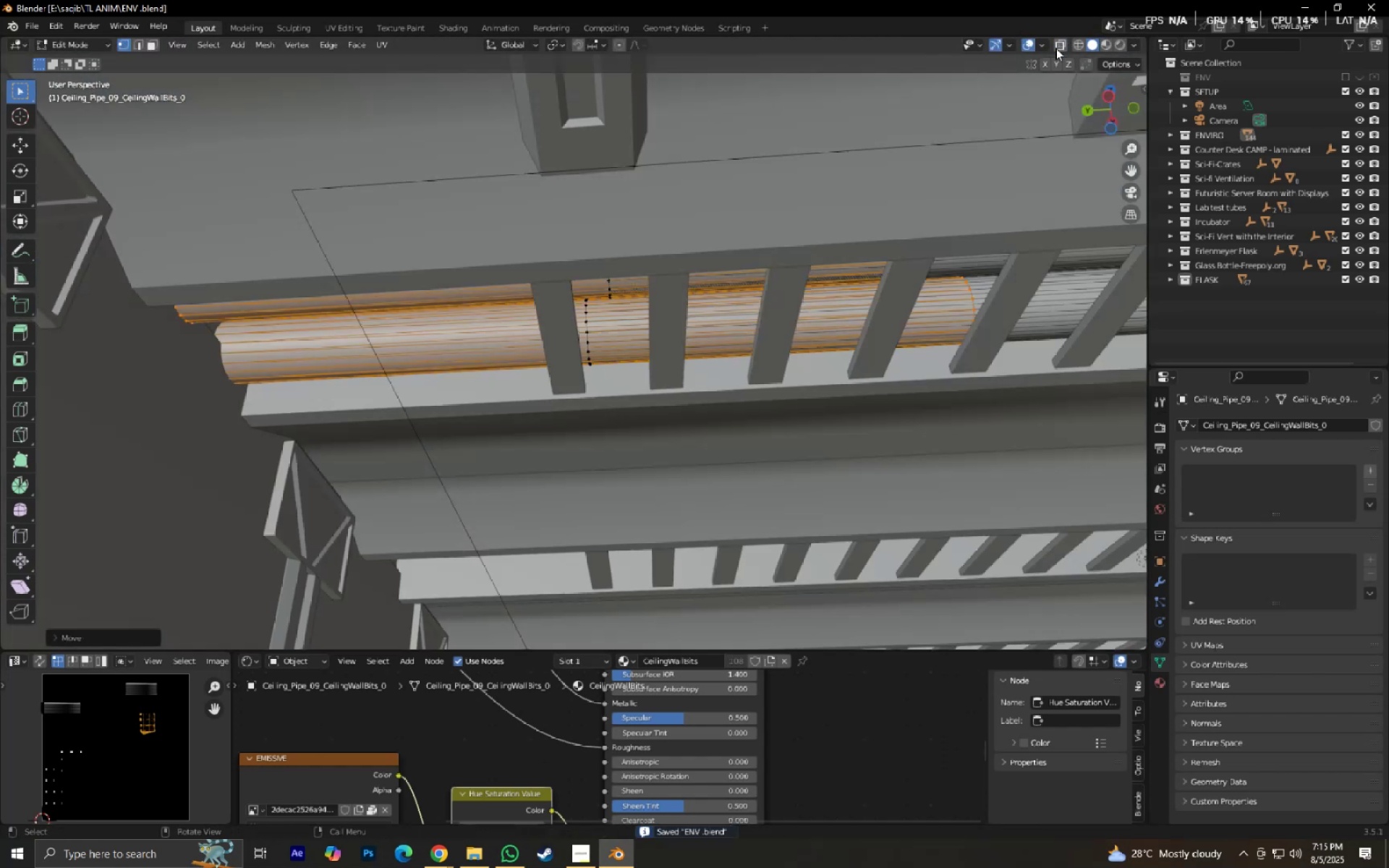 
hold_key(key=ShiftLeft, duration=0.32)
 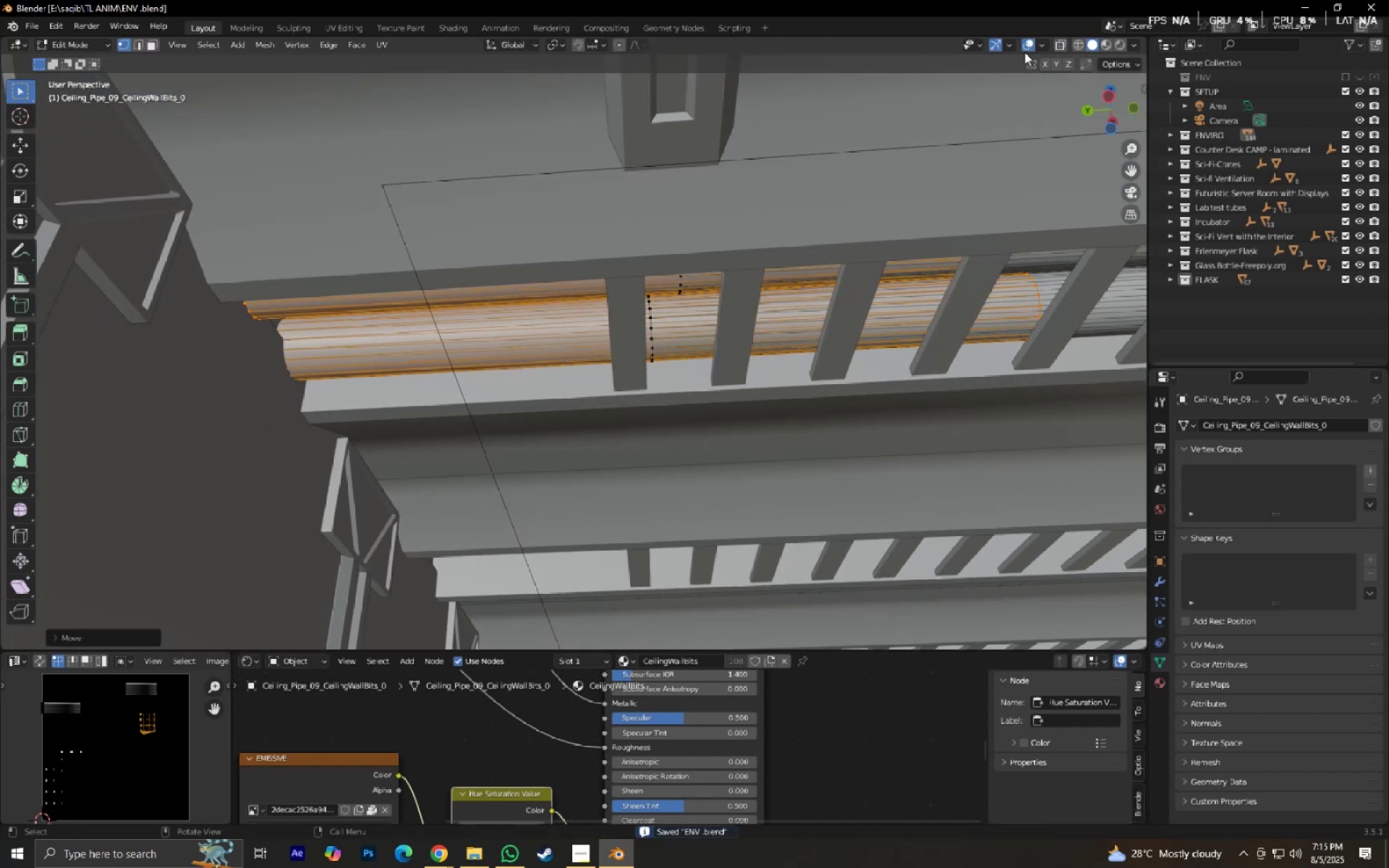 
left_click([1027, 45])
 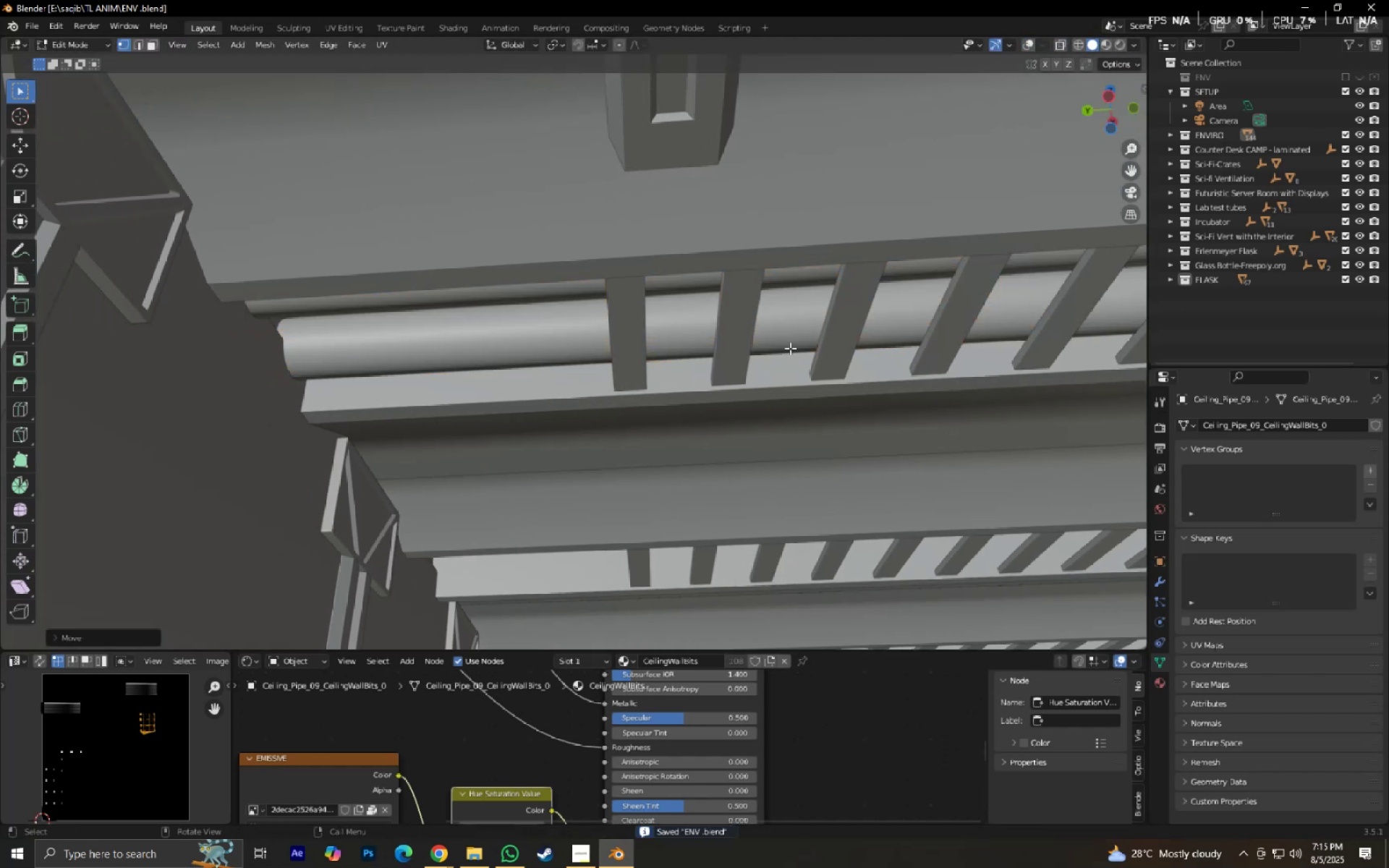 
type(gy)
 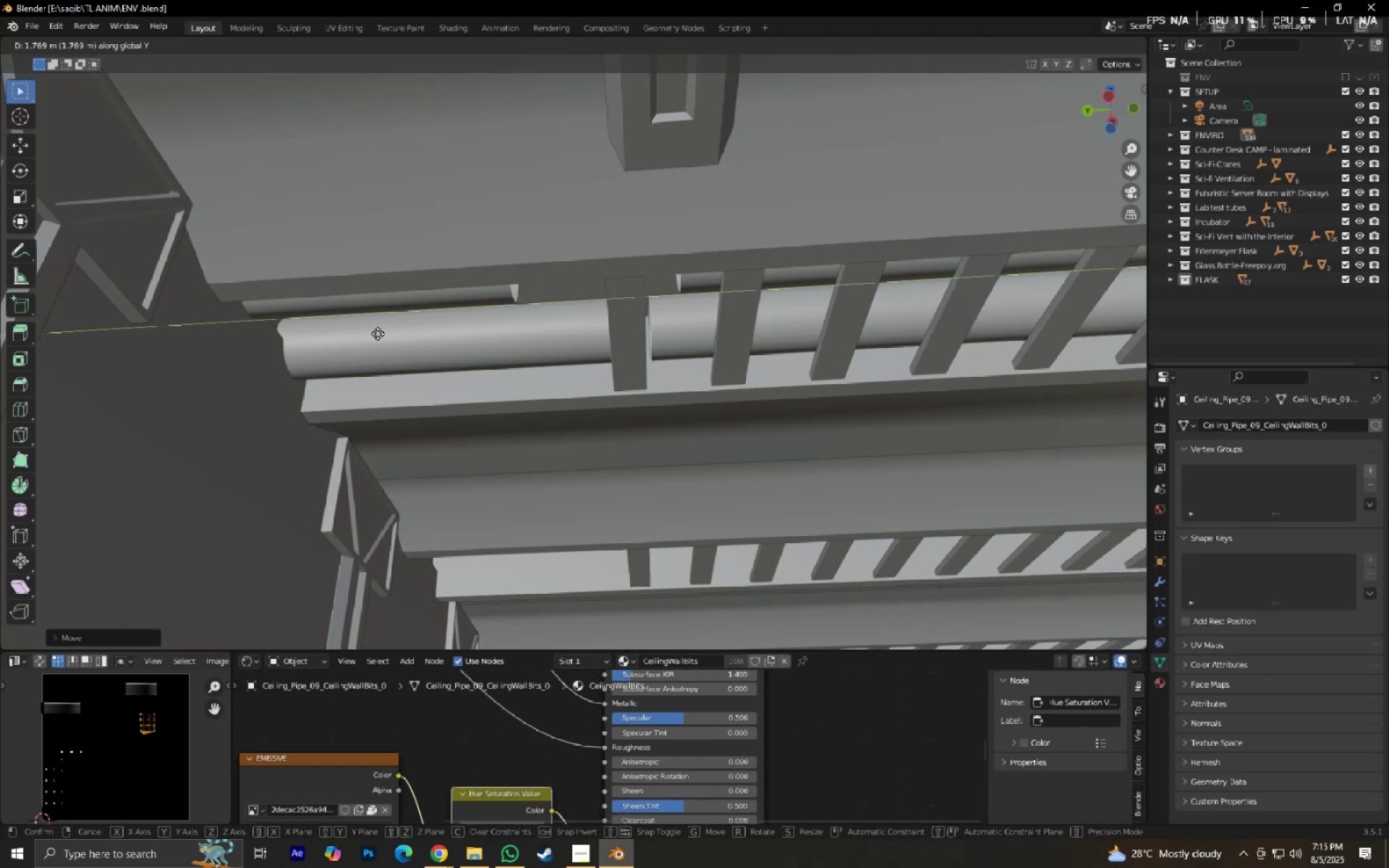 
left_click([553, 328])
 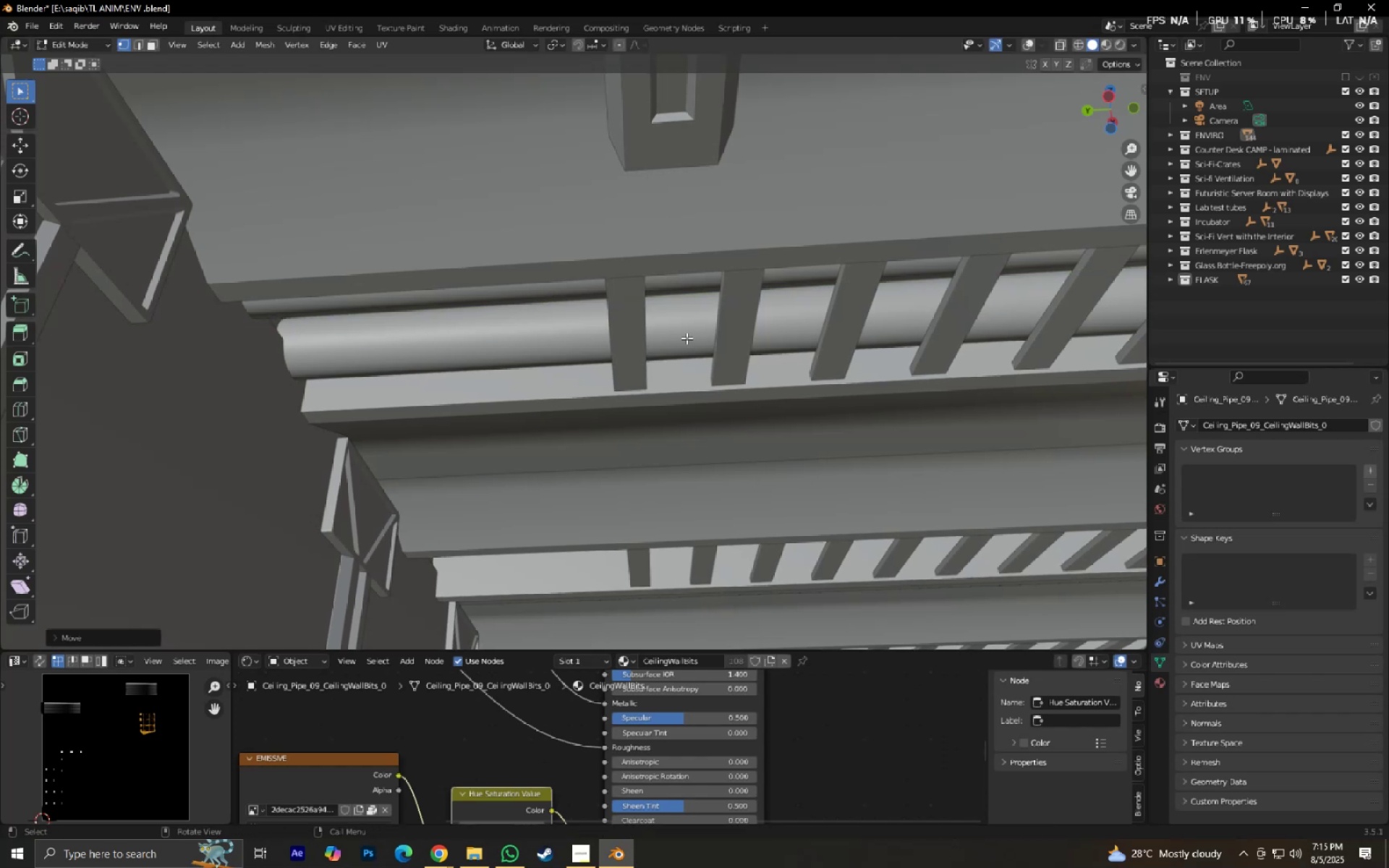 
scroll: coordinate [690, 495], scroll_direction: none, amount: 0.0
 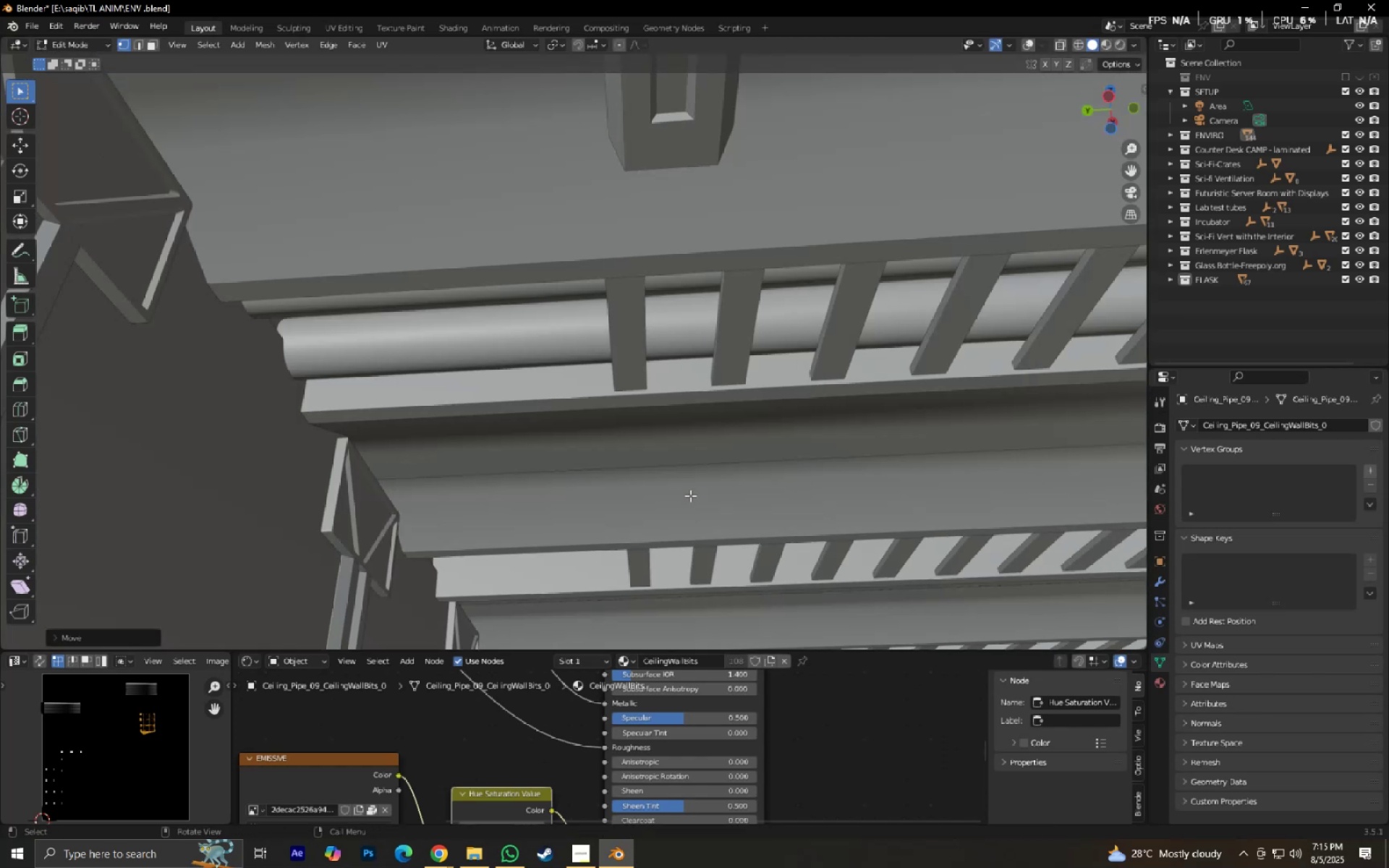 
key(Tab)
 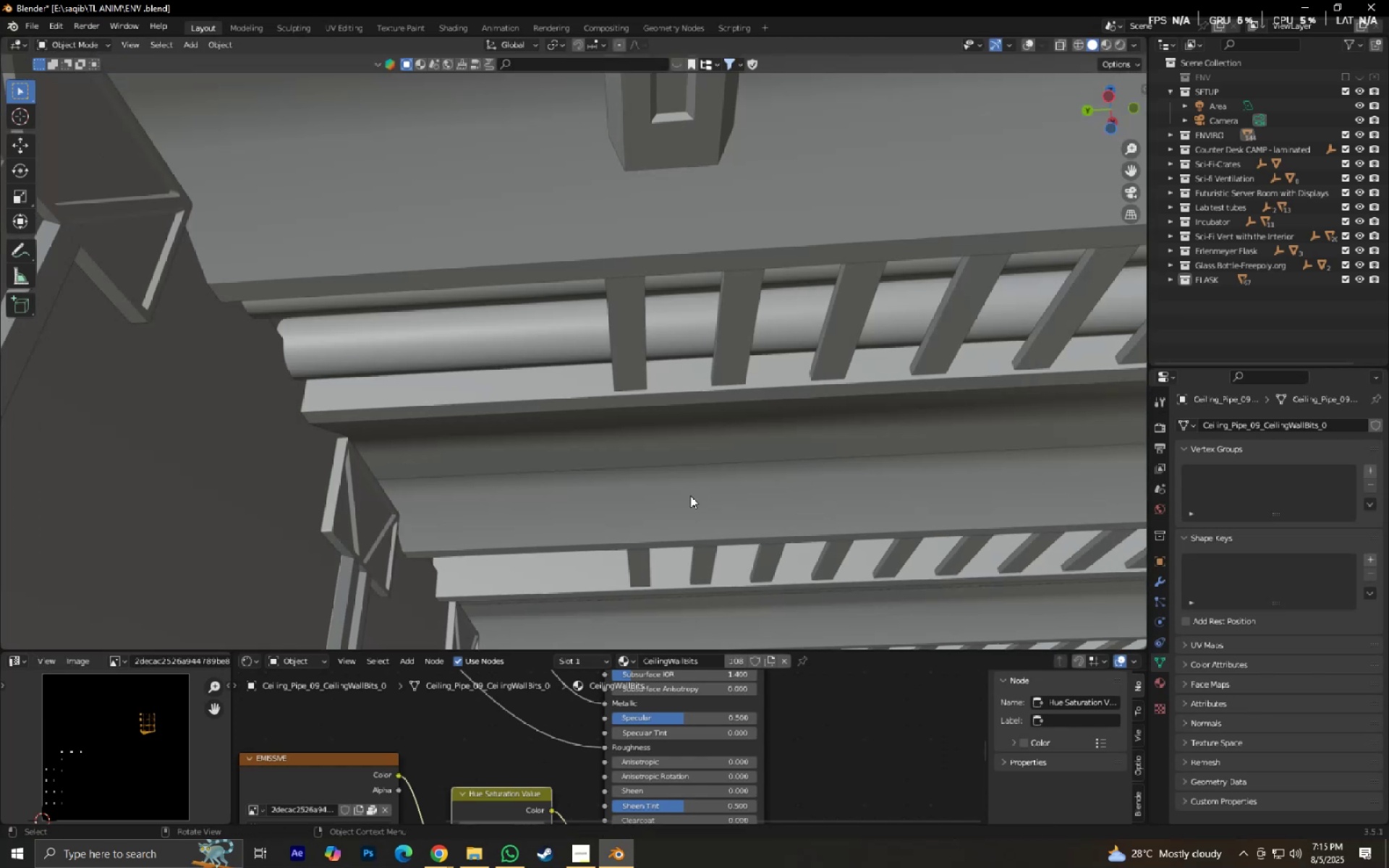 
key(Control+S)
 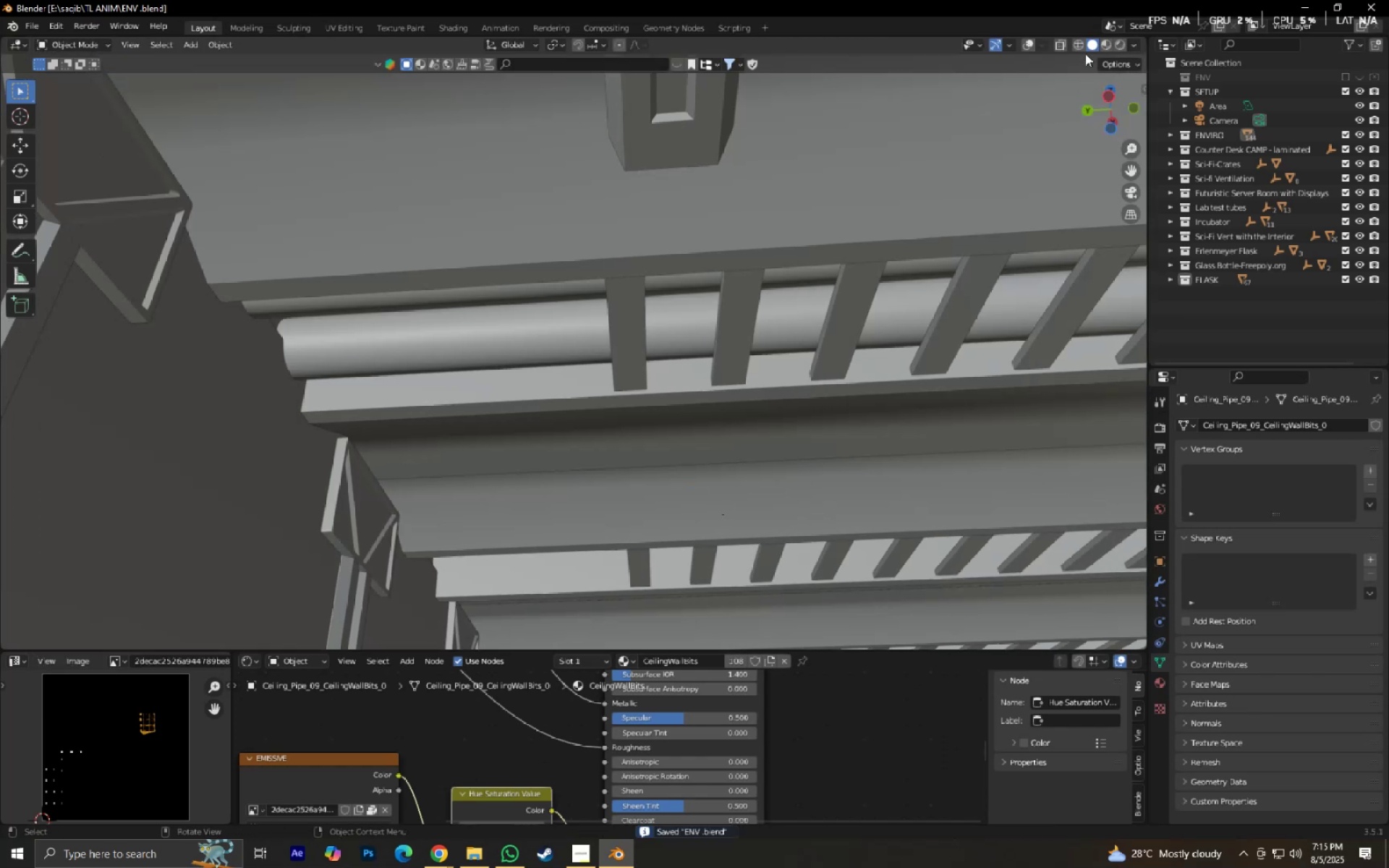 
left_click([1024, 43])
 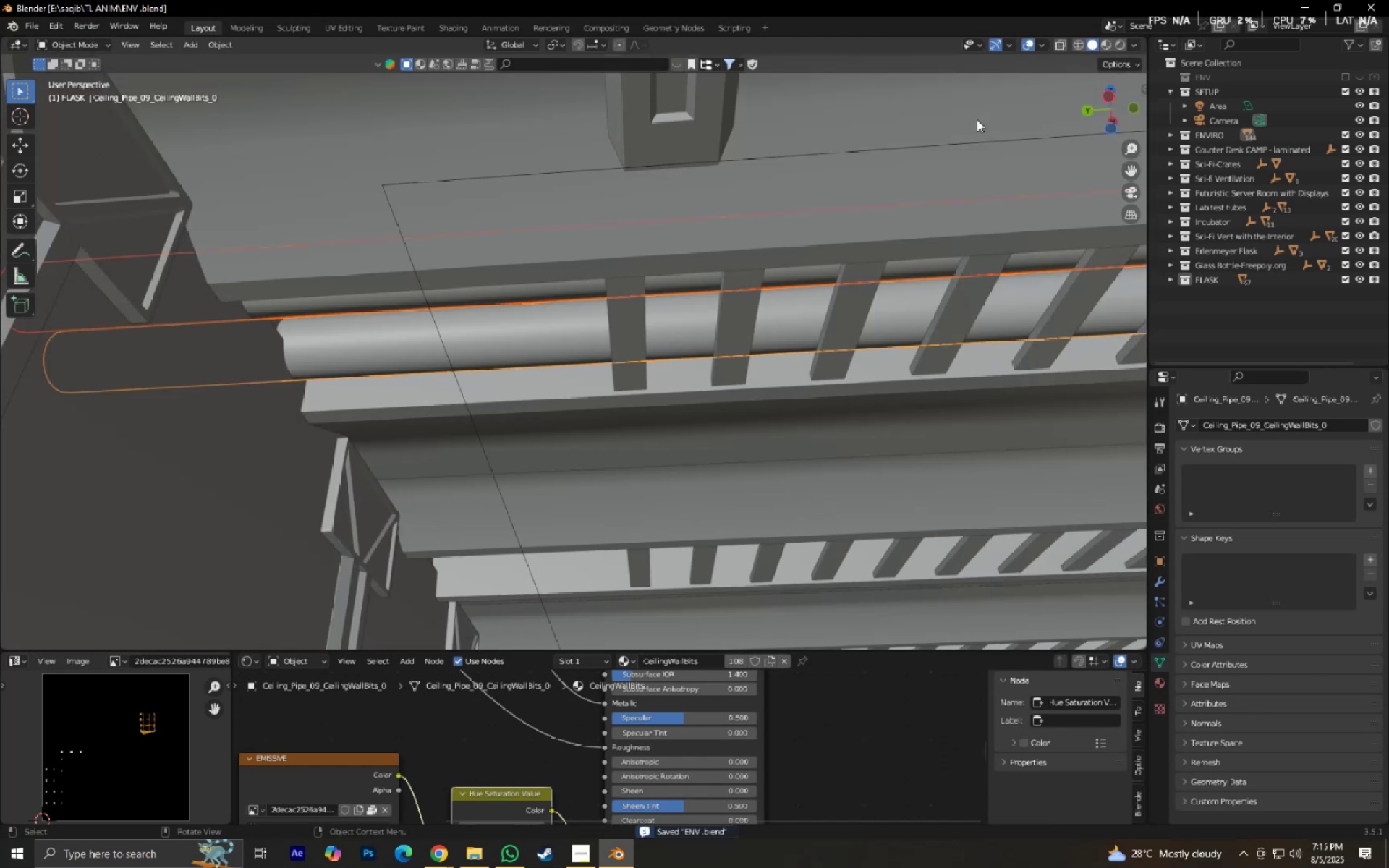 
key(Control+S)
 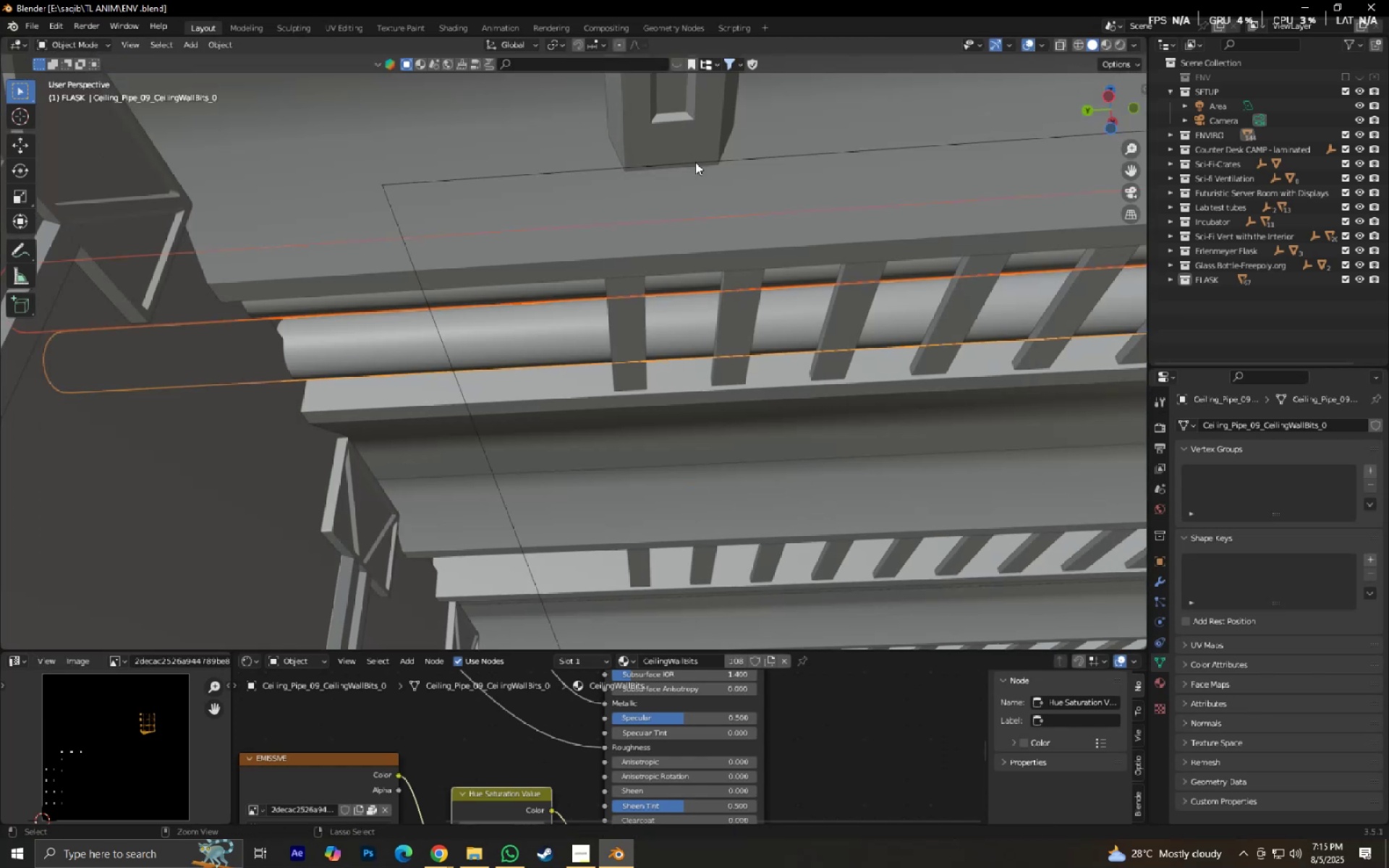 
left_click([695, 162])
 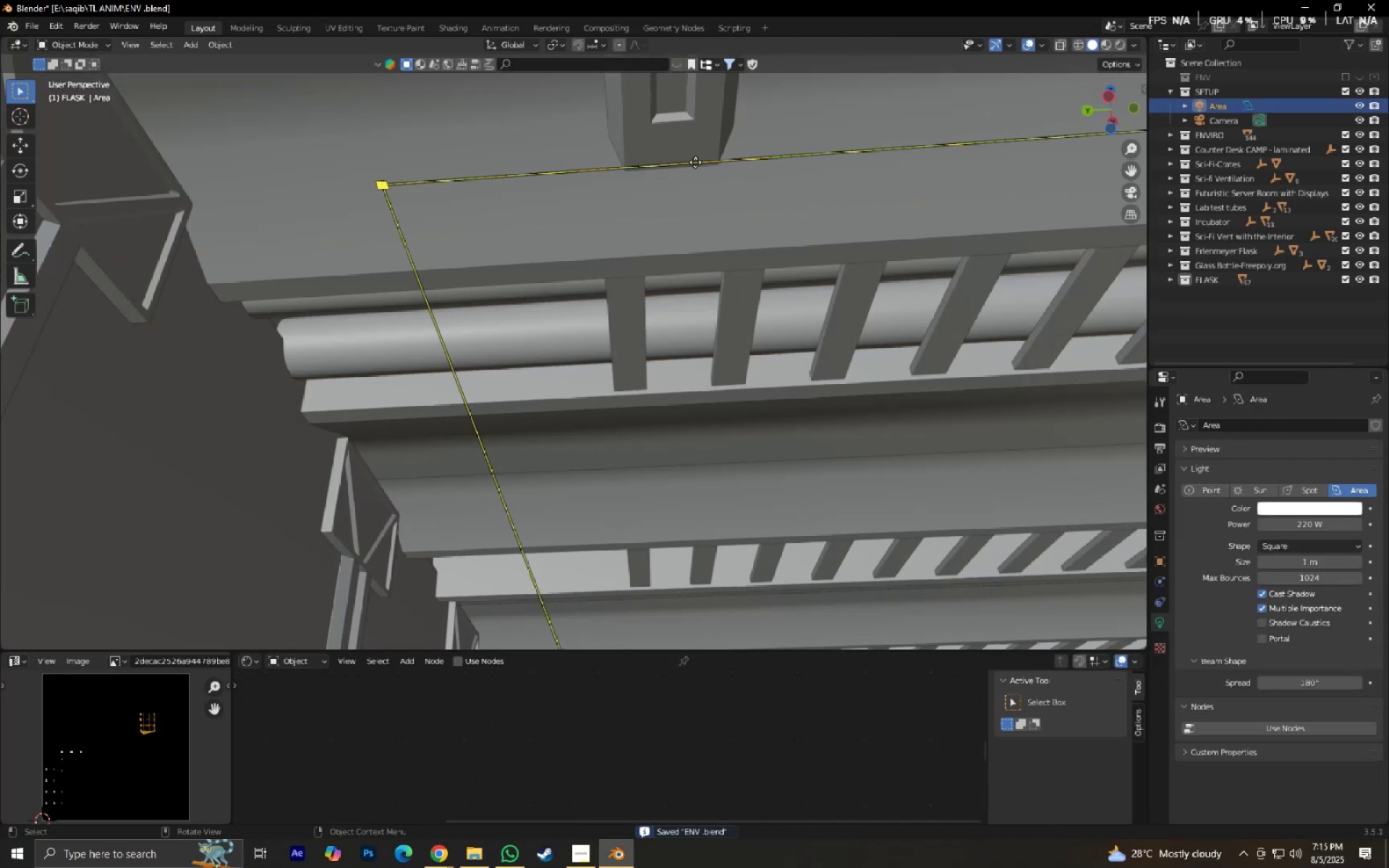 
left_click([727, 150])
 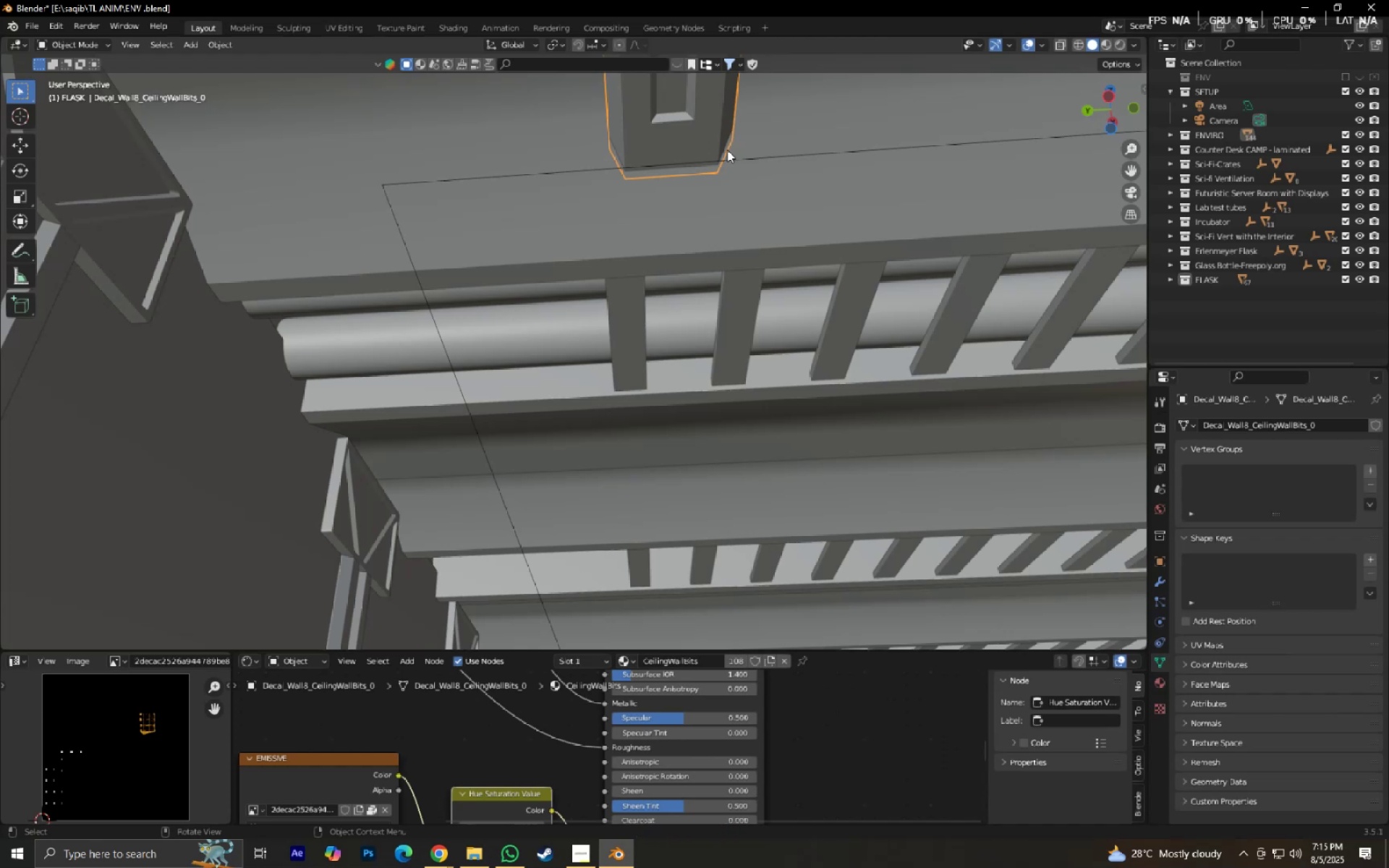 
wait(5.25)
 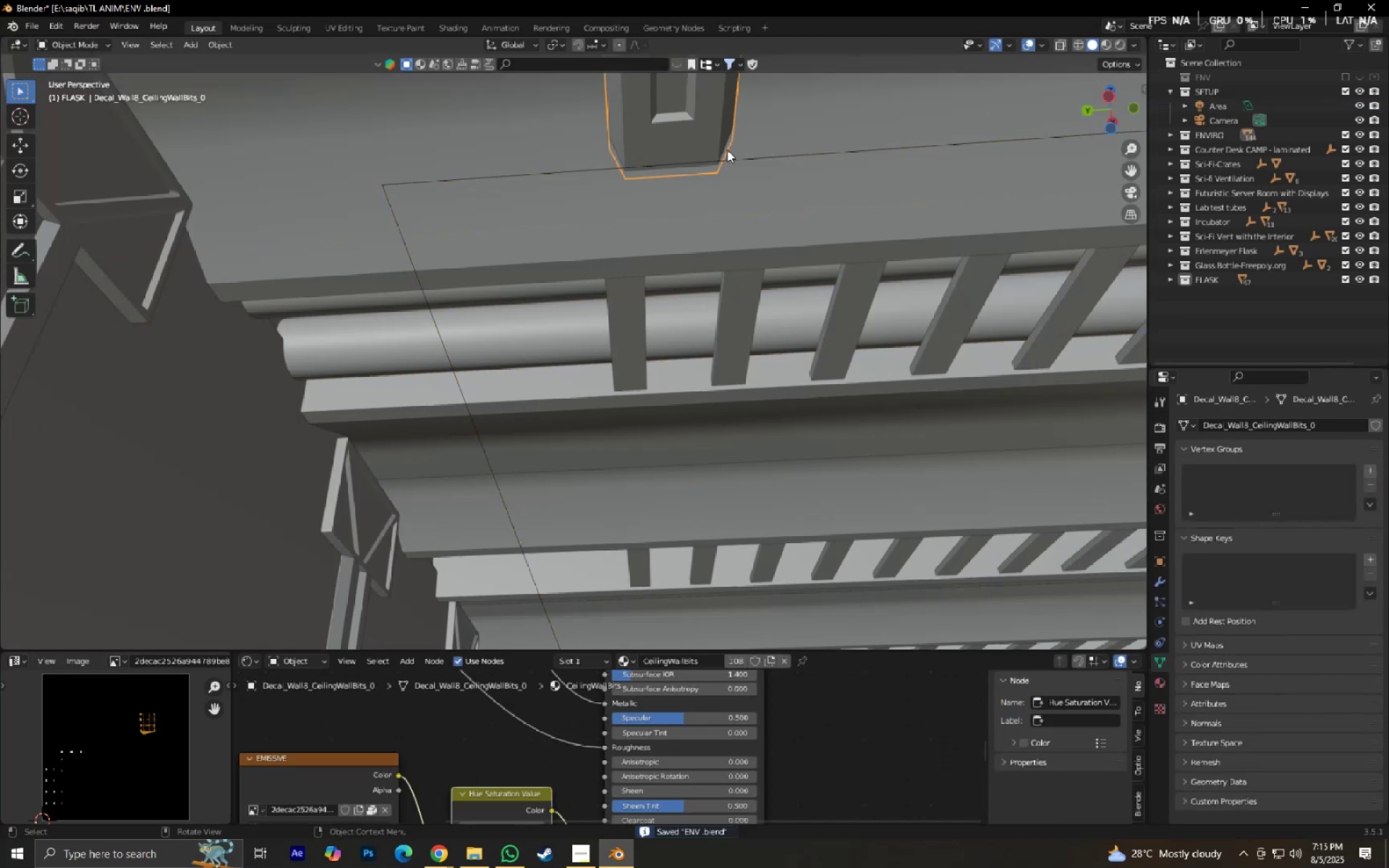 
hold_key(key=ShiftLeft, duration=0.44)
 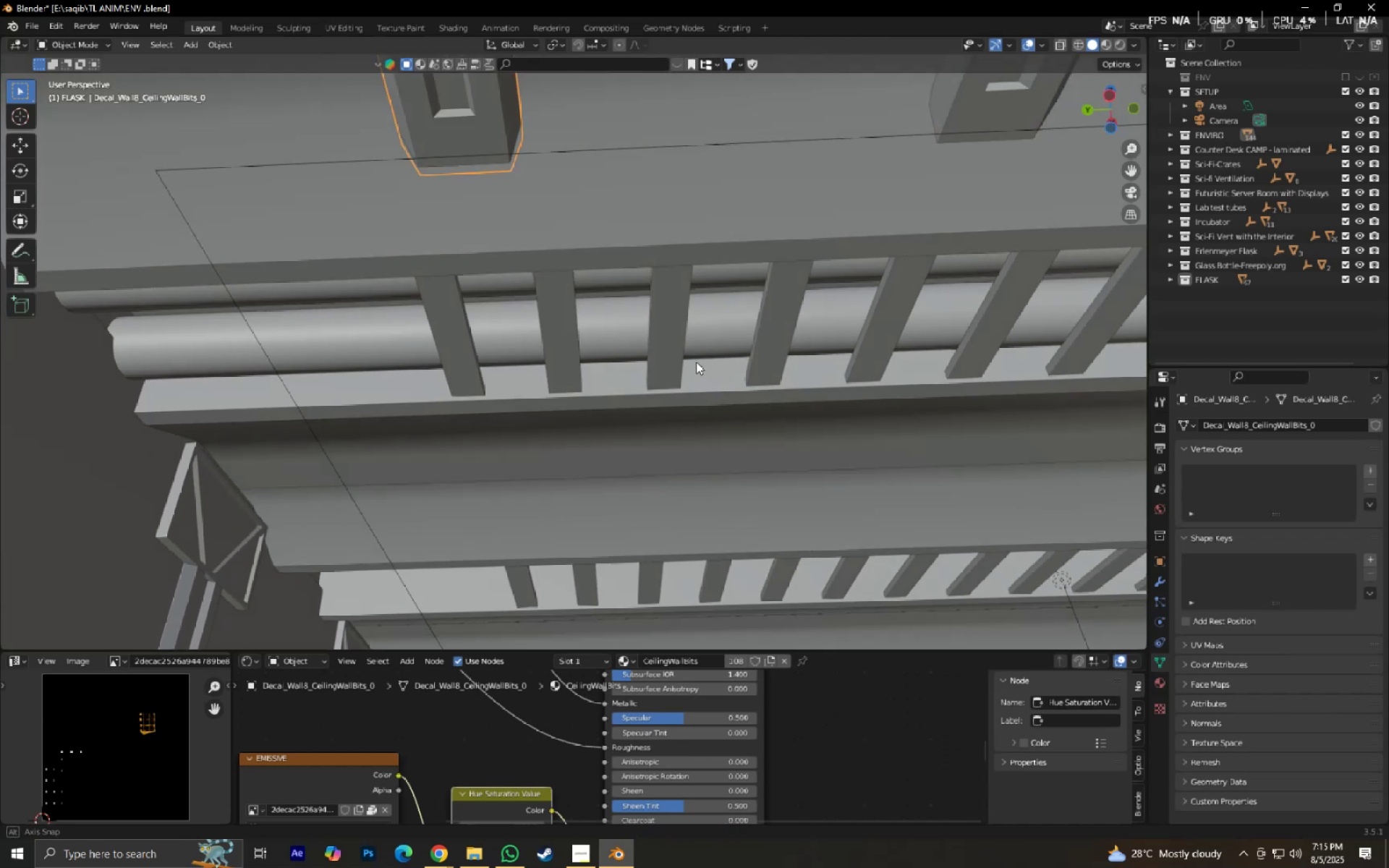 
key(Control+S)
 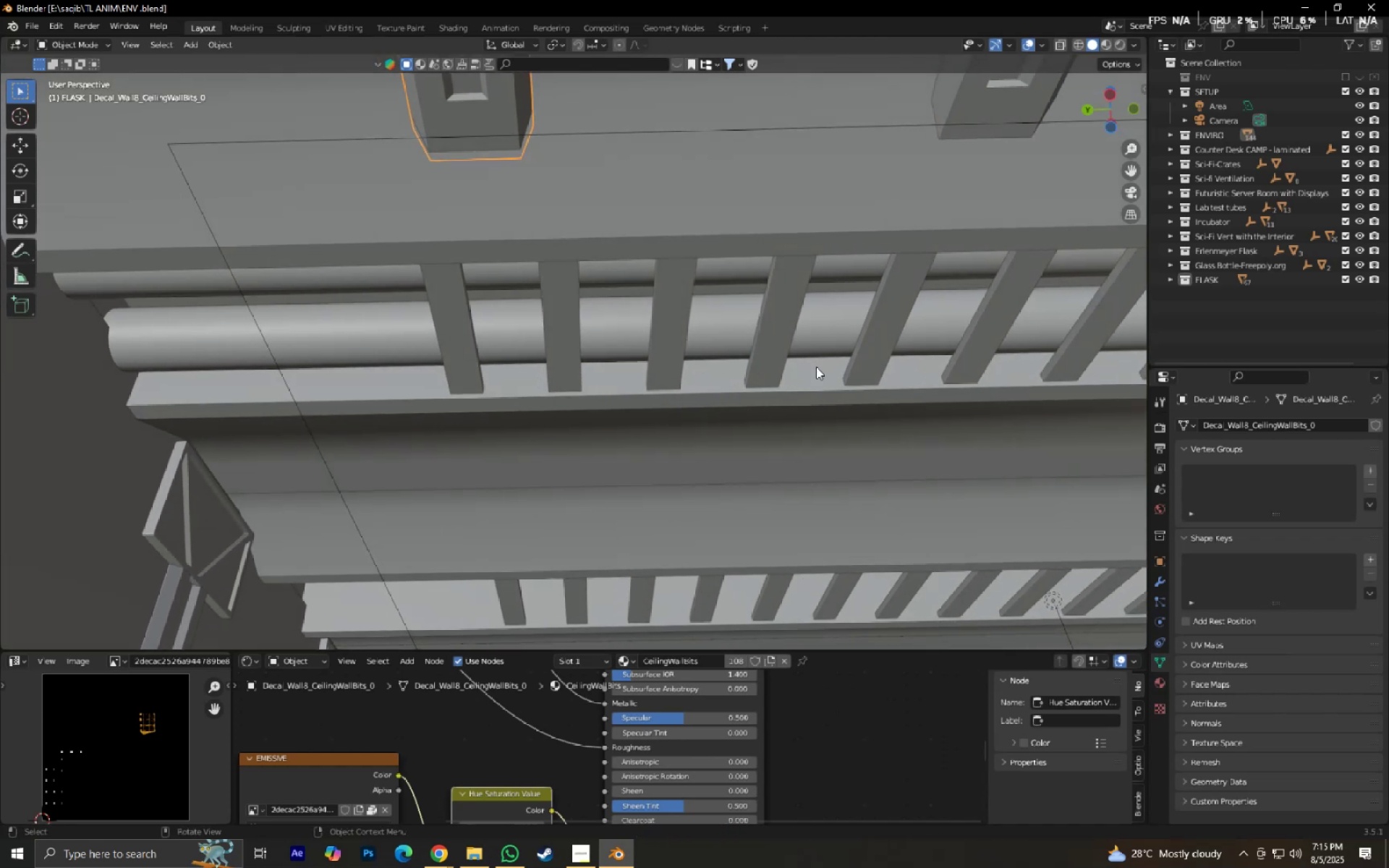 
hold_key(key=ShiftLeft, duration=0.52)
 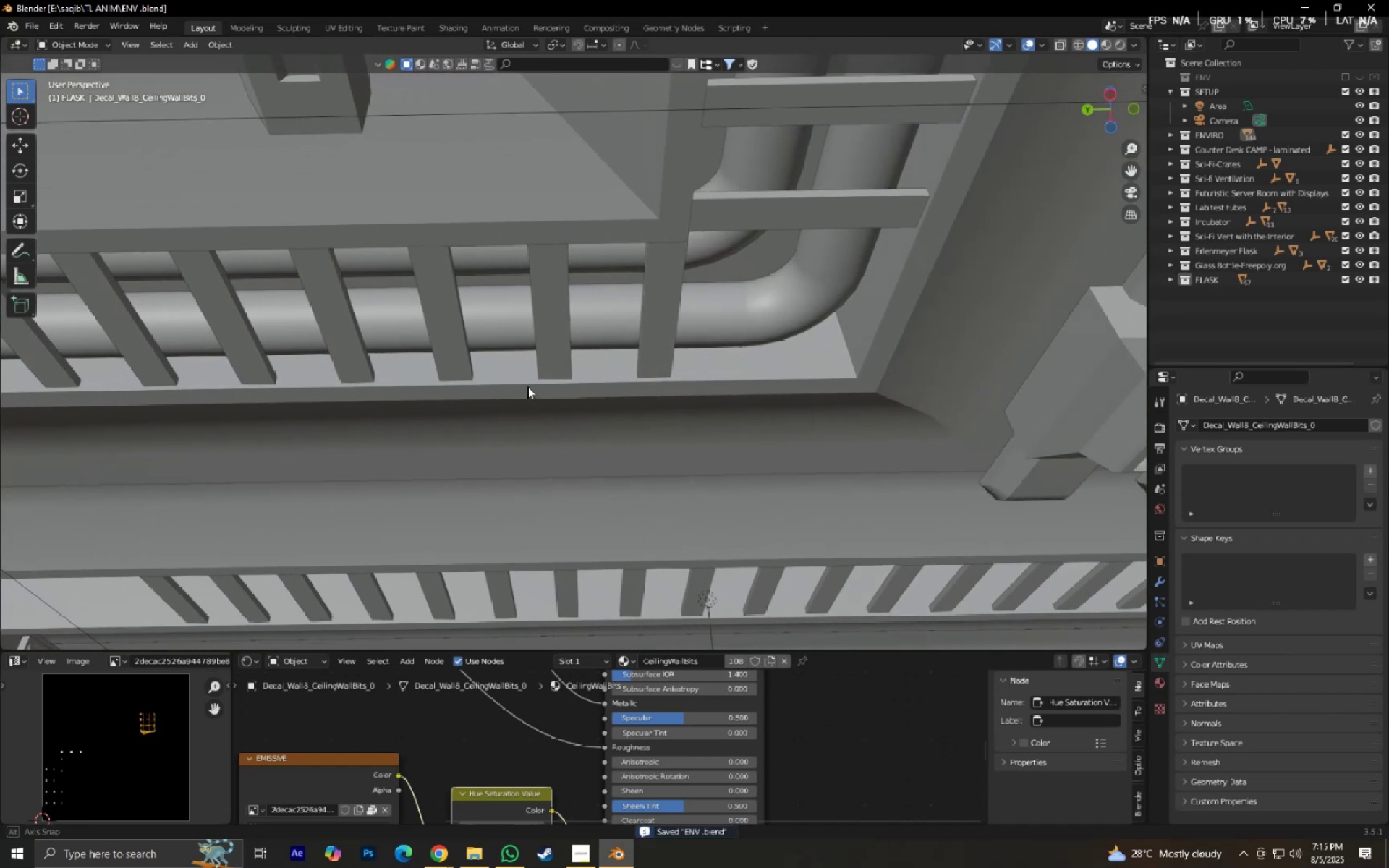 
hold_key(key=ShiftLeft, duration=0.46)
 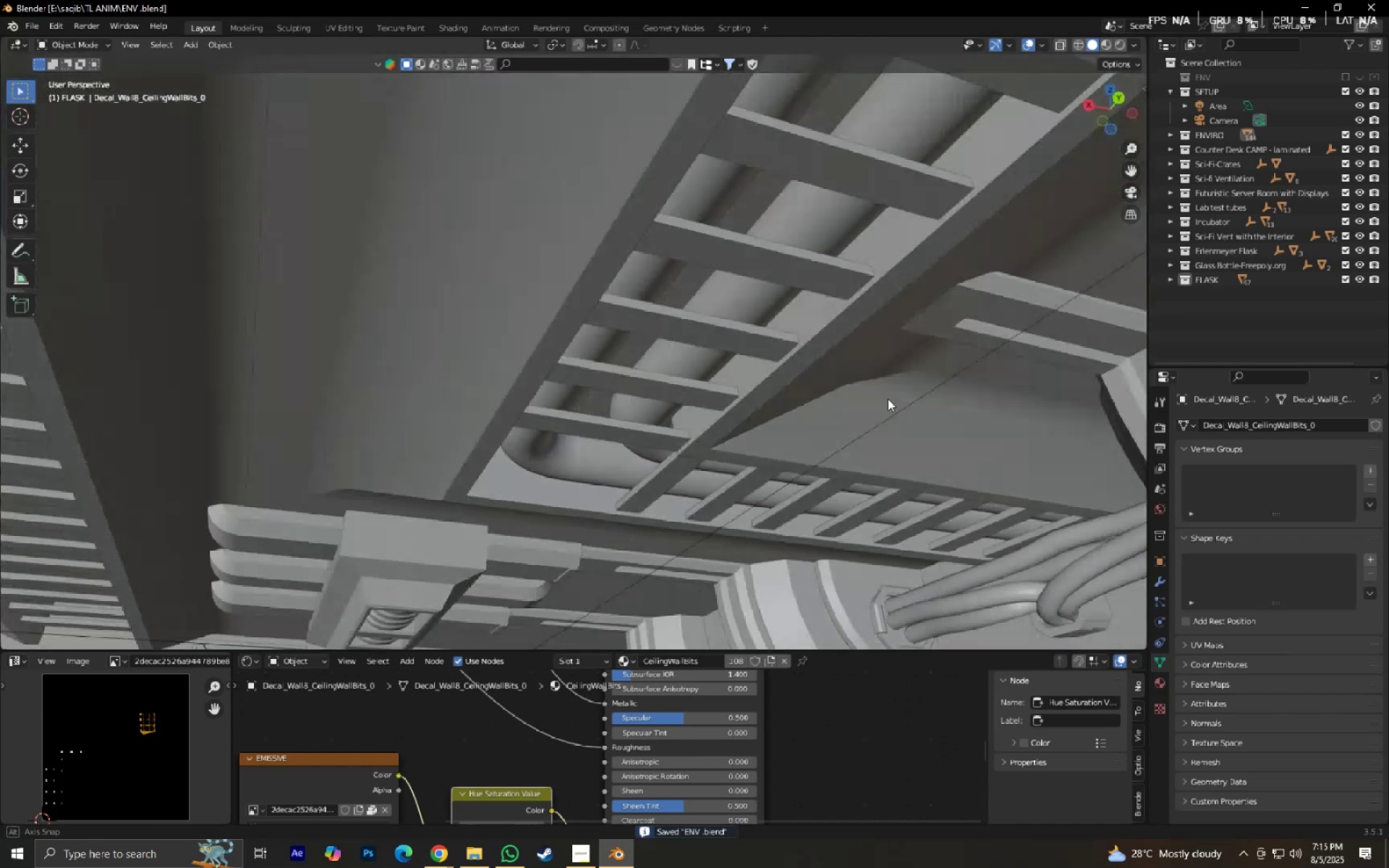 
scroll: coordinate [943, 383], scroll_direction: down, amount: 3.0
 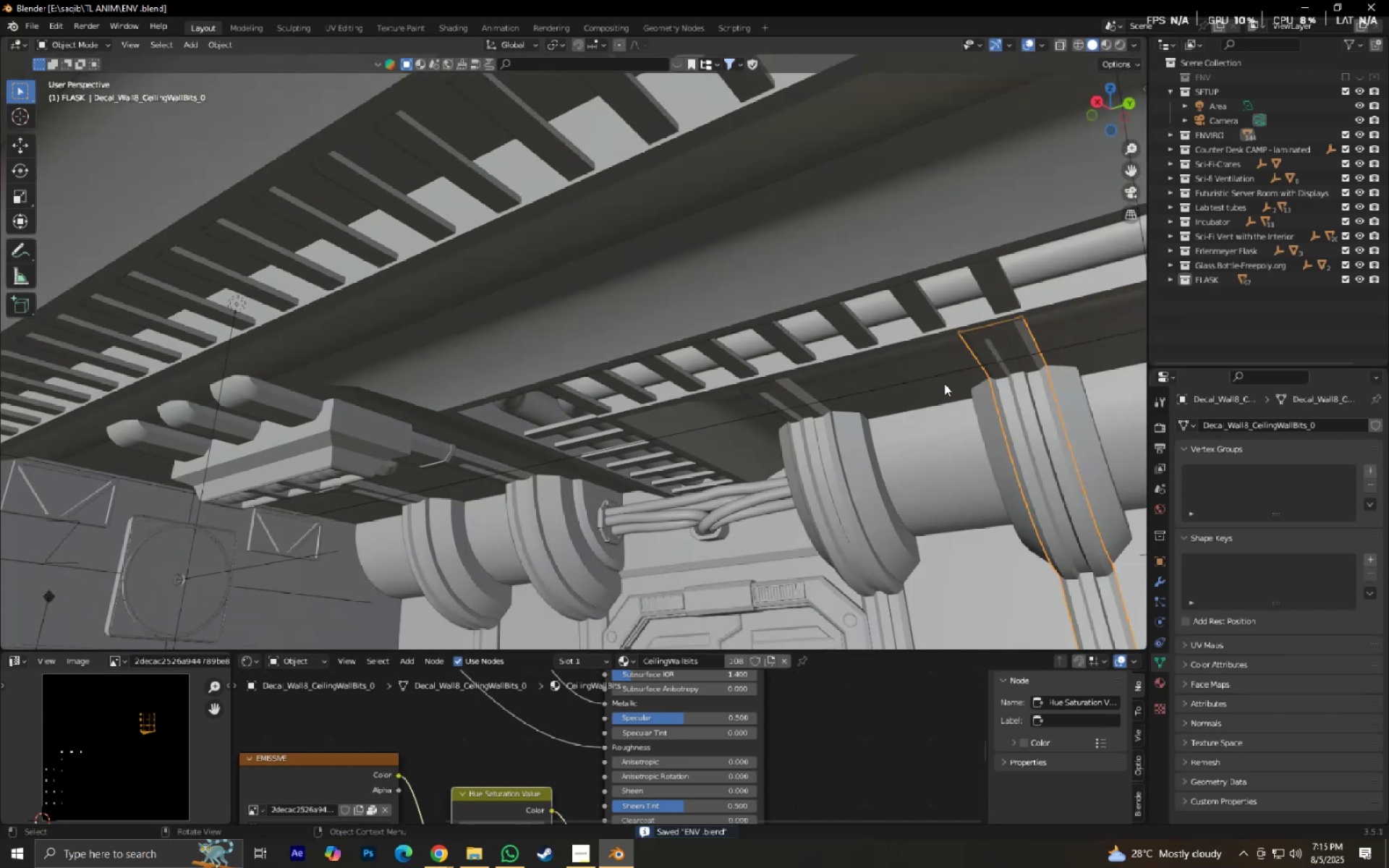 
hold_key(key=ShiftLeft, duration=0.34)
 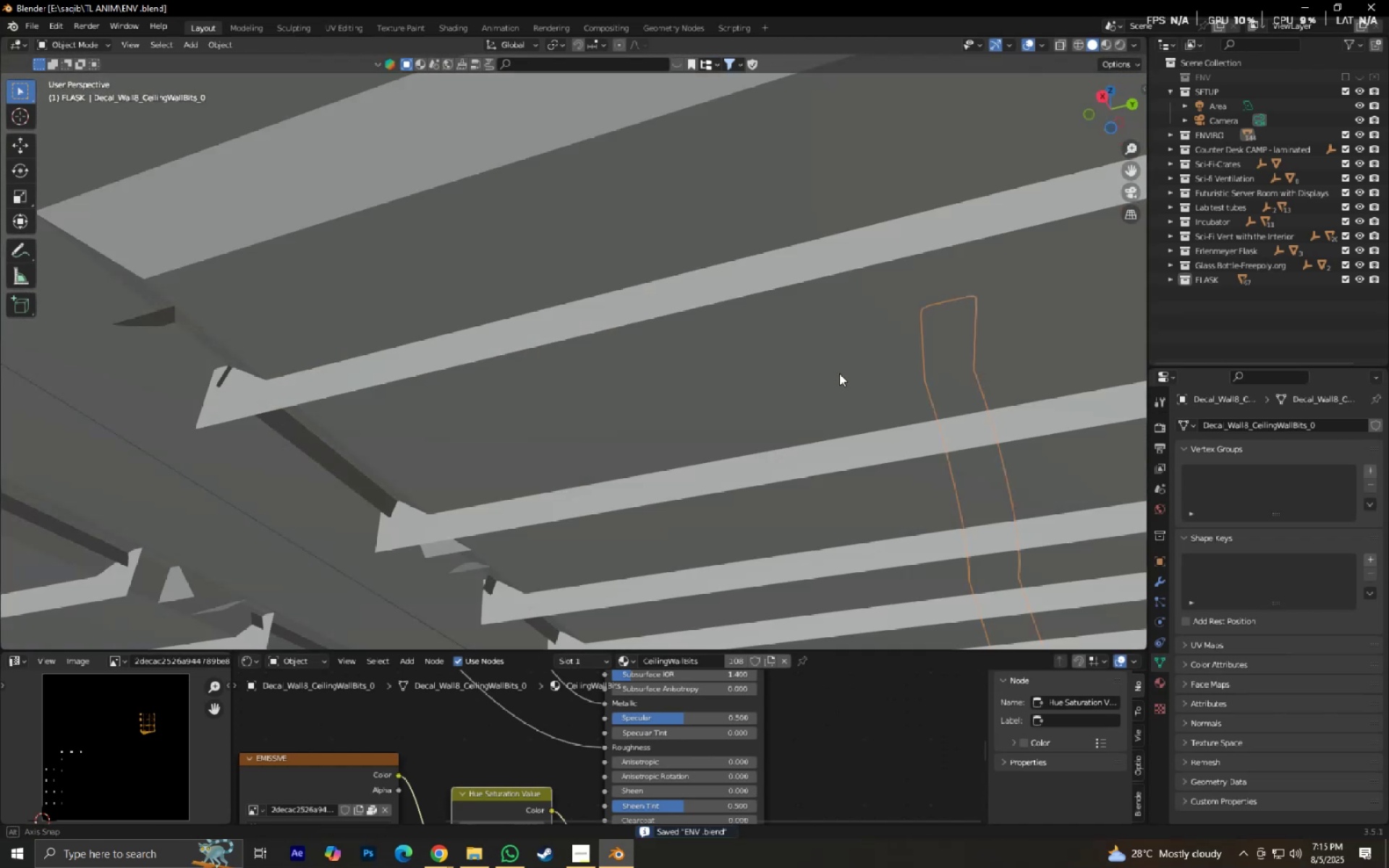 
hold_key(key=ShiftLeft, duration=0.82)
 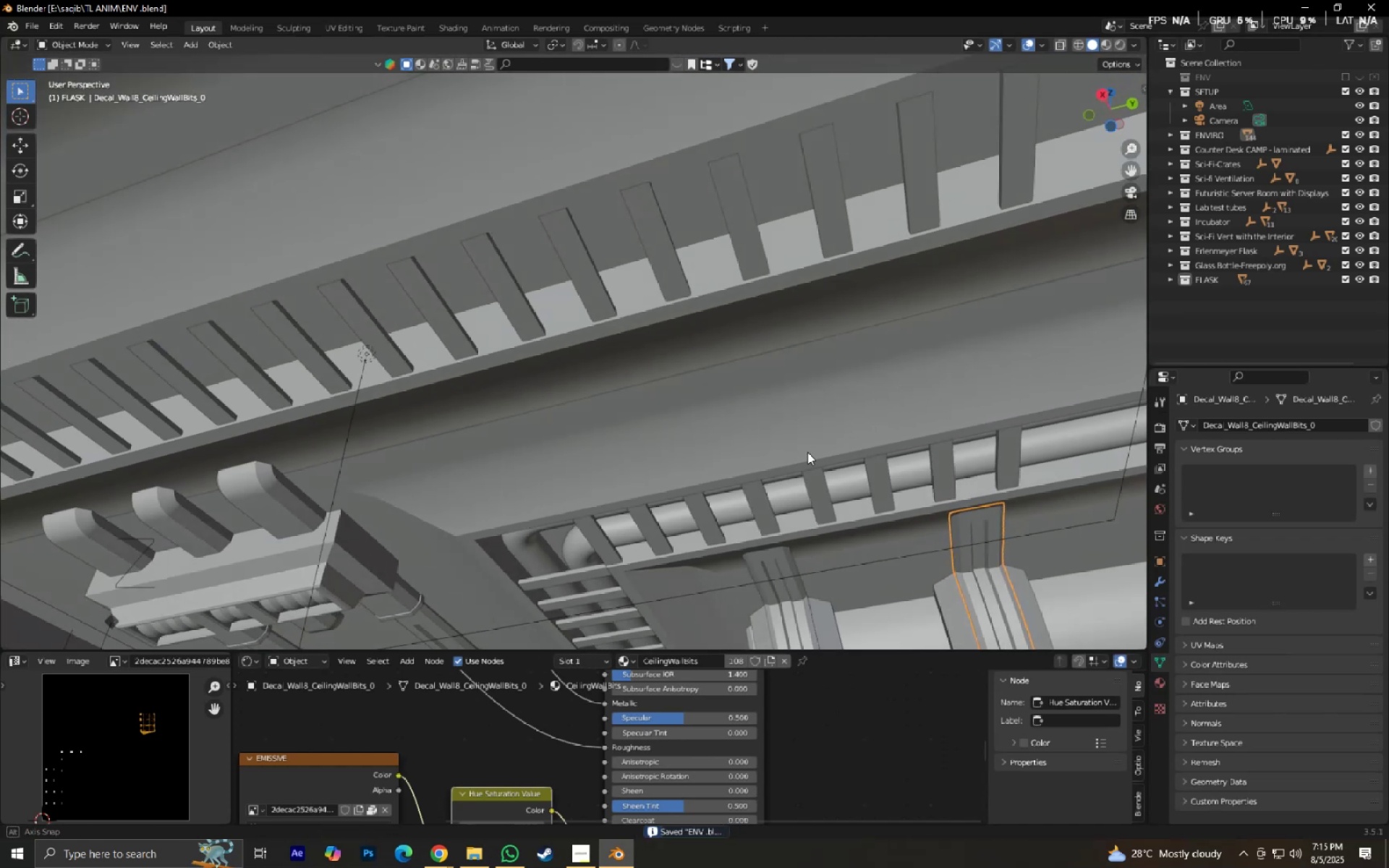 
hold_key(key=ShiftLeft, duration=0.86)
 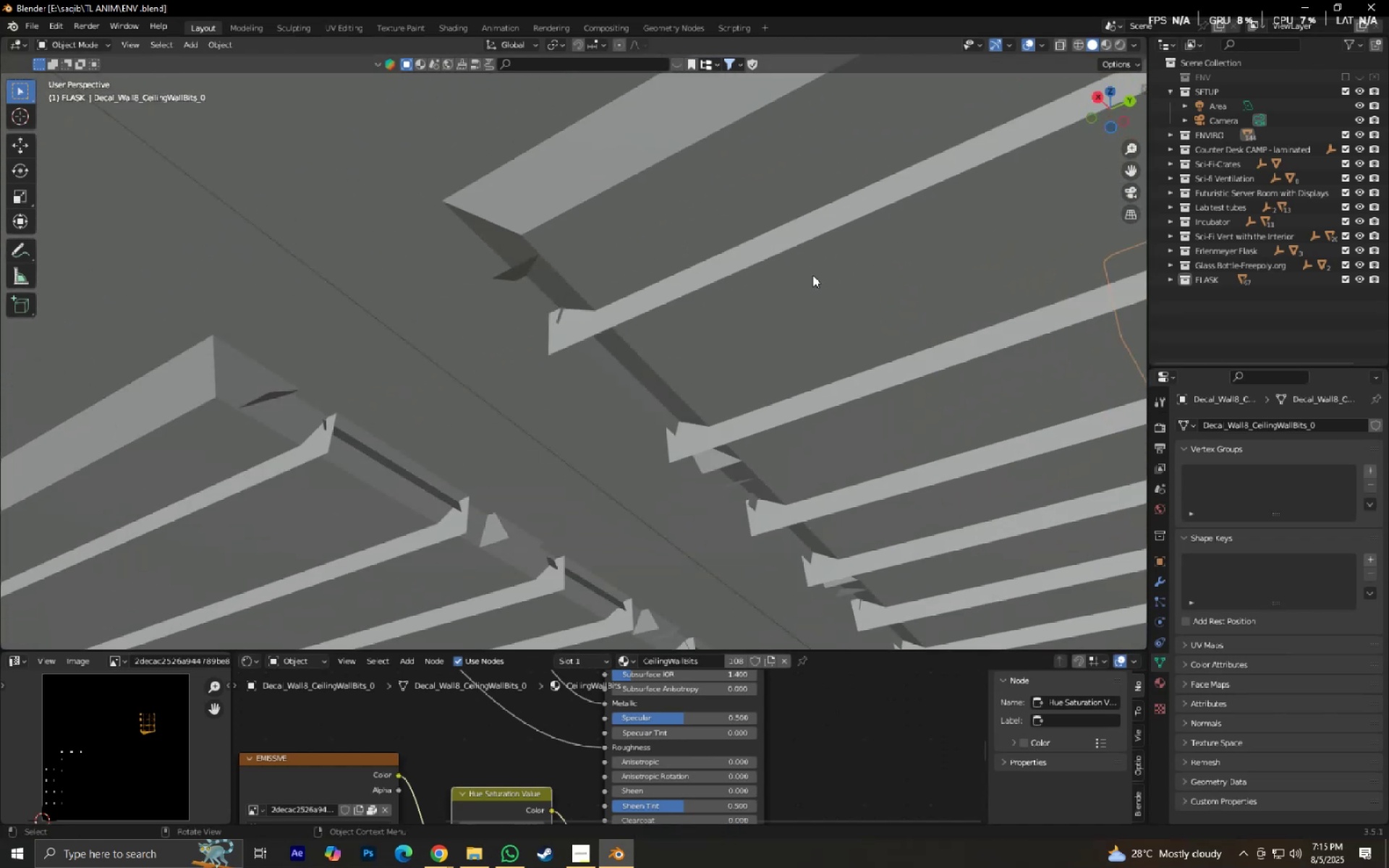 
key(Numpad0)
 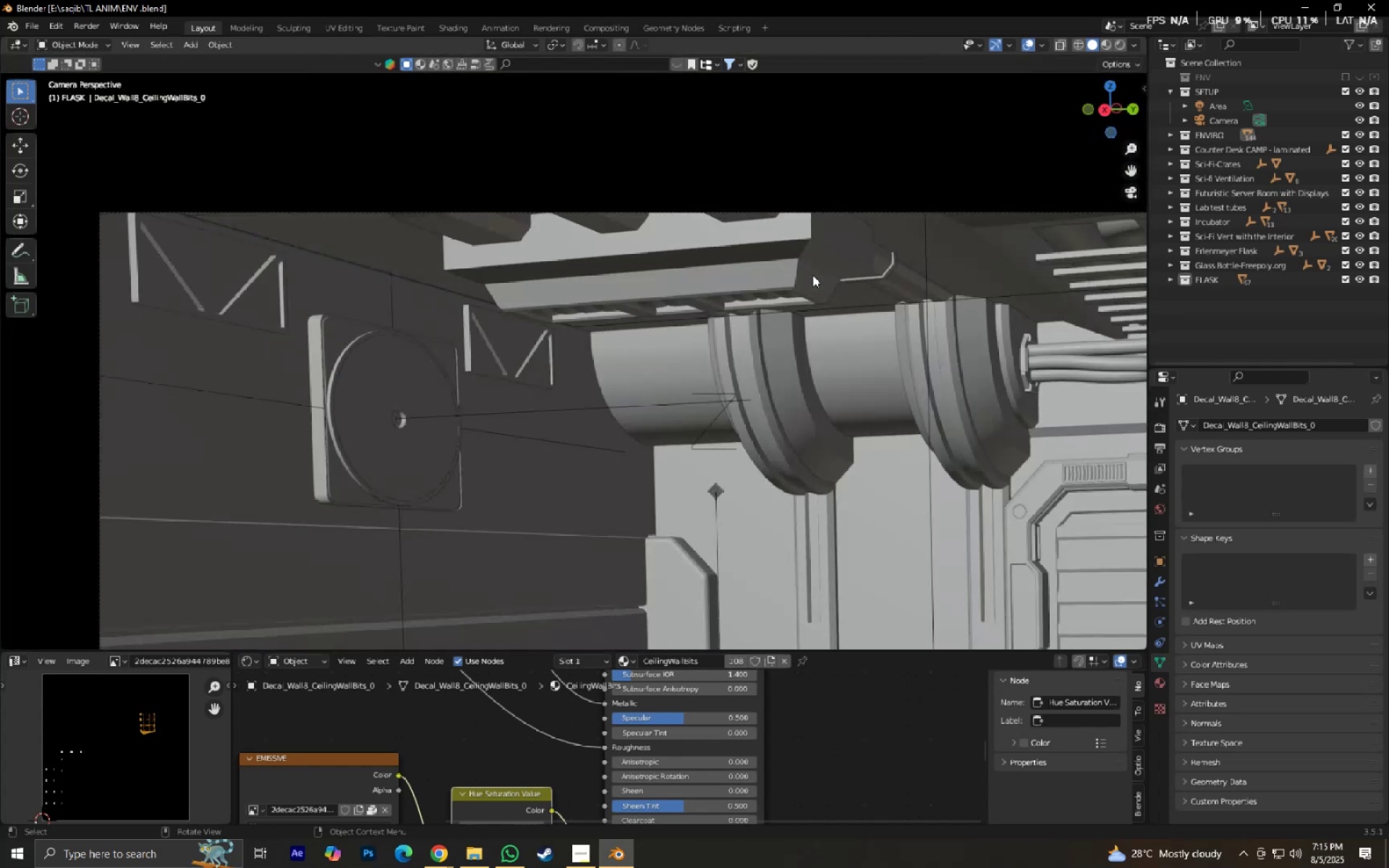 
hold_key(key=ShiftLeft, duration=0.49)
 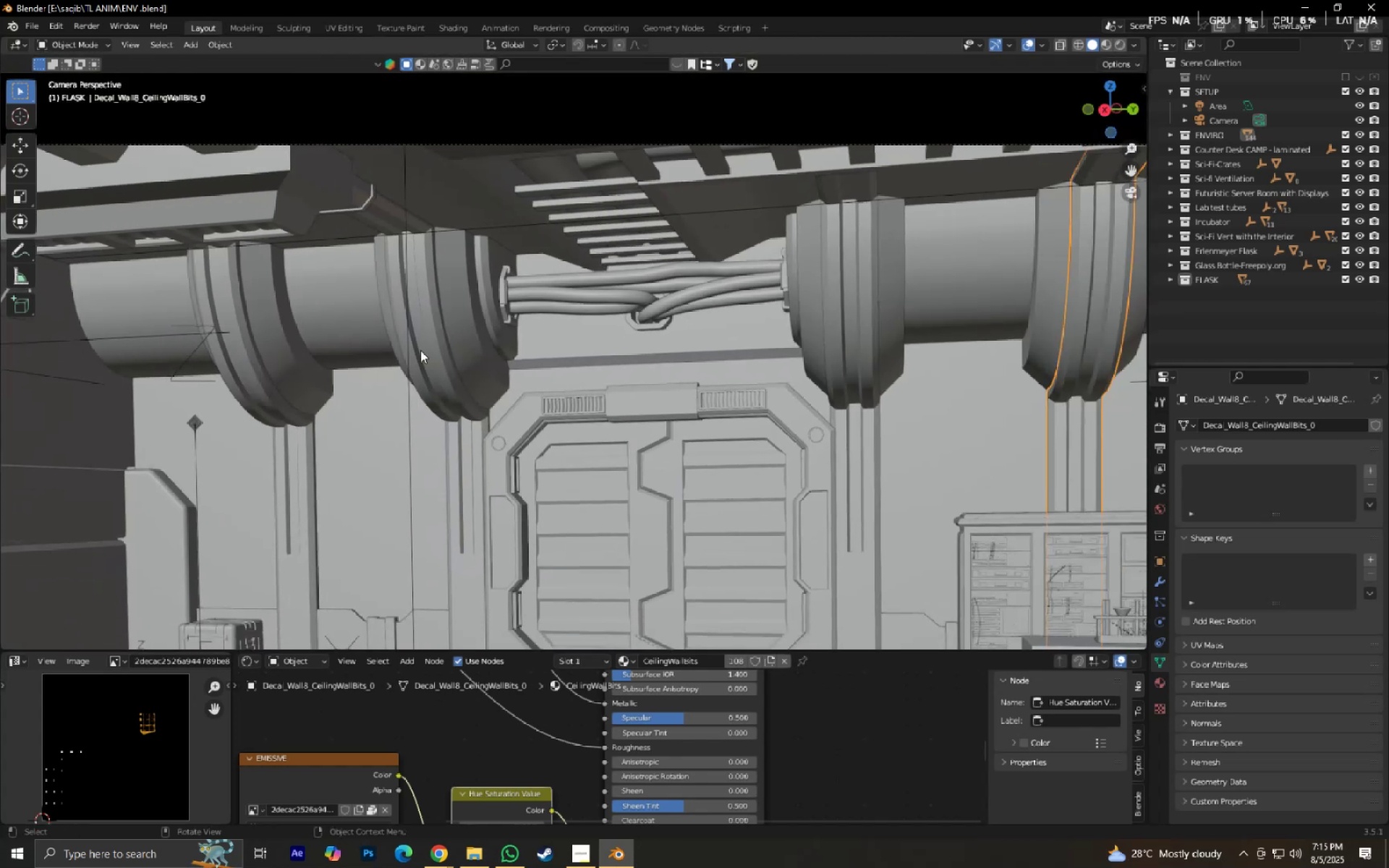 
scroll: coordinate [614, 426], scroll_direction: down, amount: 3.0
 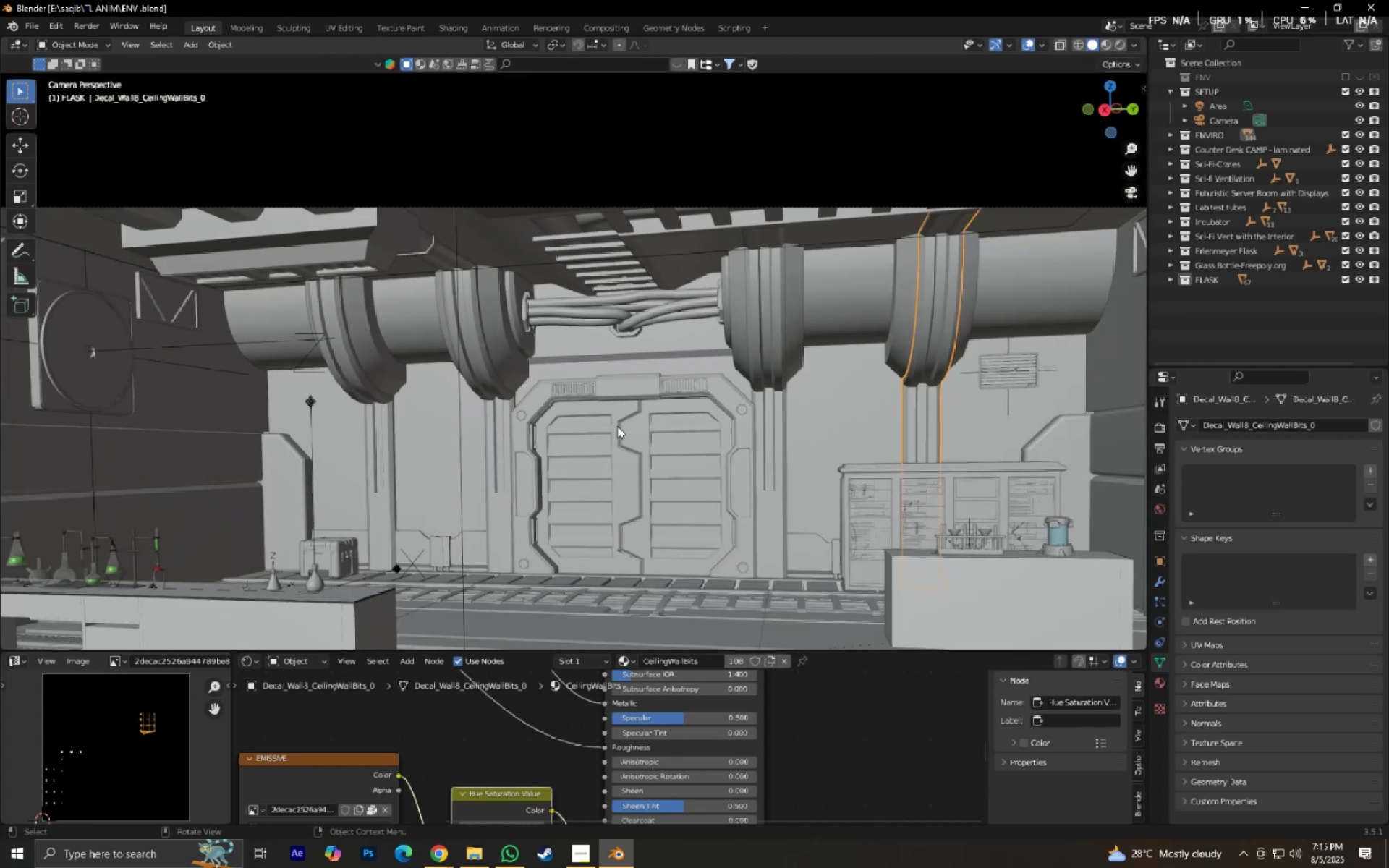 
hold_key(key=ShiftLeft, duration=0.57)
 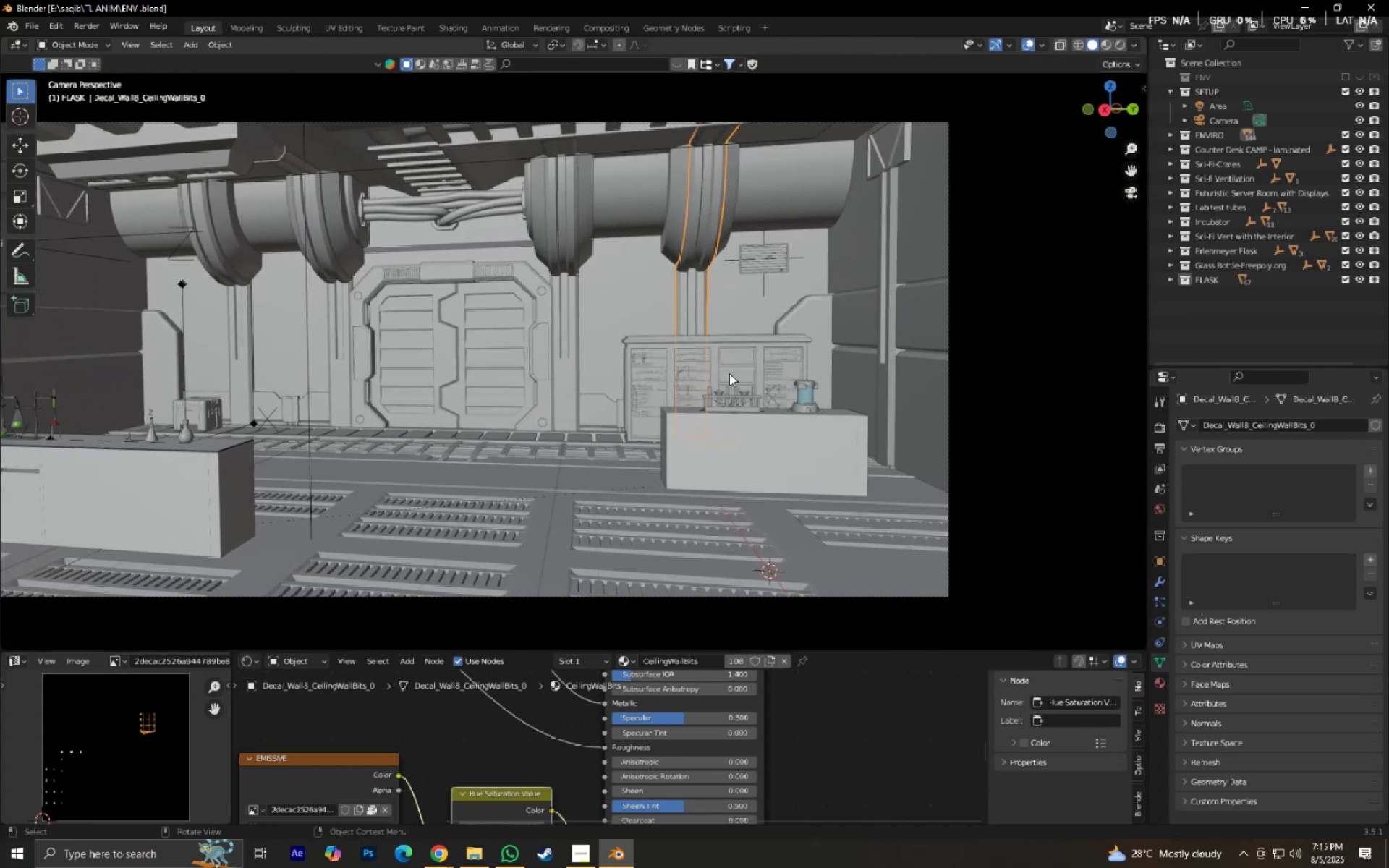 
scroll: coordinate [684, 393], scroll_direction: down, amount: 2.0
 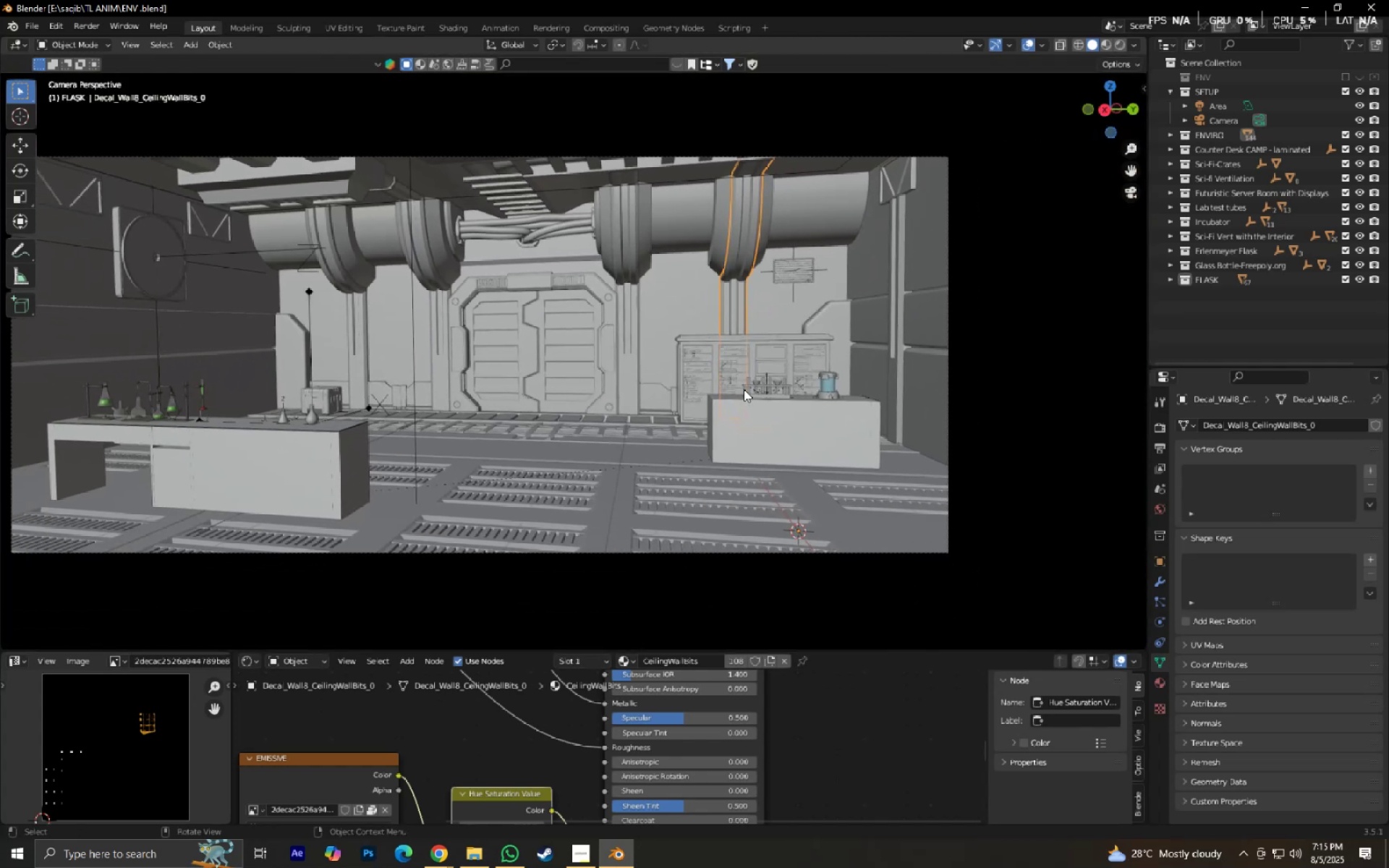 
hold_key(key=ShiftLeft, duration=0.41)
 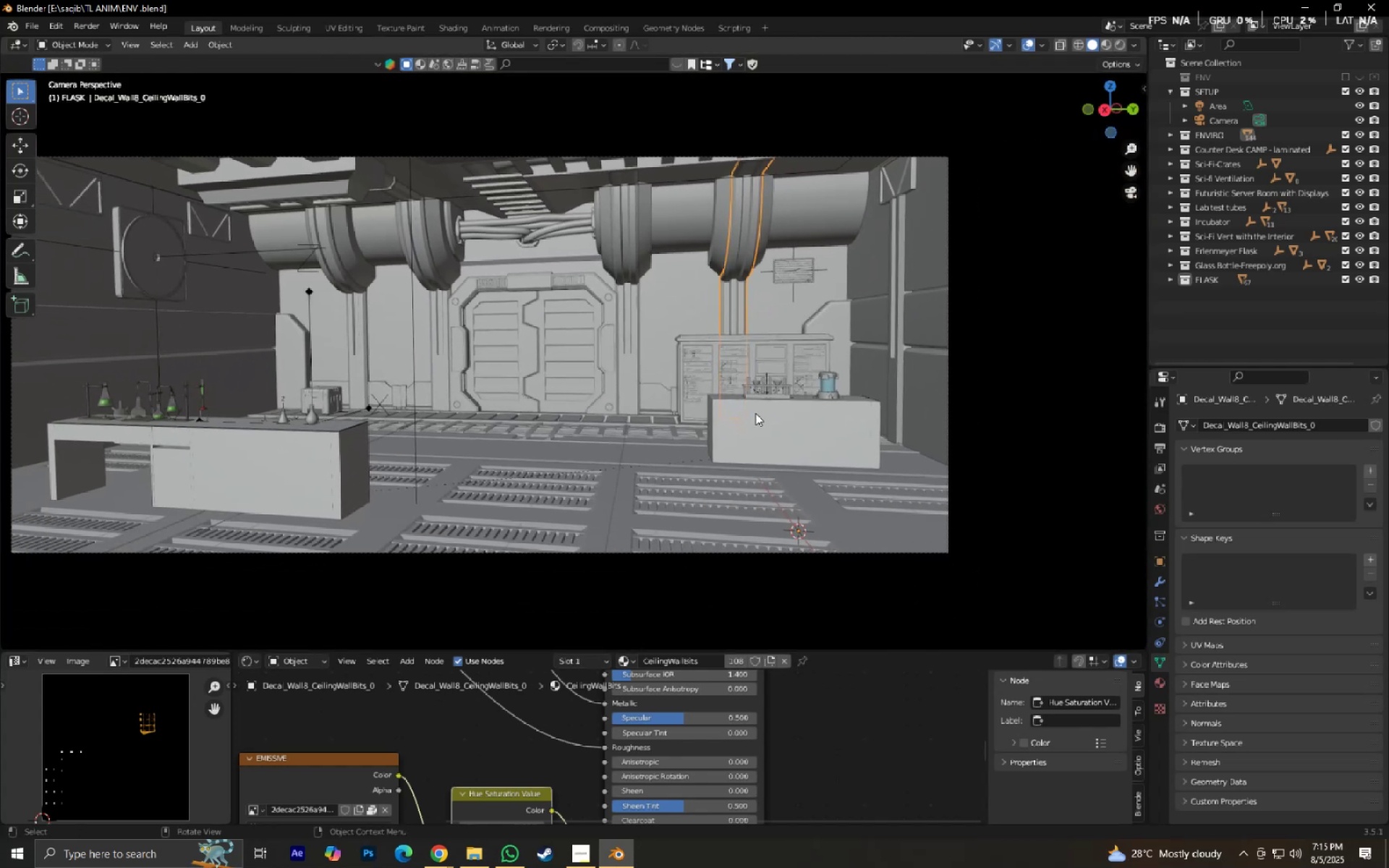 
left_click([1159, 432])
 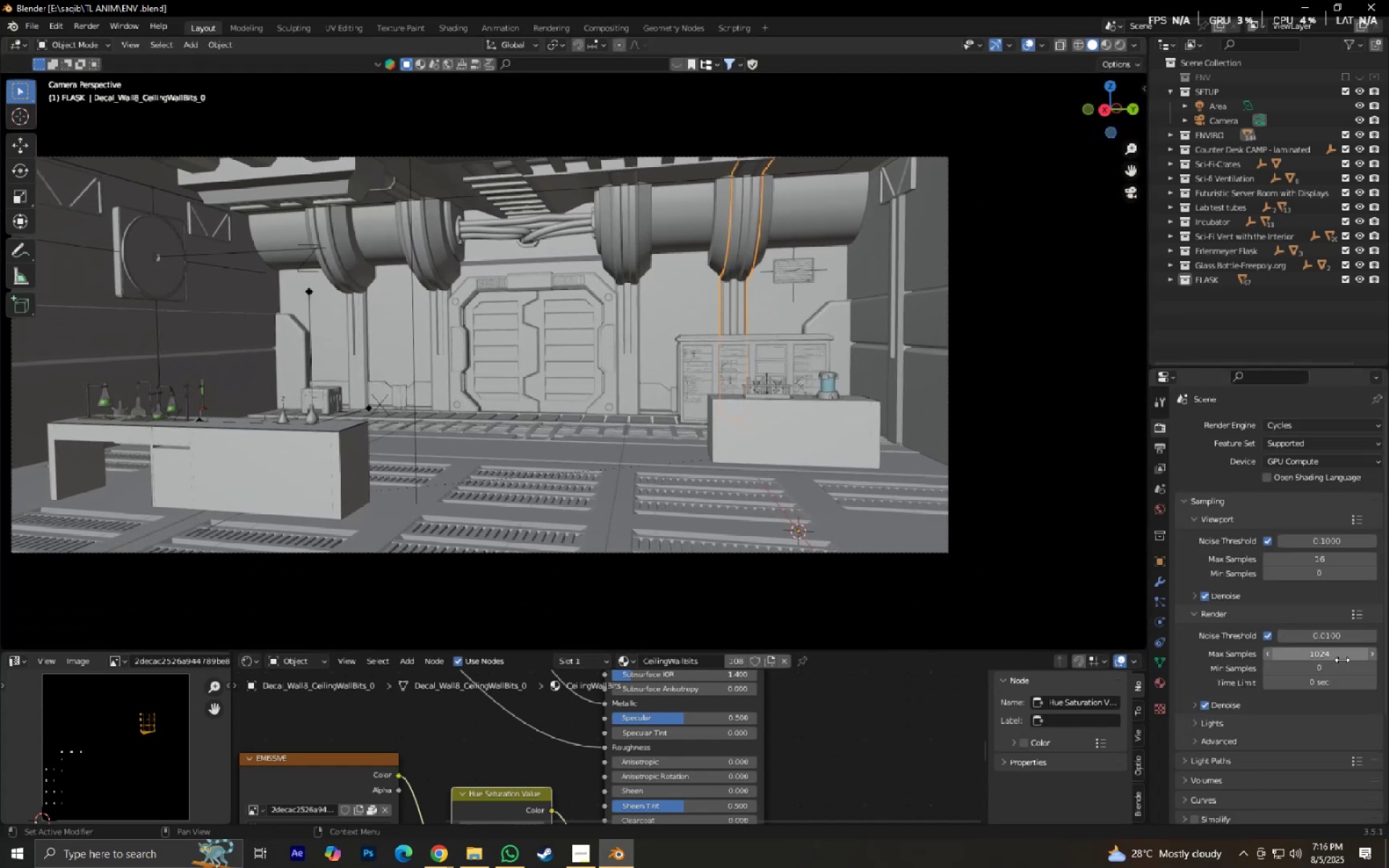 
left_click([1332, 650])
 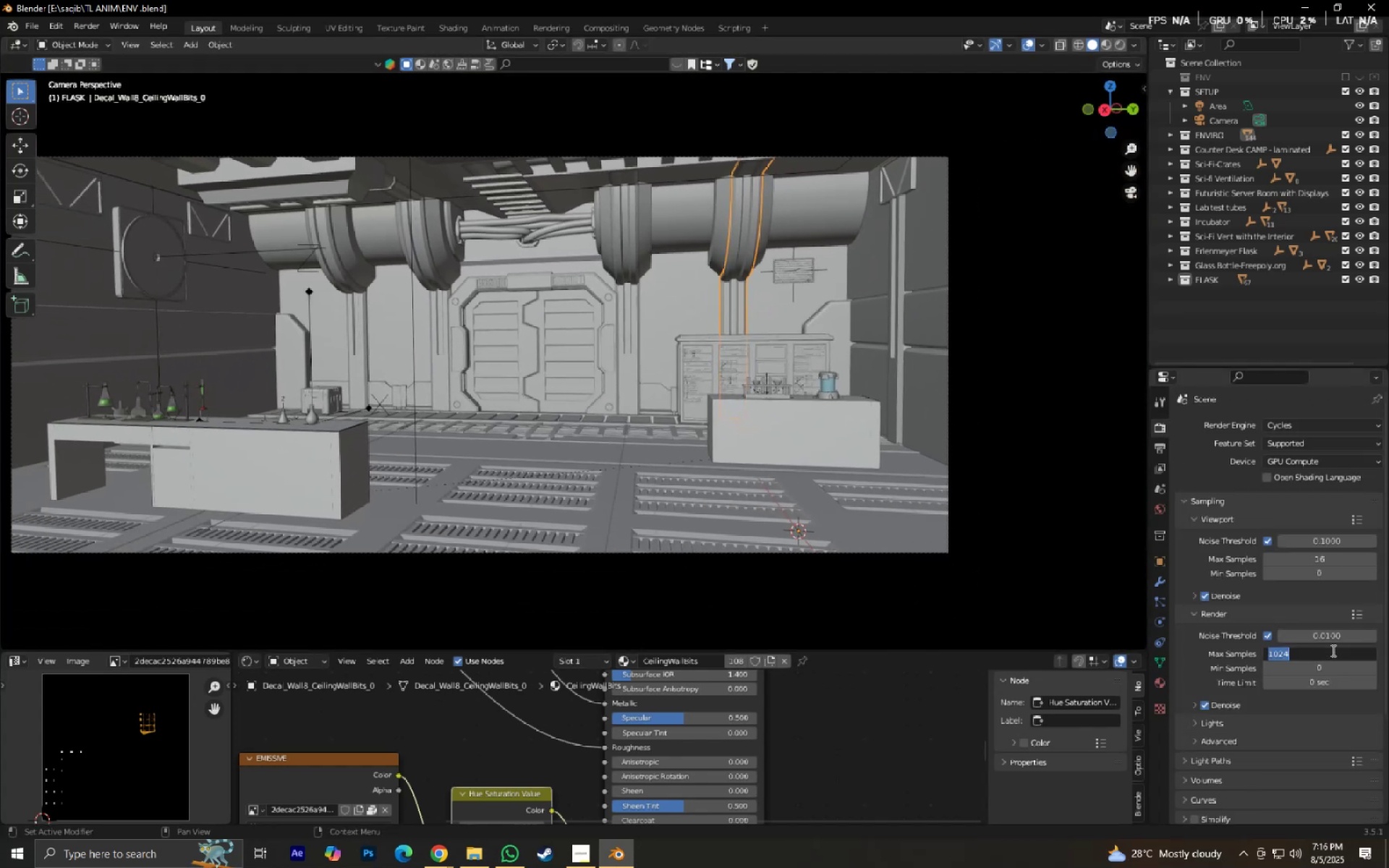 
key(Numpad2)
 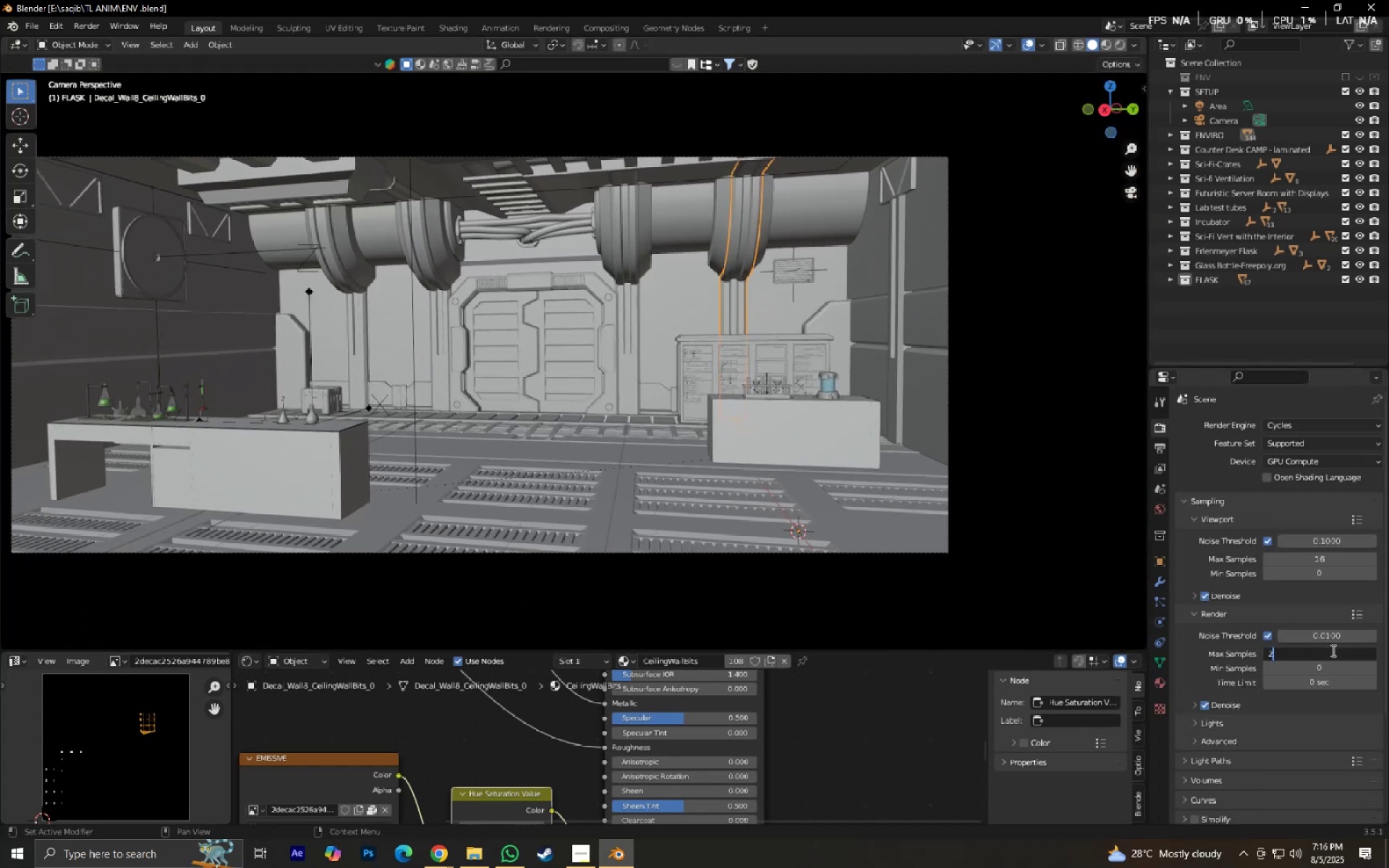 
key(Numpad0)
 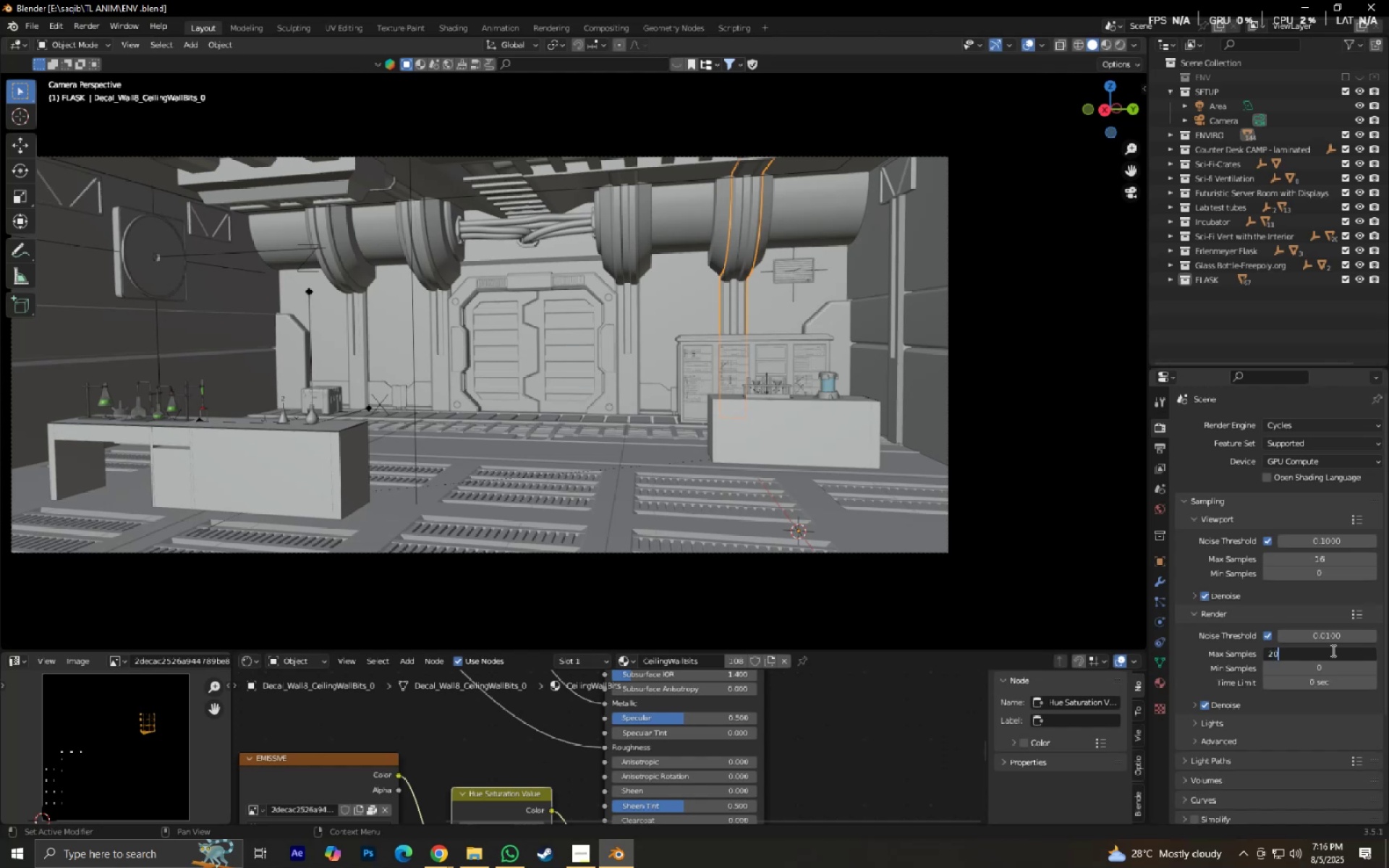 
key(Numpad4)
 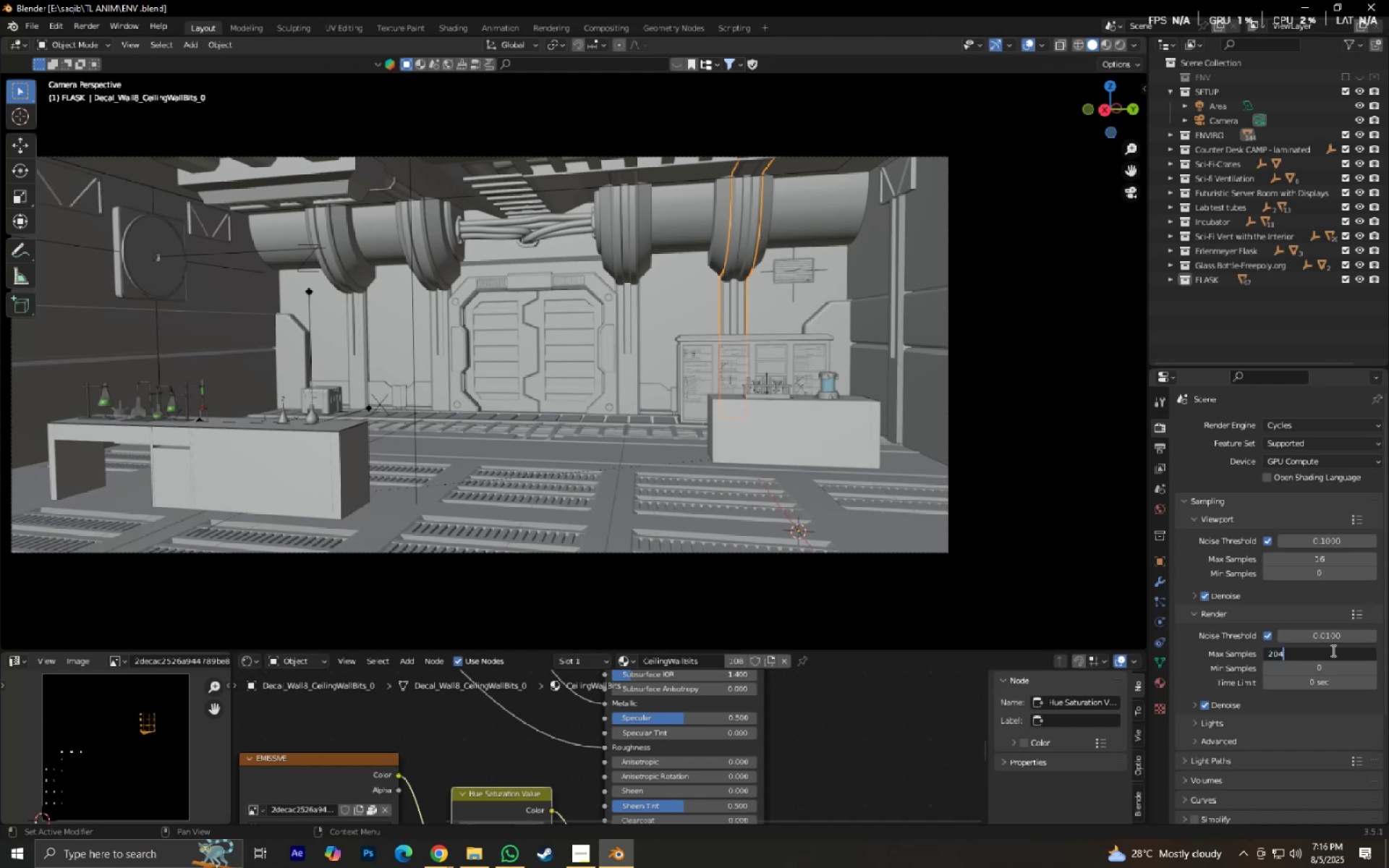 
key(Numpad8)
 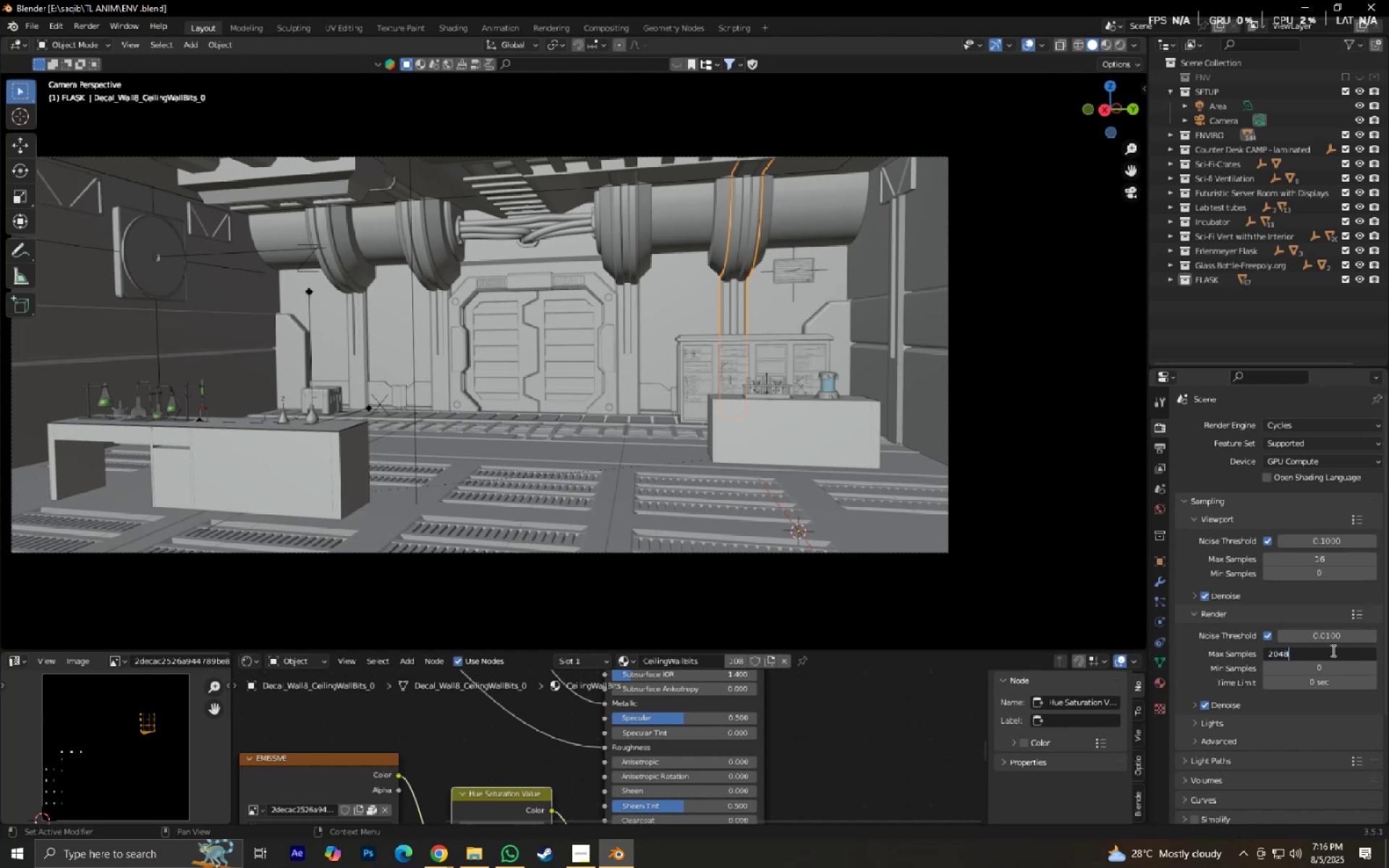 
key(NumpadEnter)
 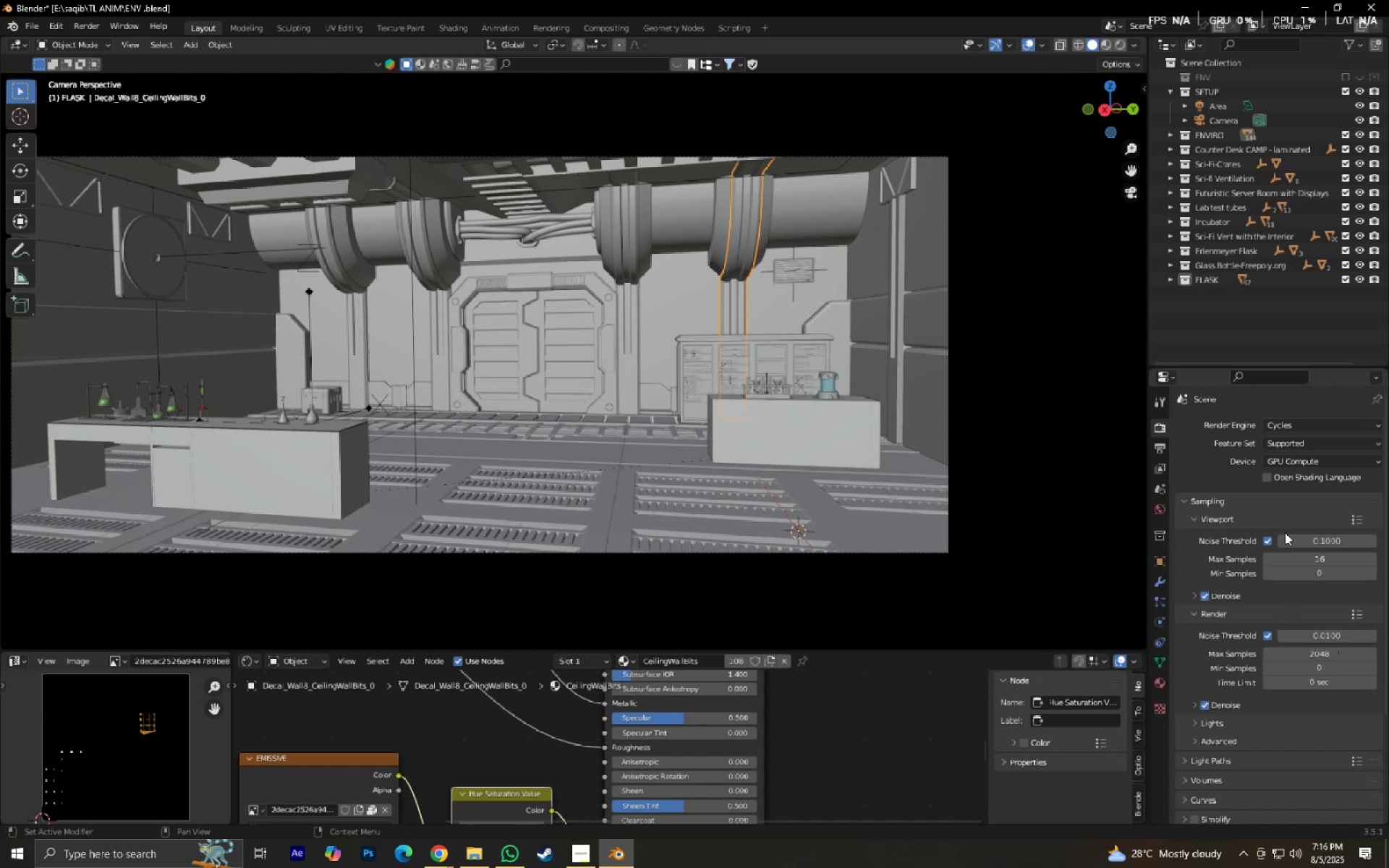 
wait(5.29)
 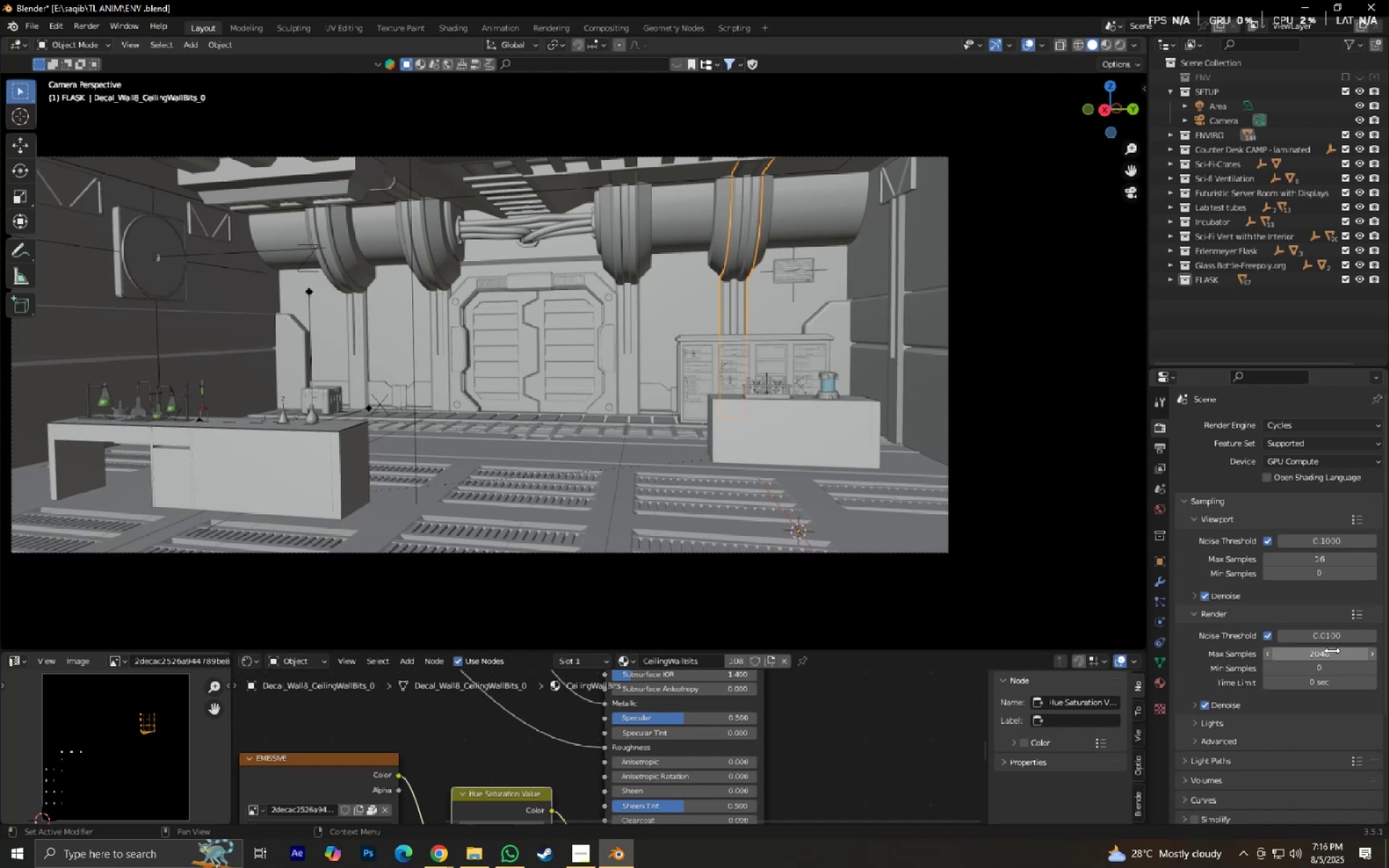 
left_click([1160, 450])
 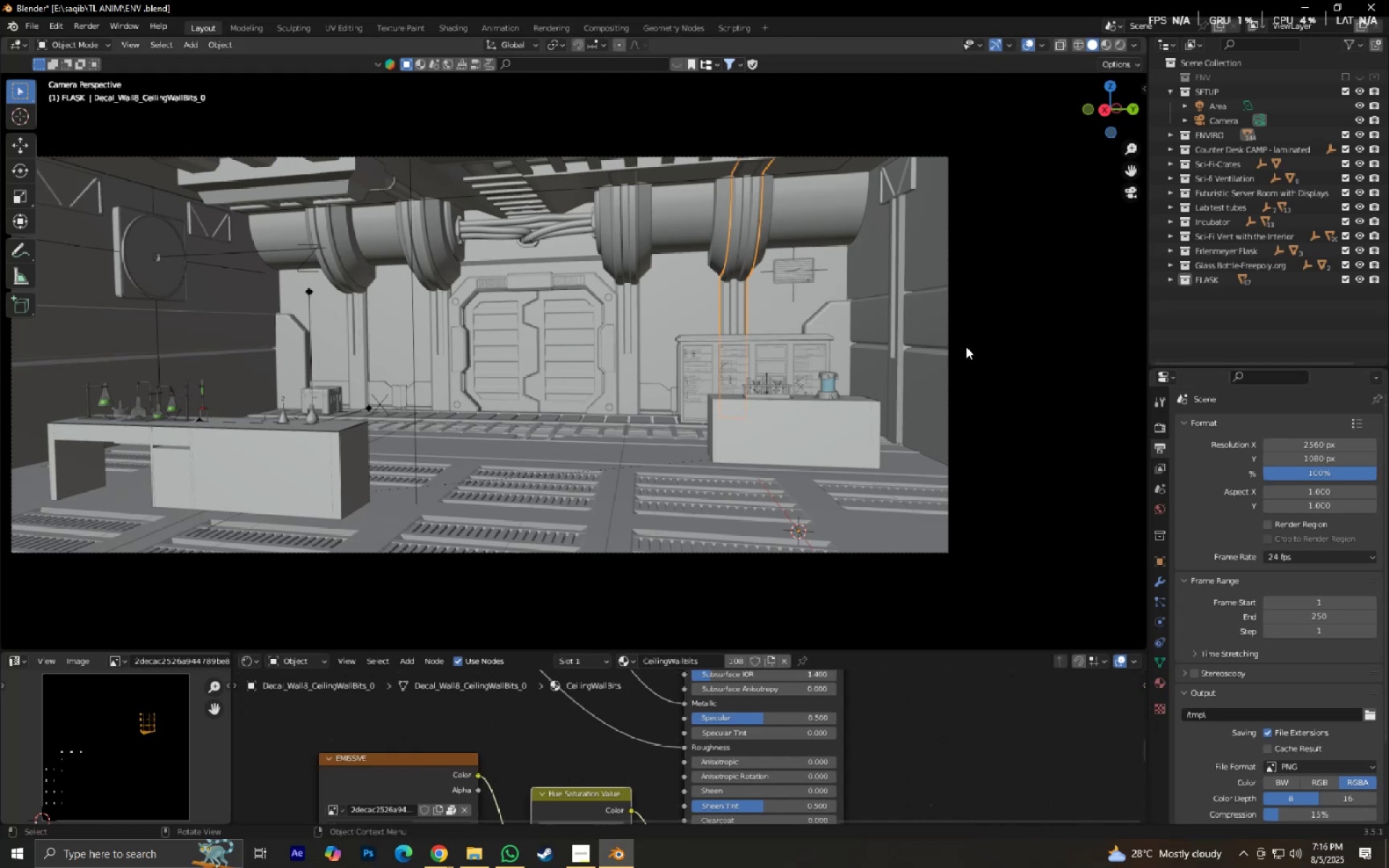 
wait(6.69)
 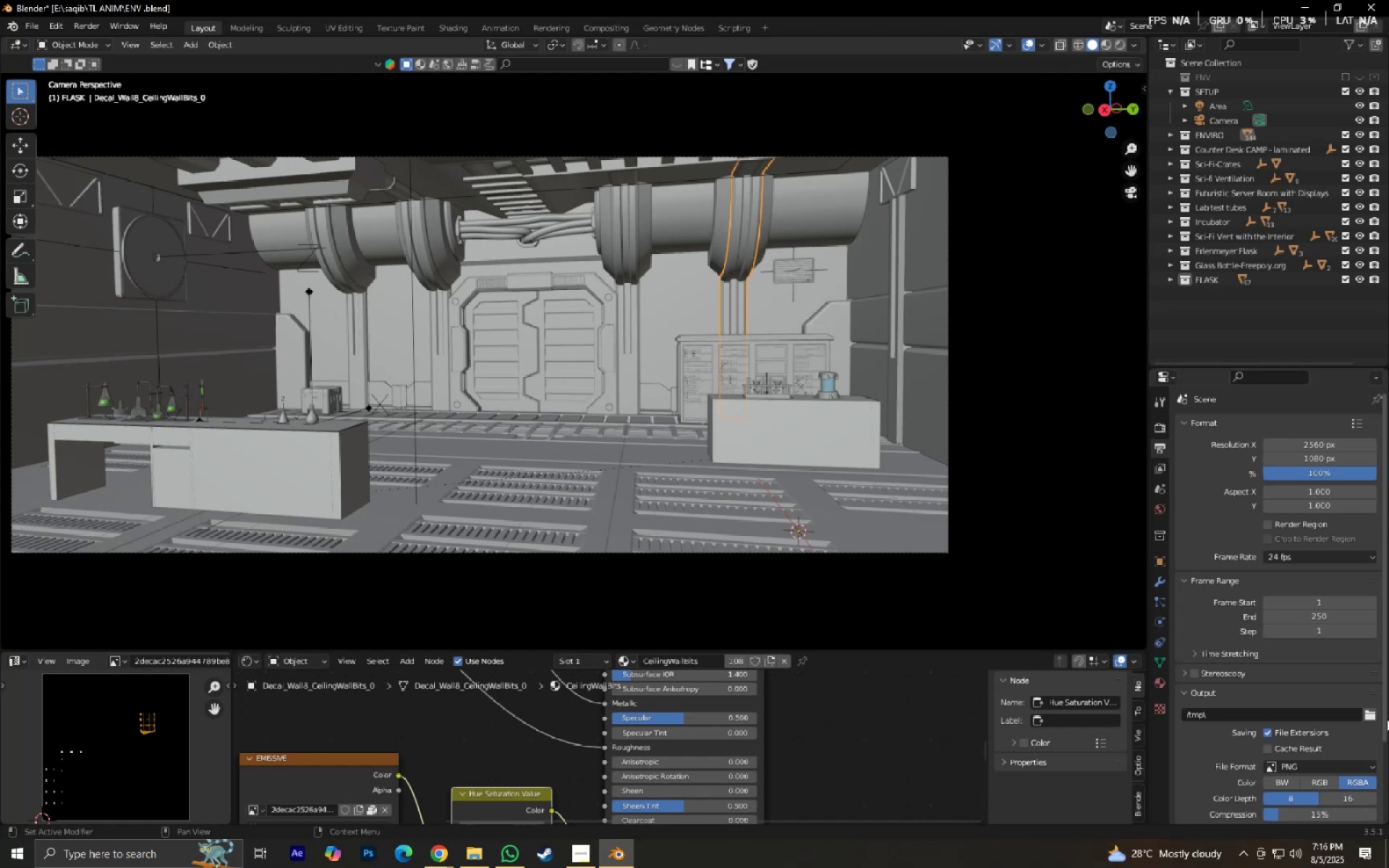 
left_click([1205, 114])
 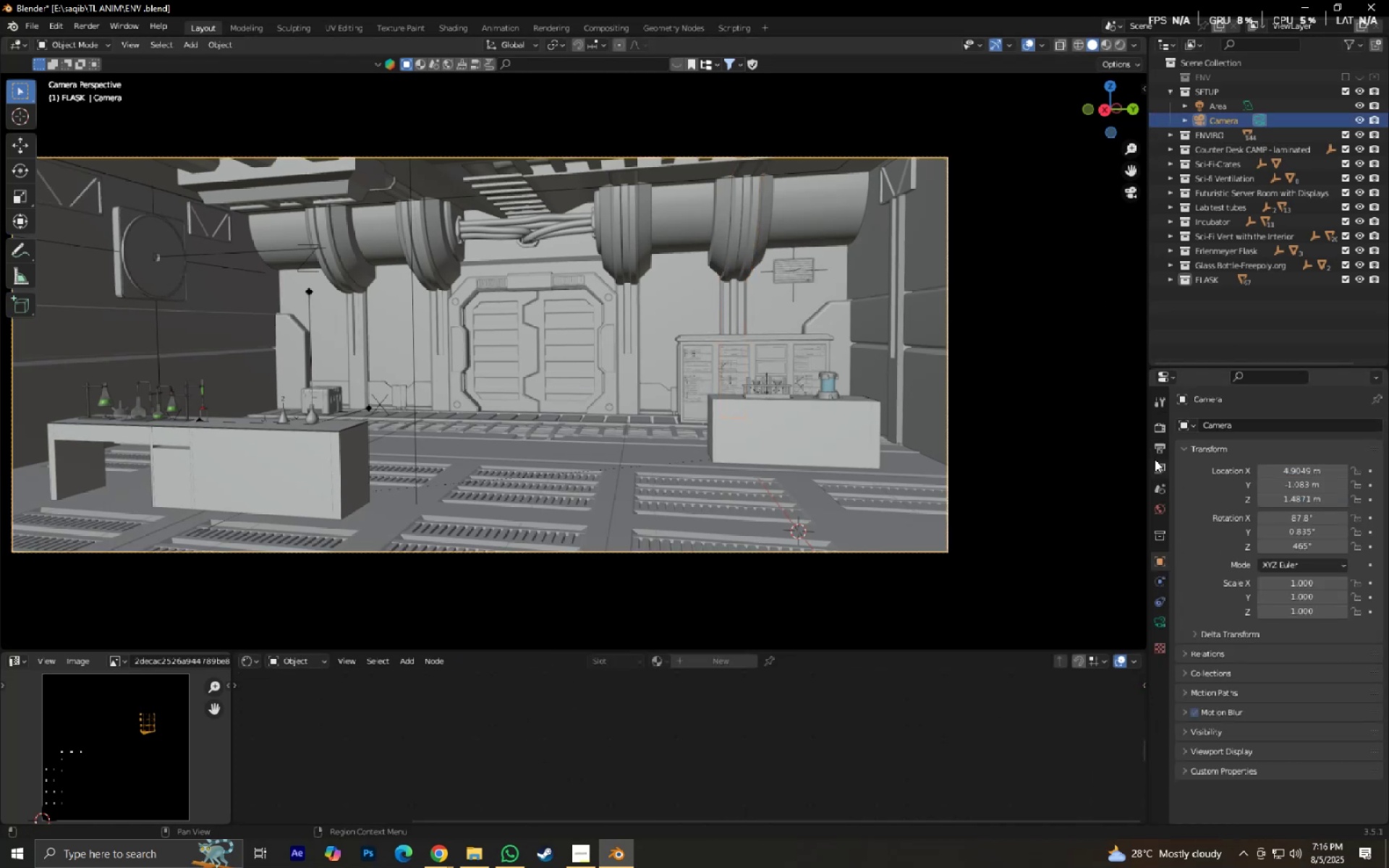 
left_click([1155, 440])
 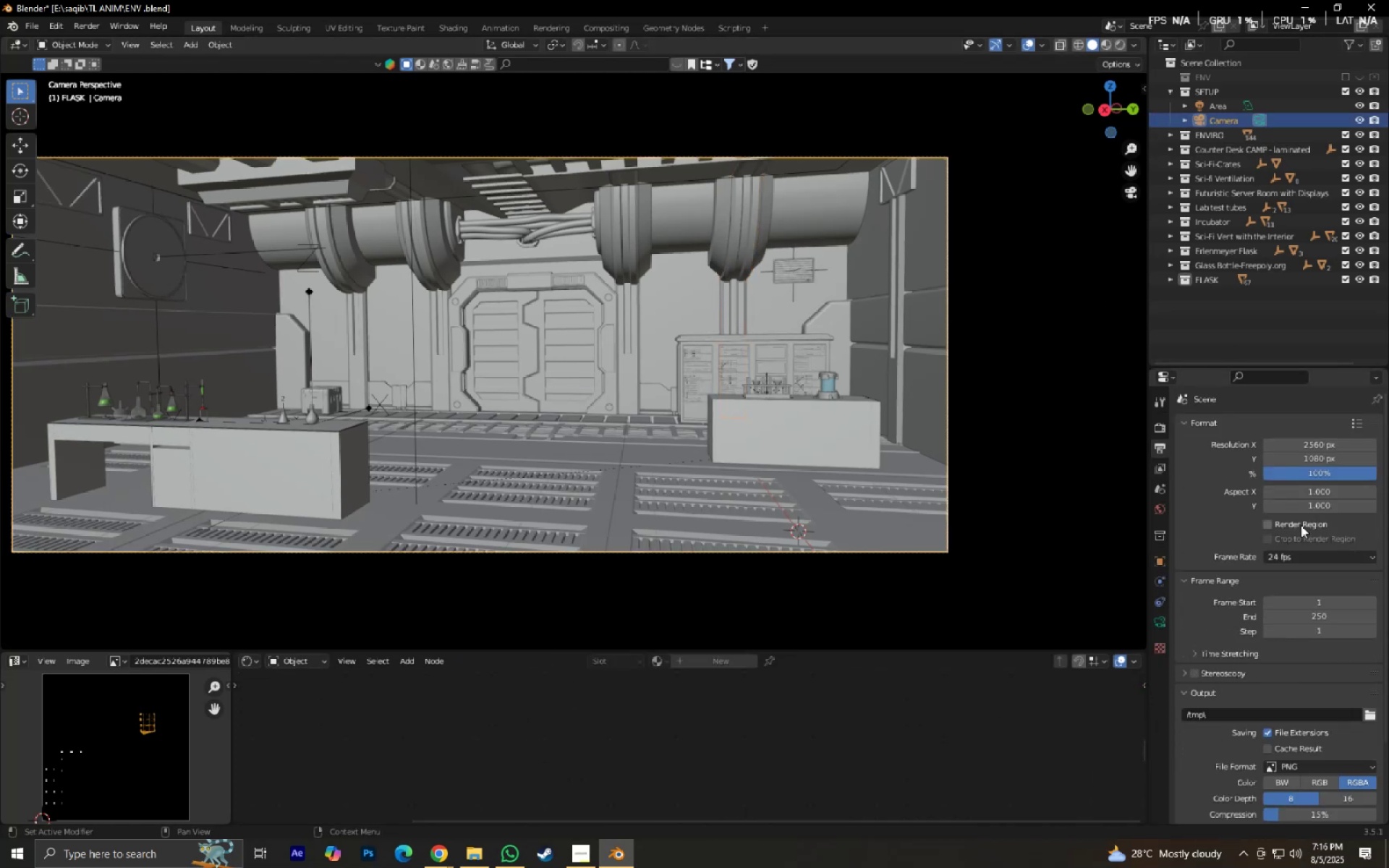 
double_click([1302, 541])
 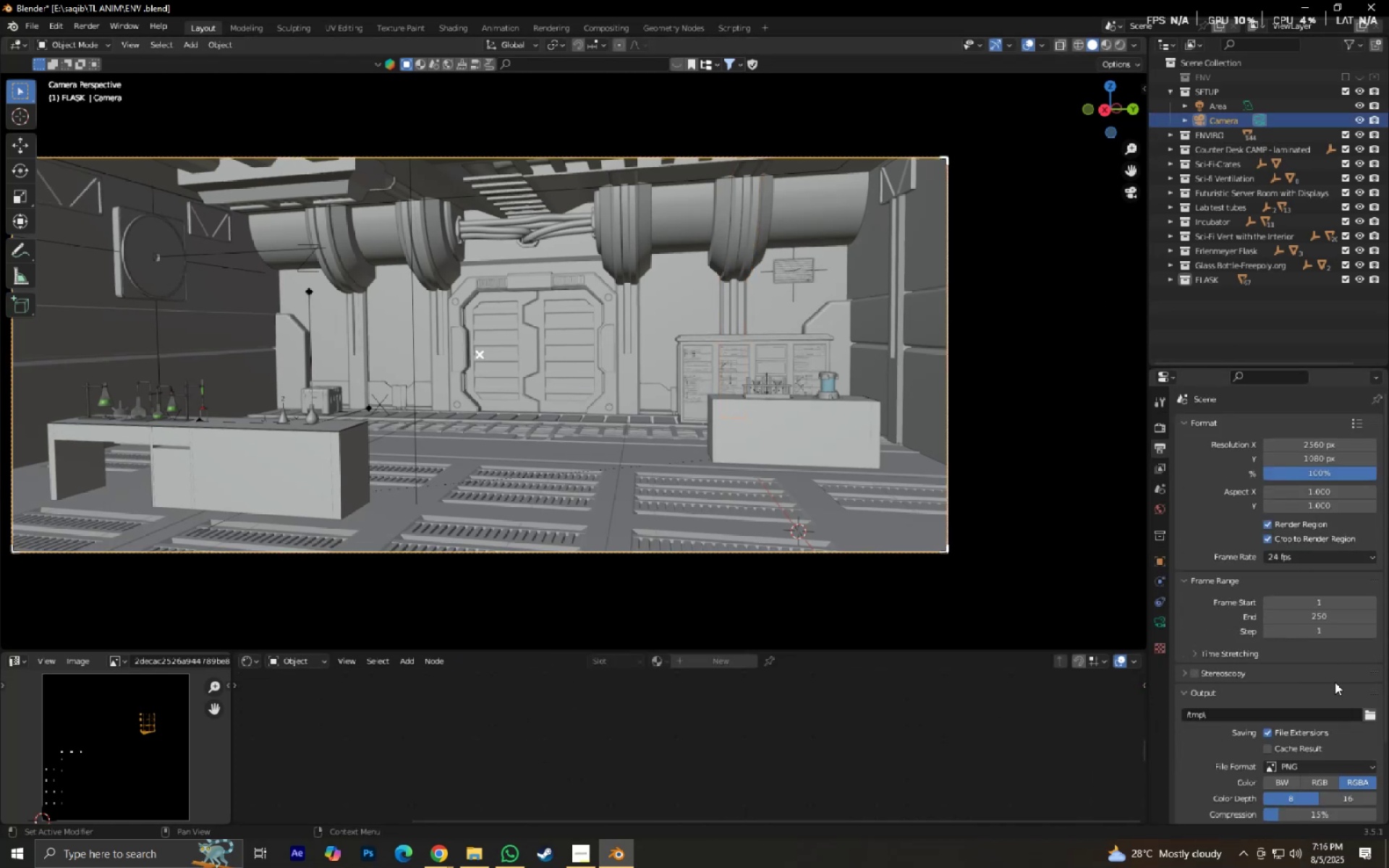 
scroll: coordinate [1292, 666], scroll_direction: down, amount: 8.0
 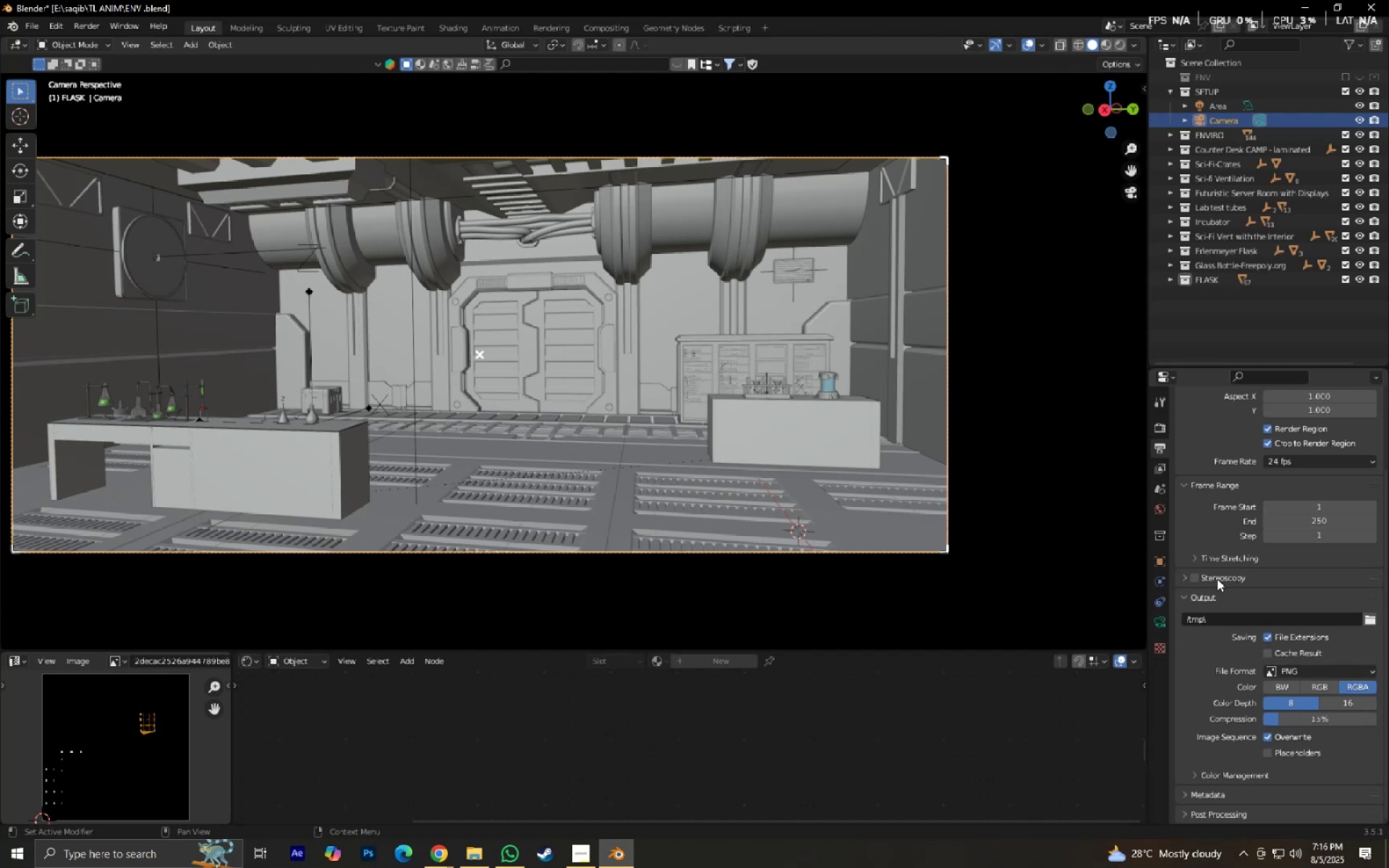 
scroll: coordinate [1217, 579], scroll_direction: up, amount: 3.0
 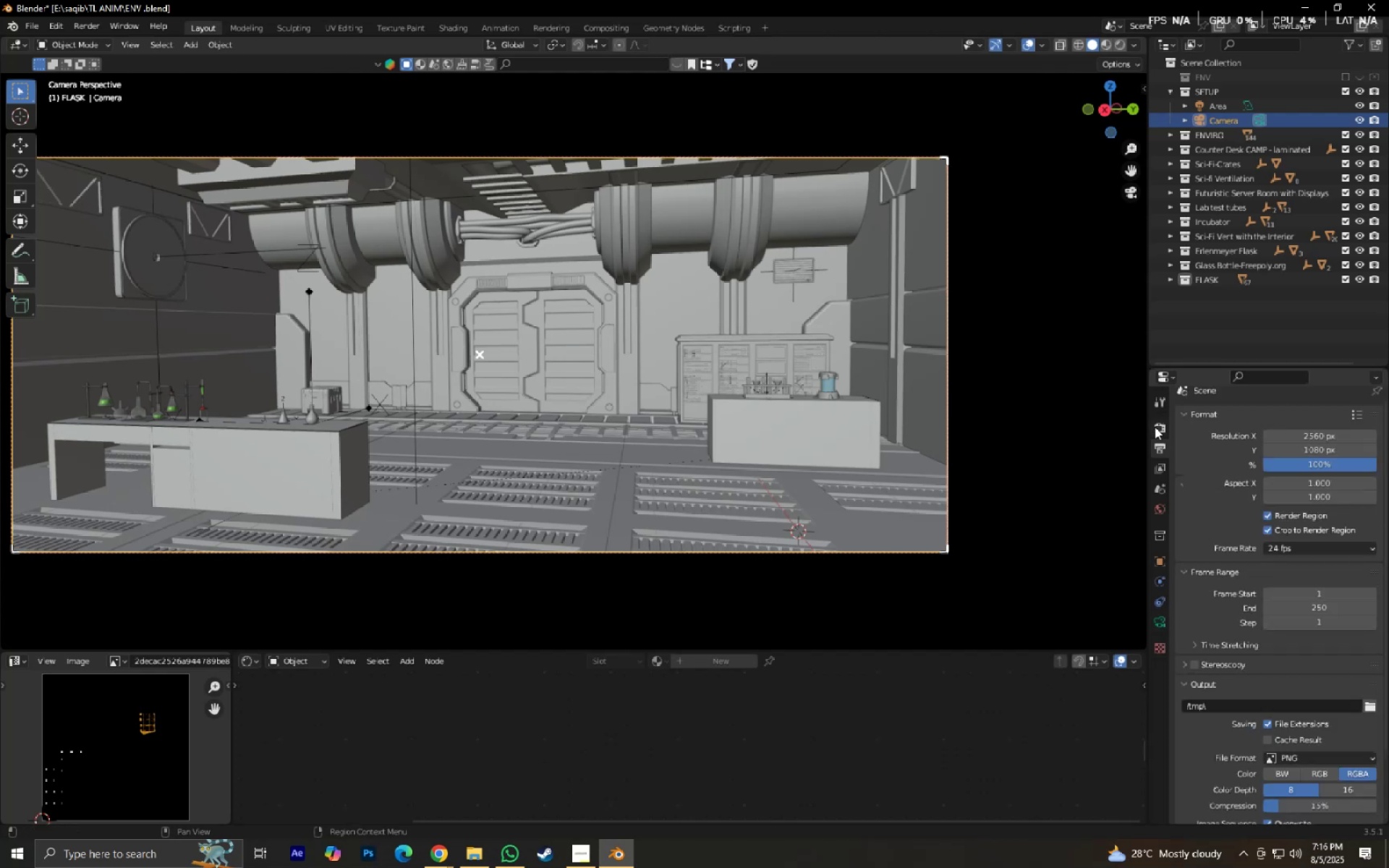 
left_click([1155, 427])
 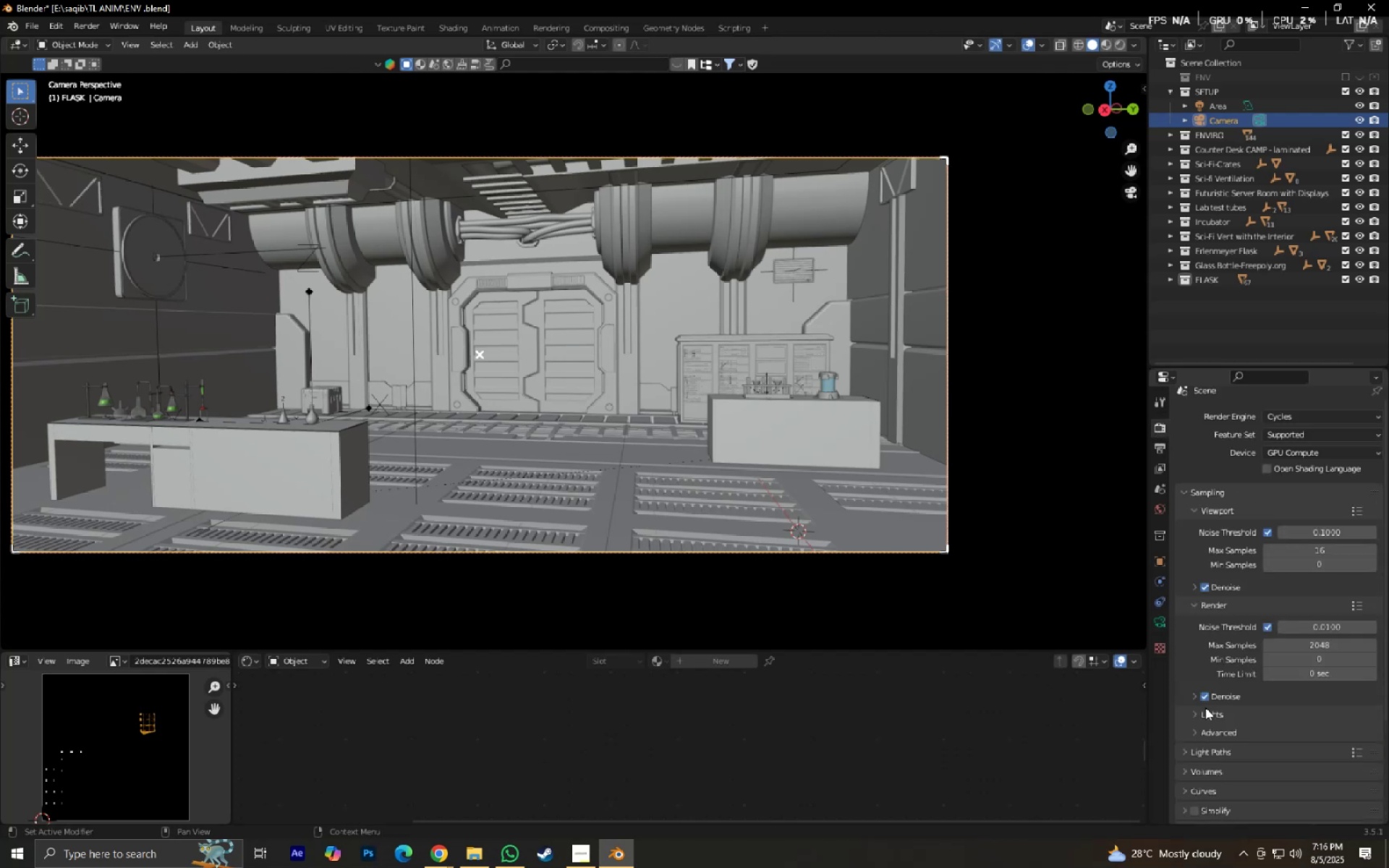 
scroll: coordinate [1206, 718], scroll_direction: down, amount: 14.0
 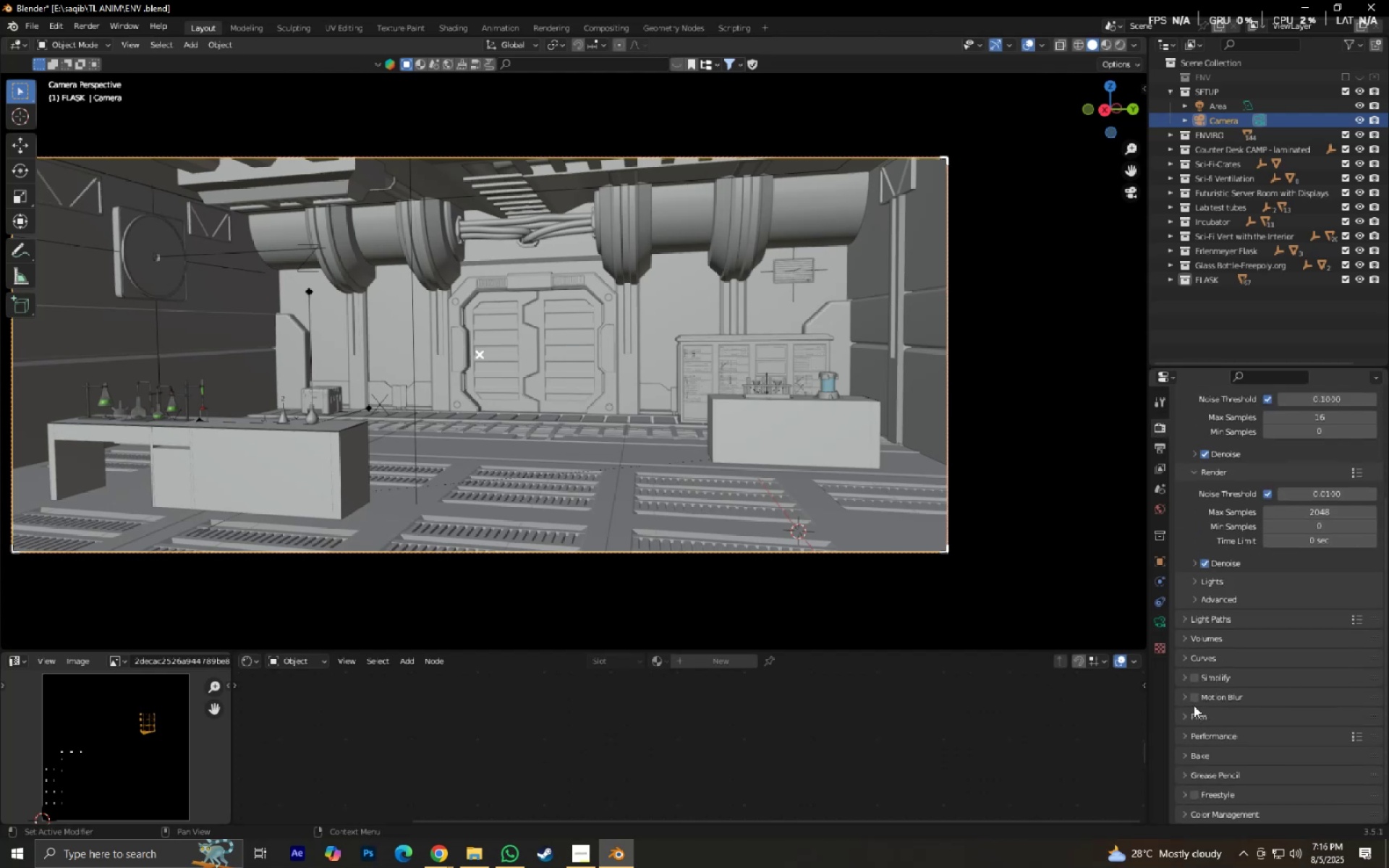 
left_click([1183, 702])
 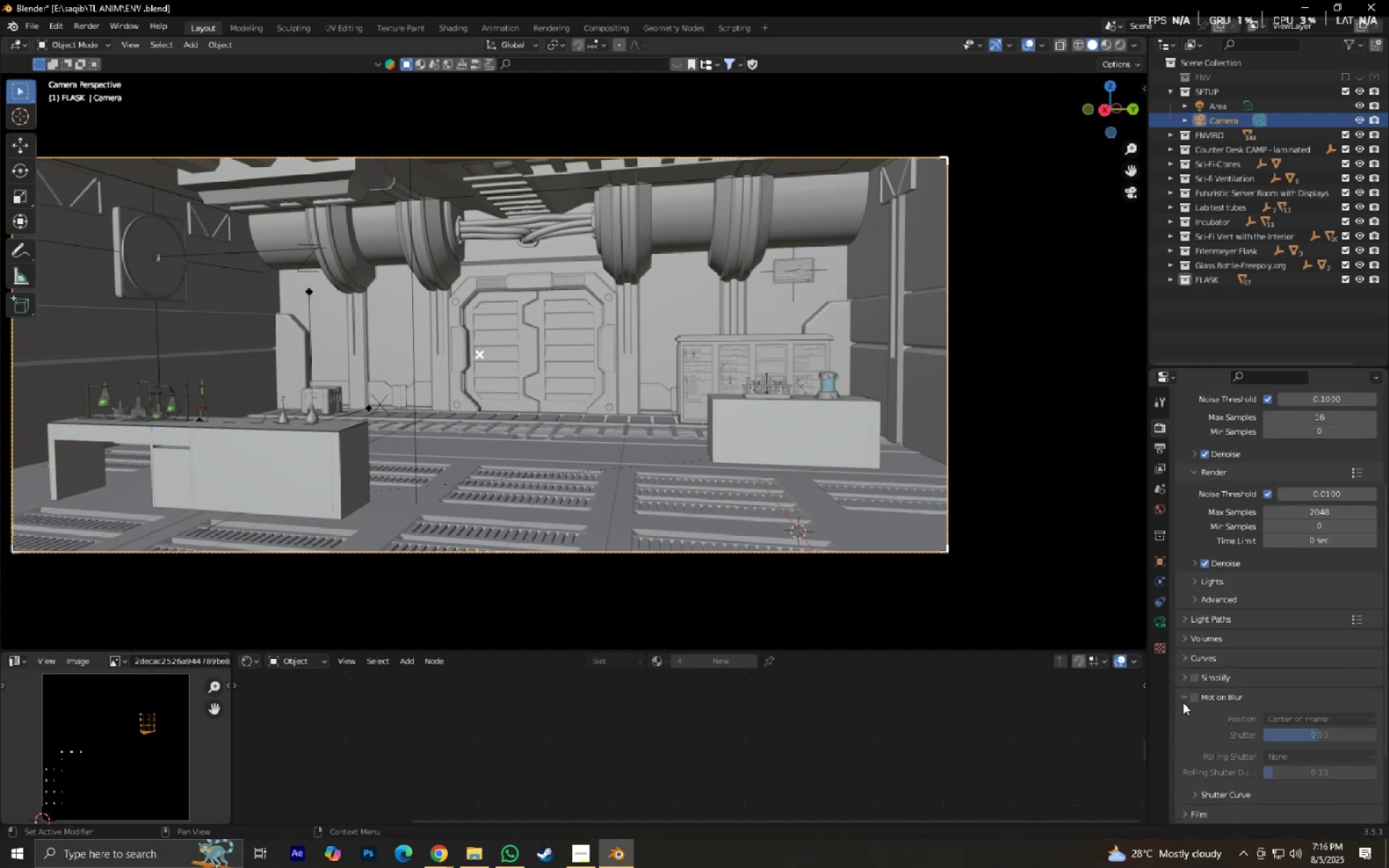 
left_click([1183, 702])
 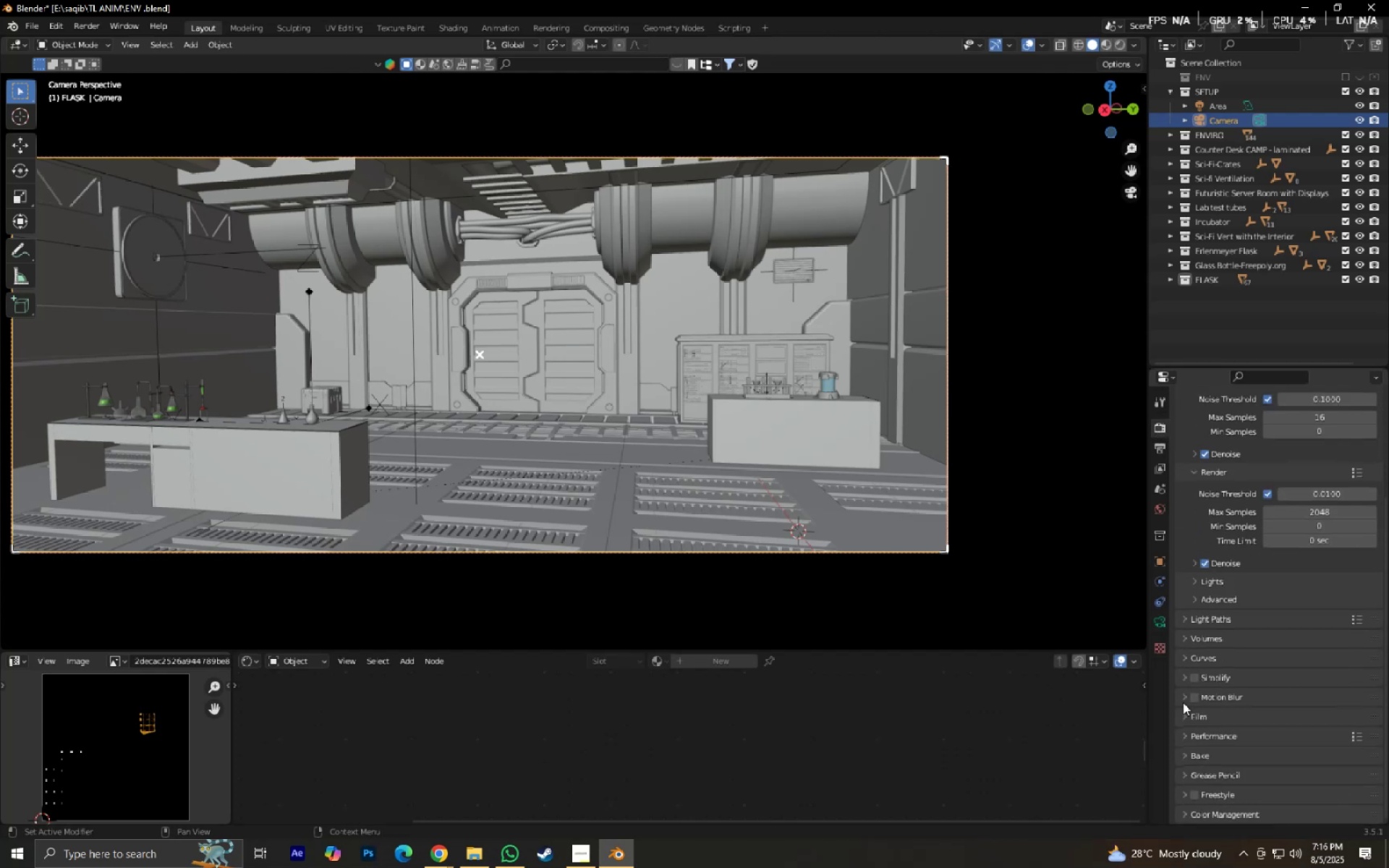 
scroll: coordinate [1183, 702], scroll_direction: down, amount: 5.0
 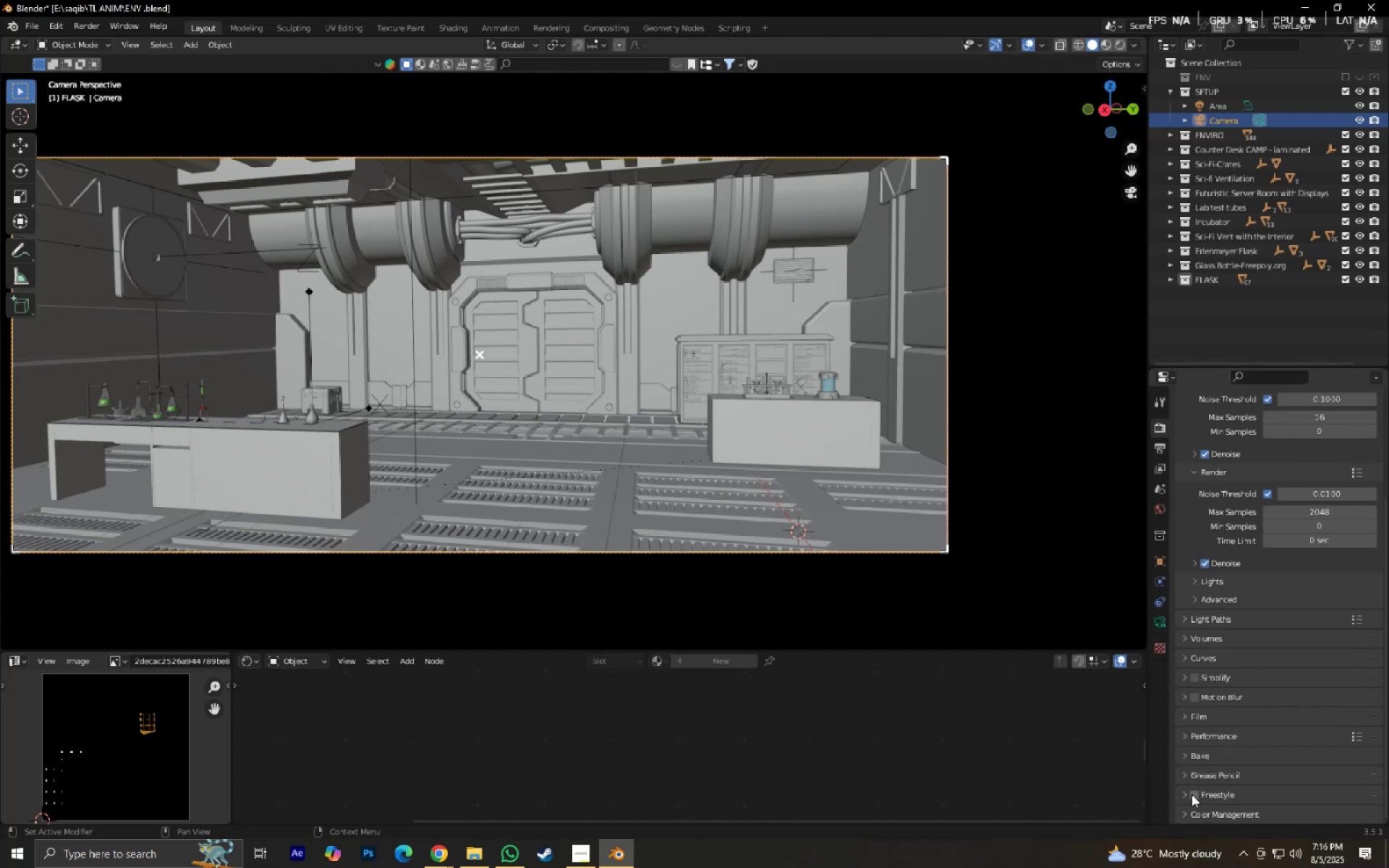 
left_click([1183, 796])
 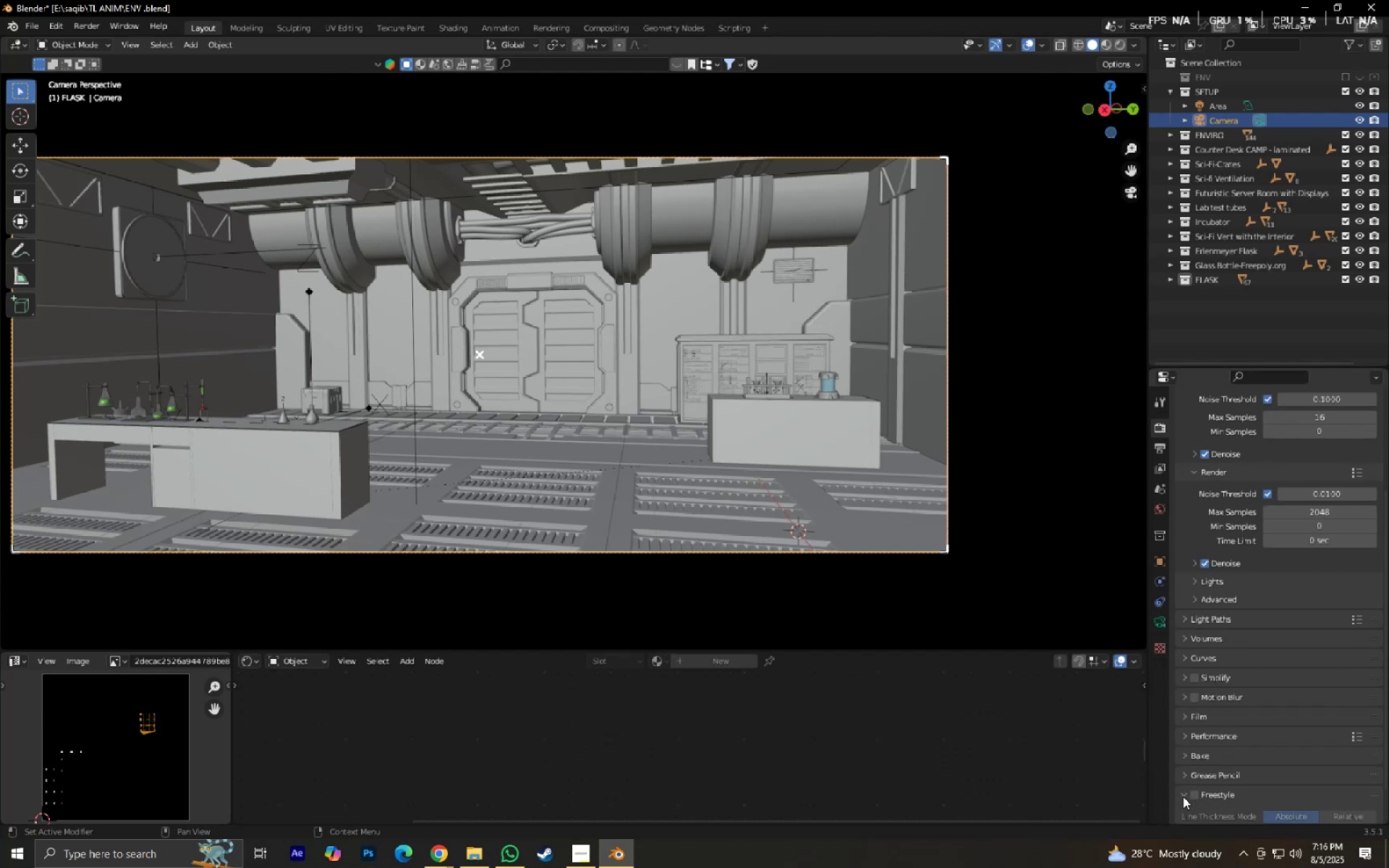 
scroll: coordinate [1259, 756], scroll_direction: down, amount: 14.0
 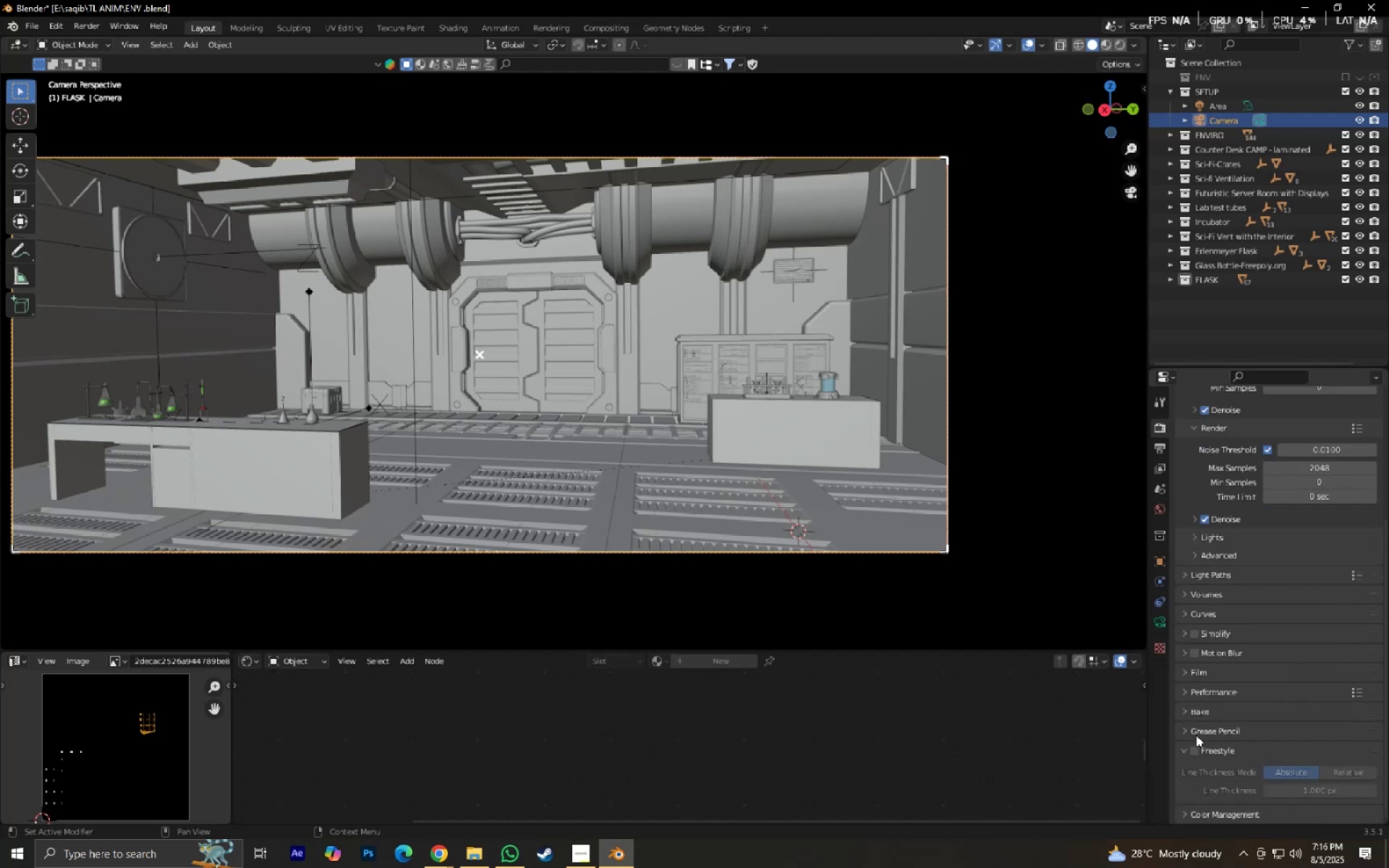 
left_click([1196, 735])
 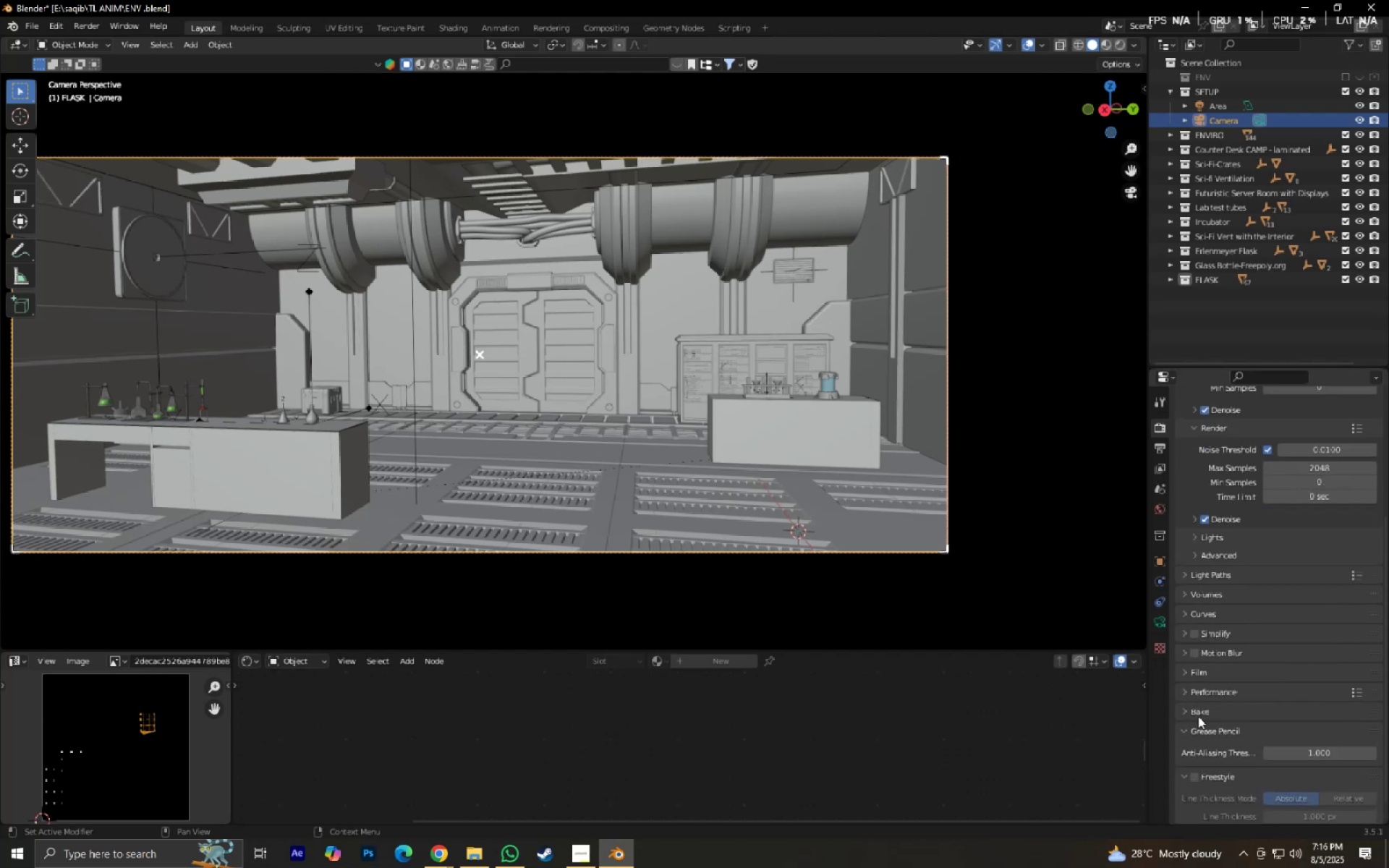 
left_click([1204, 699])
 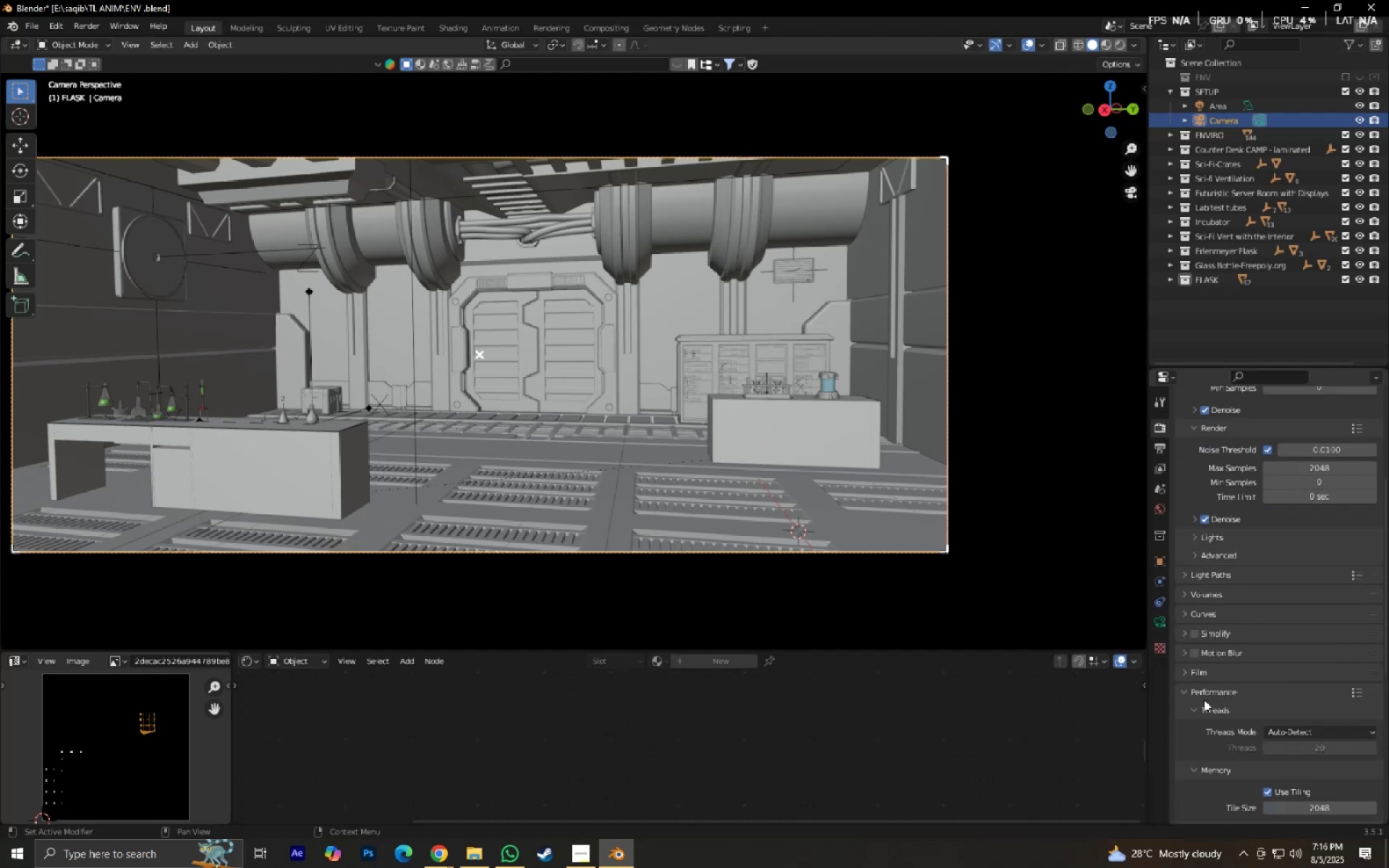 
scroll: coordinate [1322, 707], scroll_direction: down, amount: 17.0
 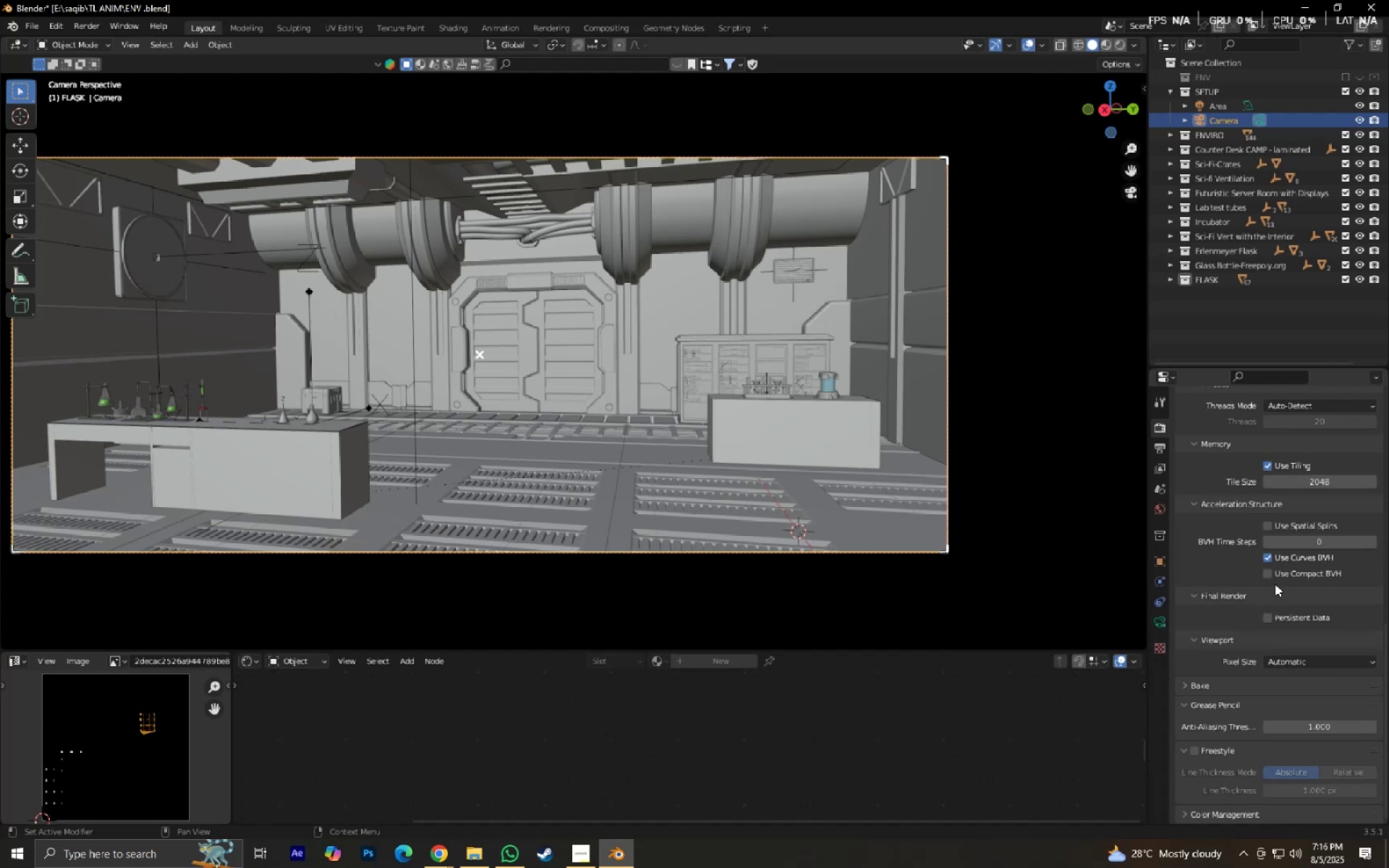 
wait(15.35)
 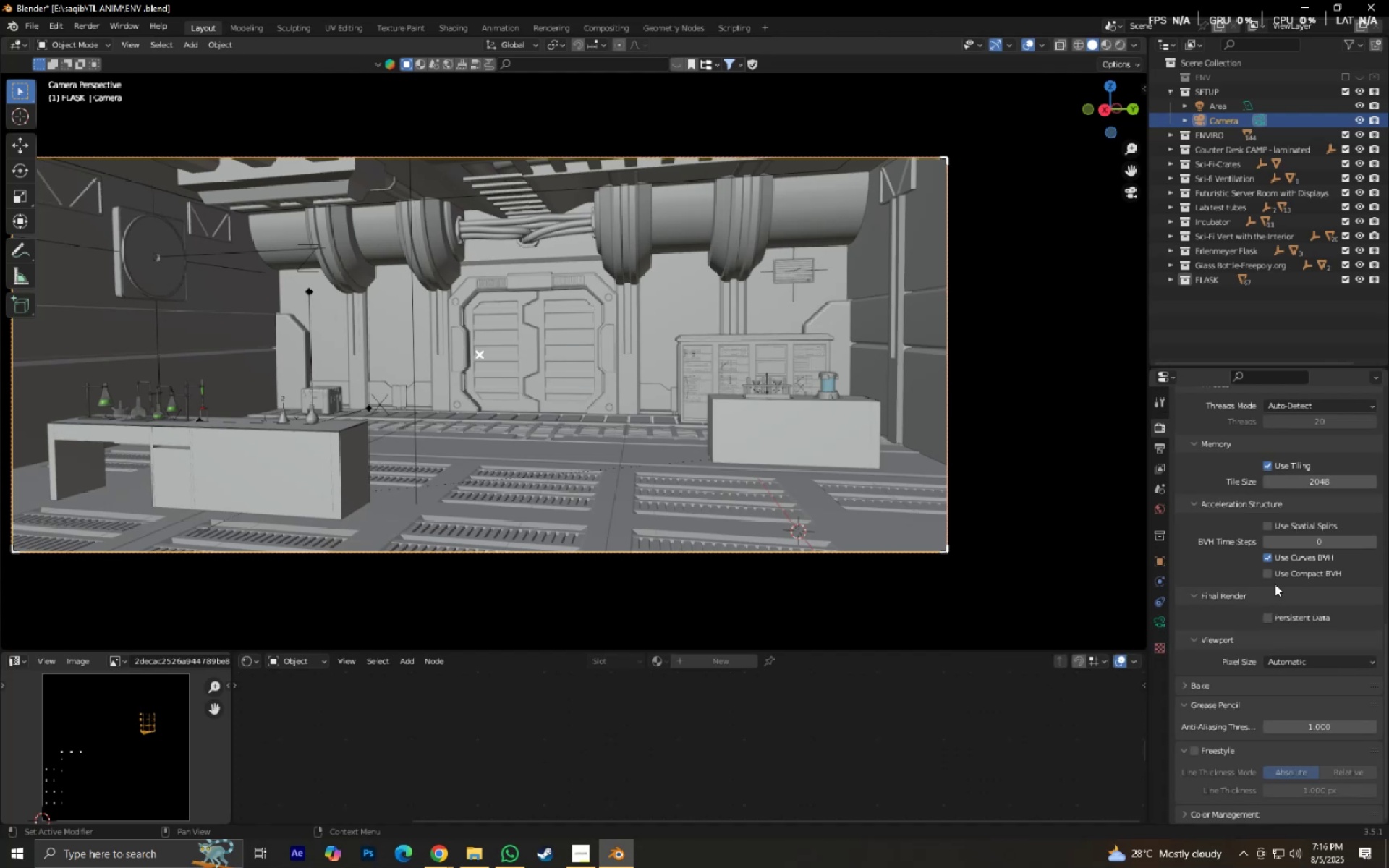 
scroll: coordinate [1263, 546], scroll_direction: up, amount: 6.0
 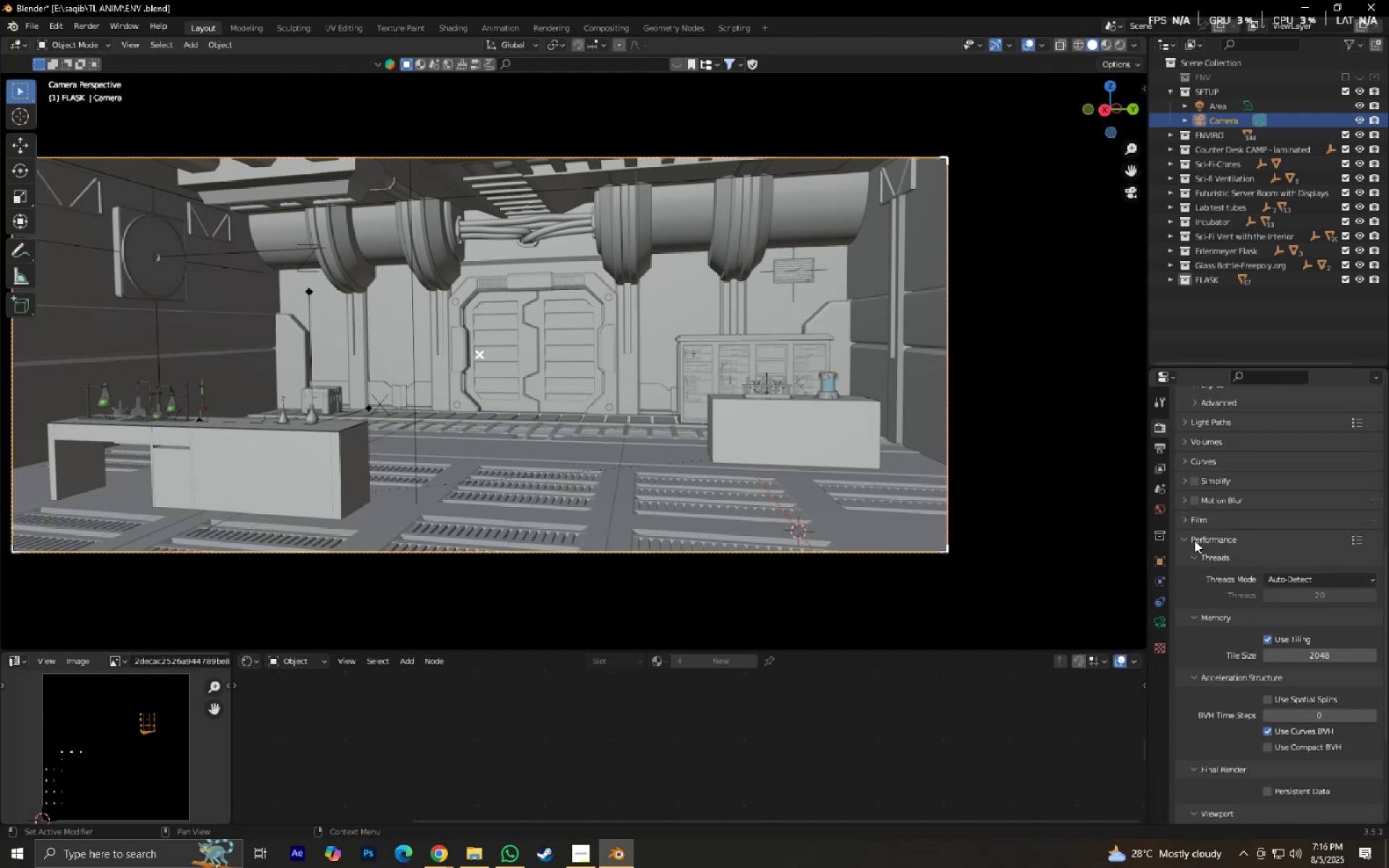 
left_click([1192, 540])
 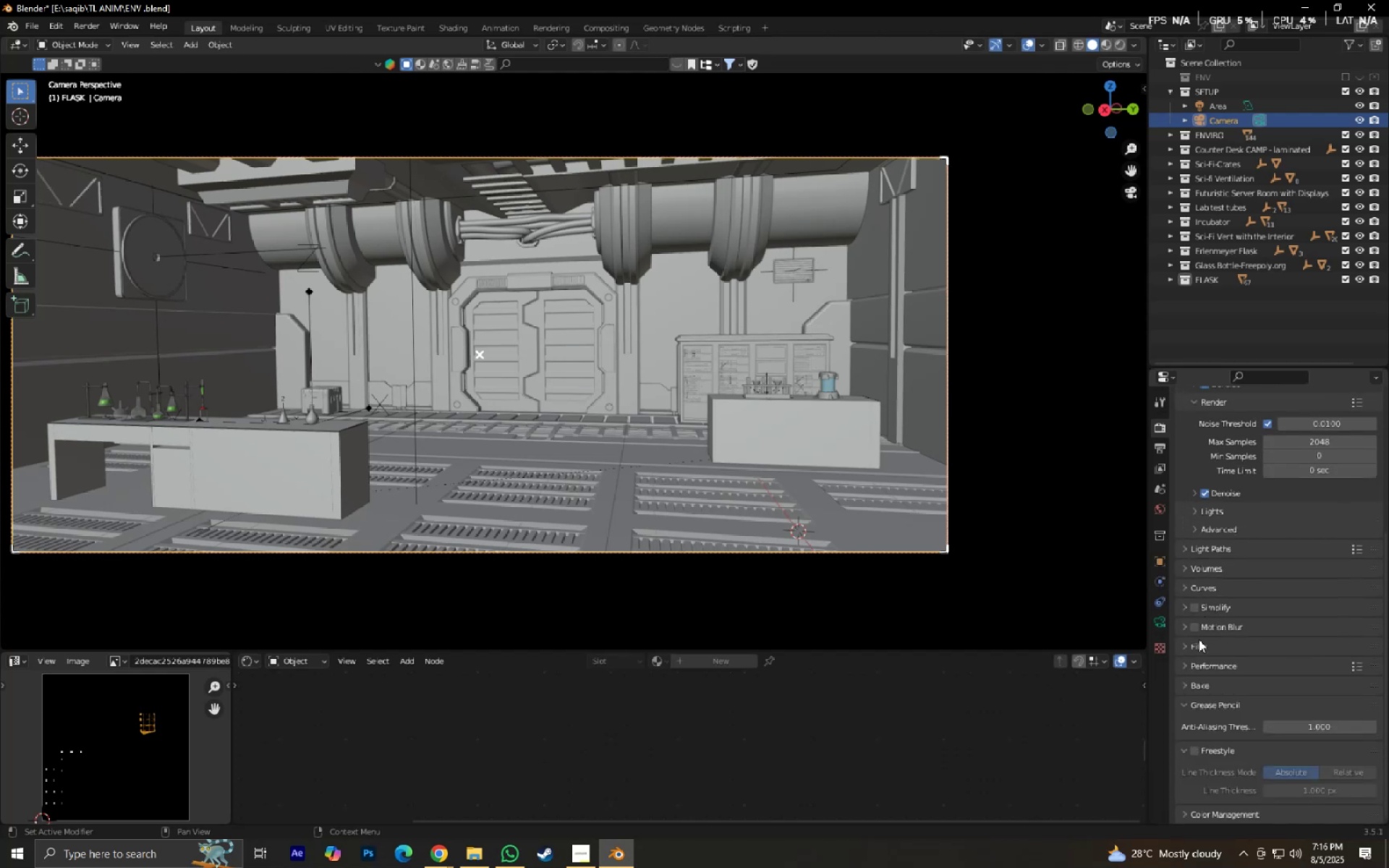 
left_click([1197, 643])
 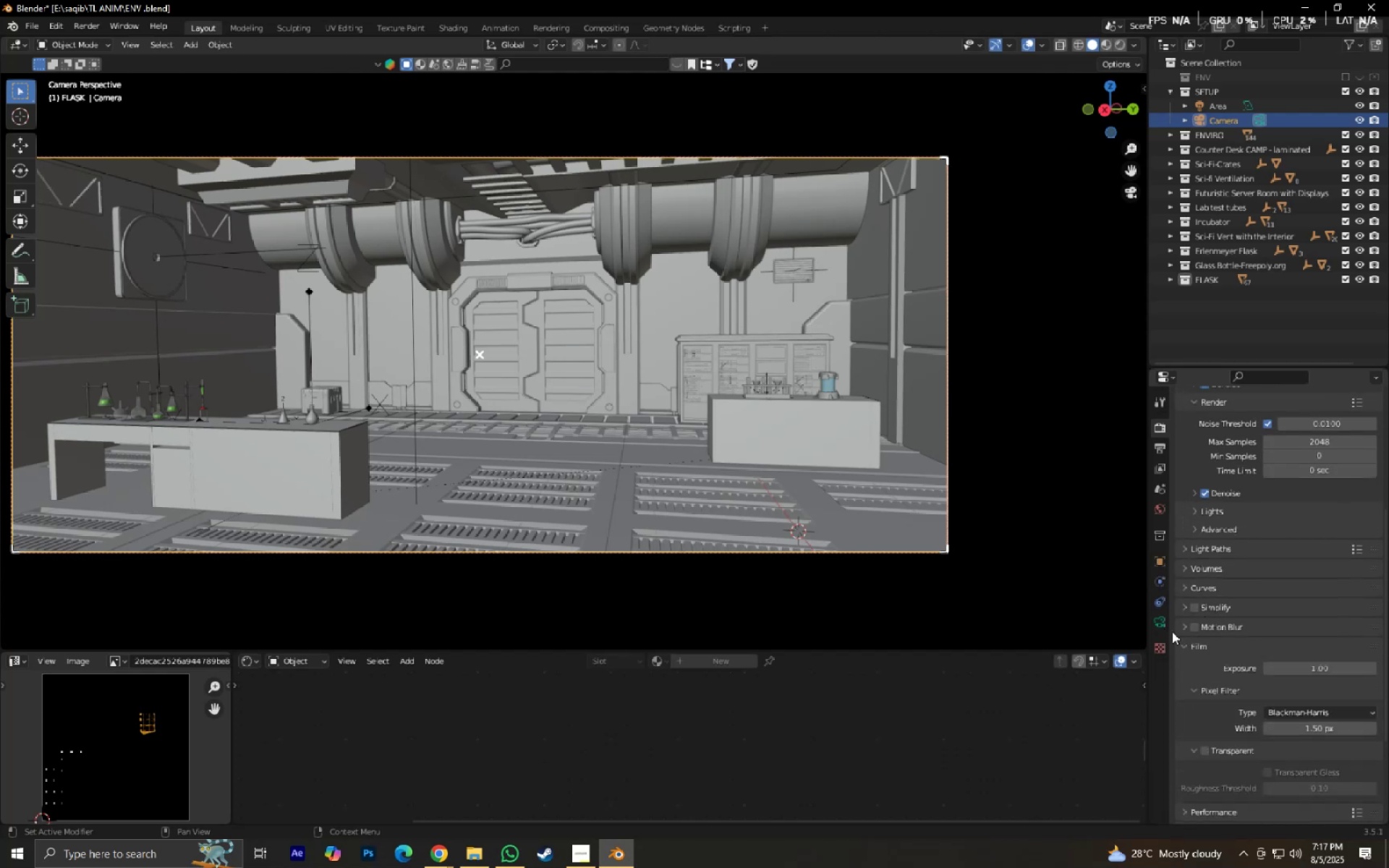 
left_click([1185, 631])
 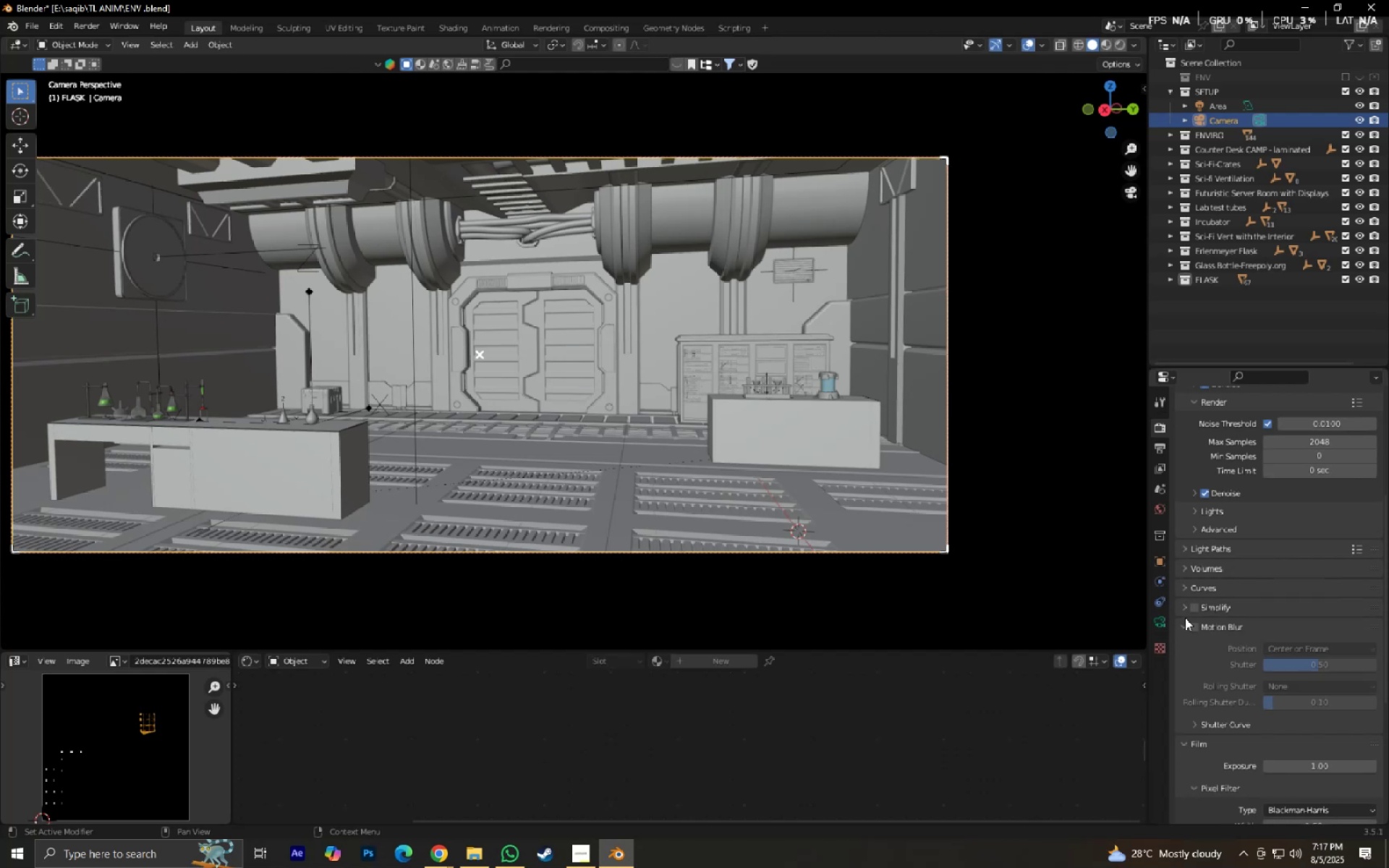 
wait(6.5)
 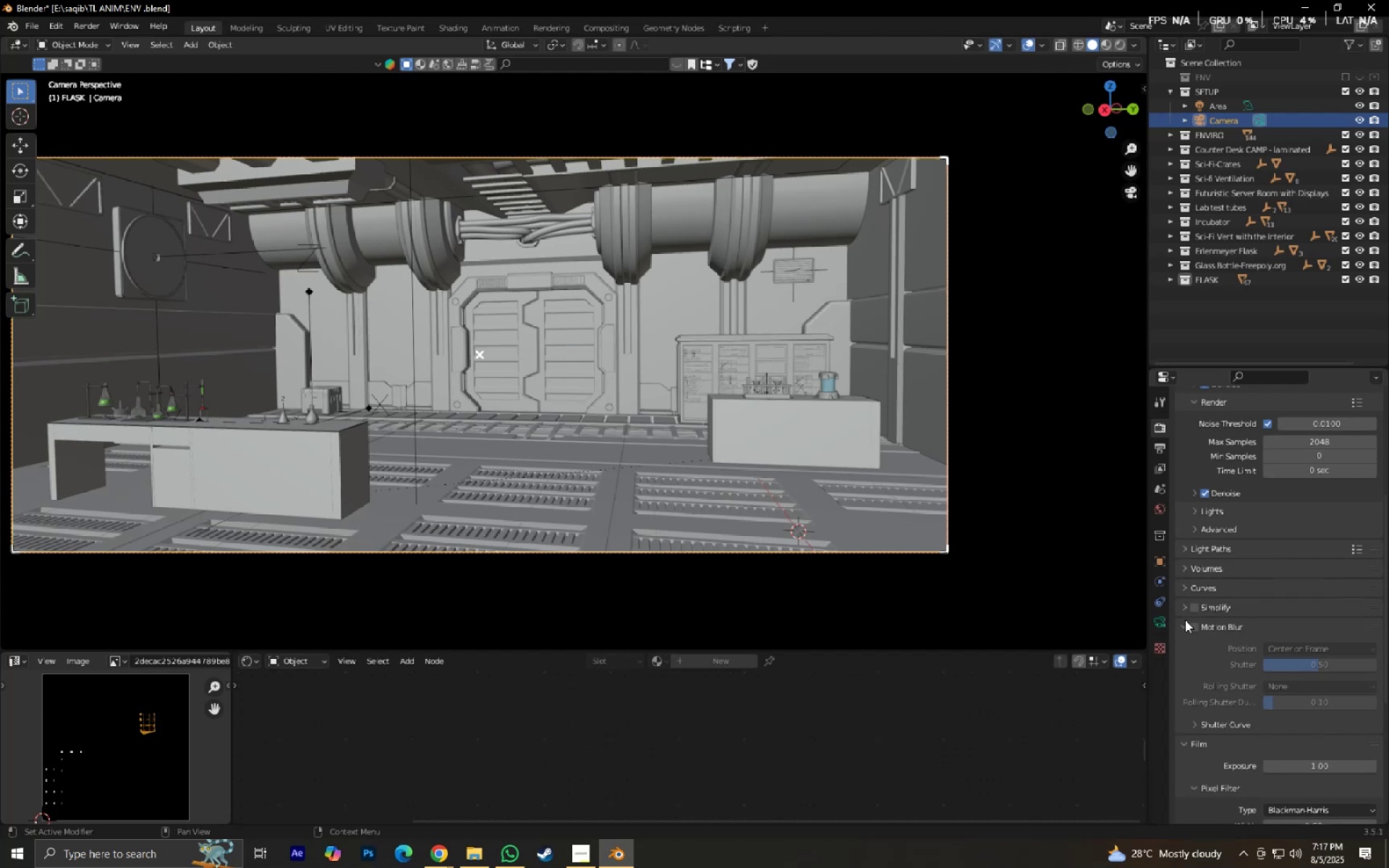 
left_click([1187, 608])
 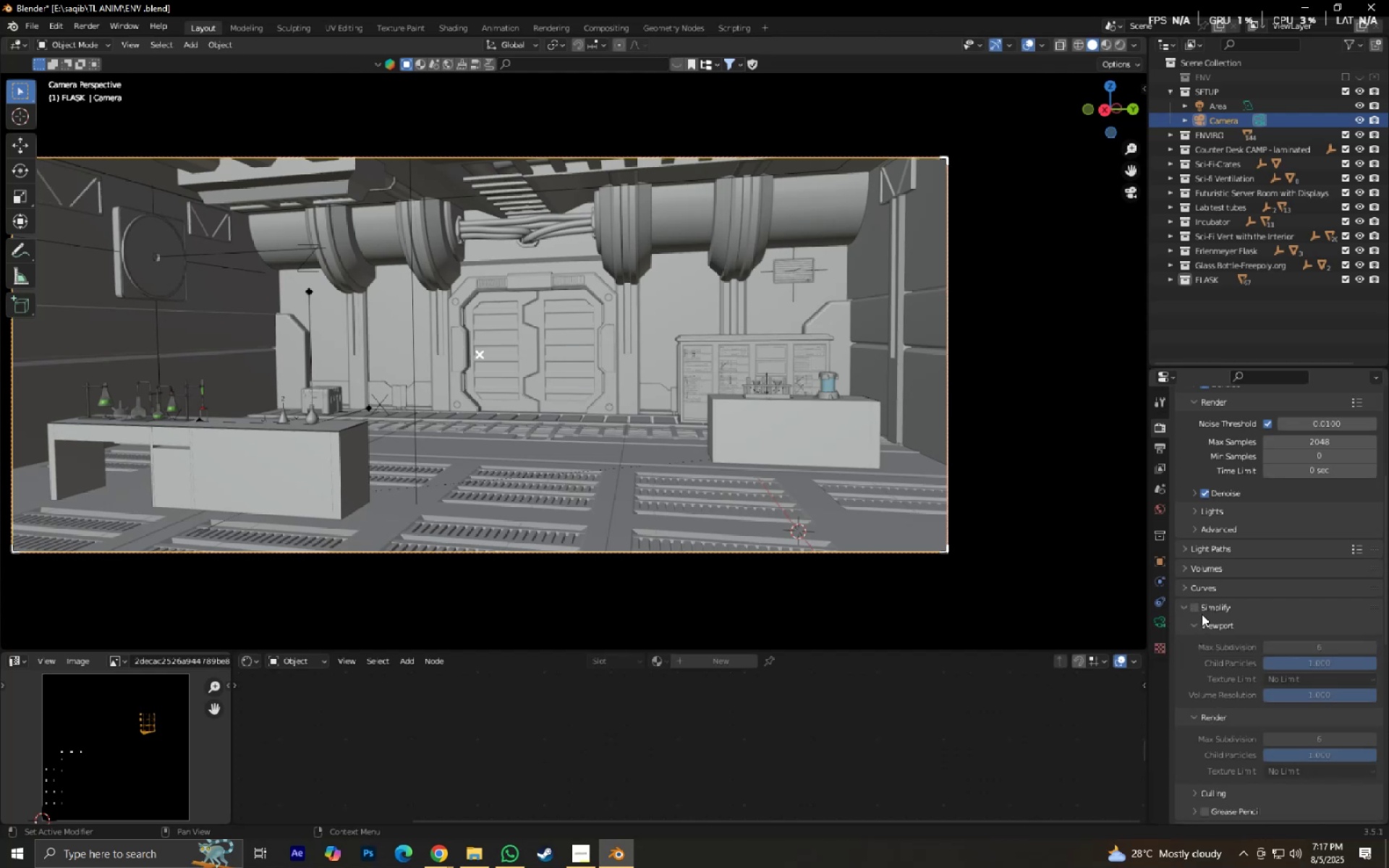 
wait(11.98)
 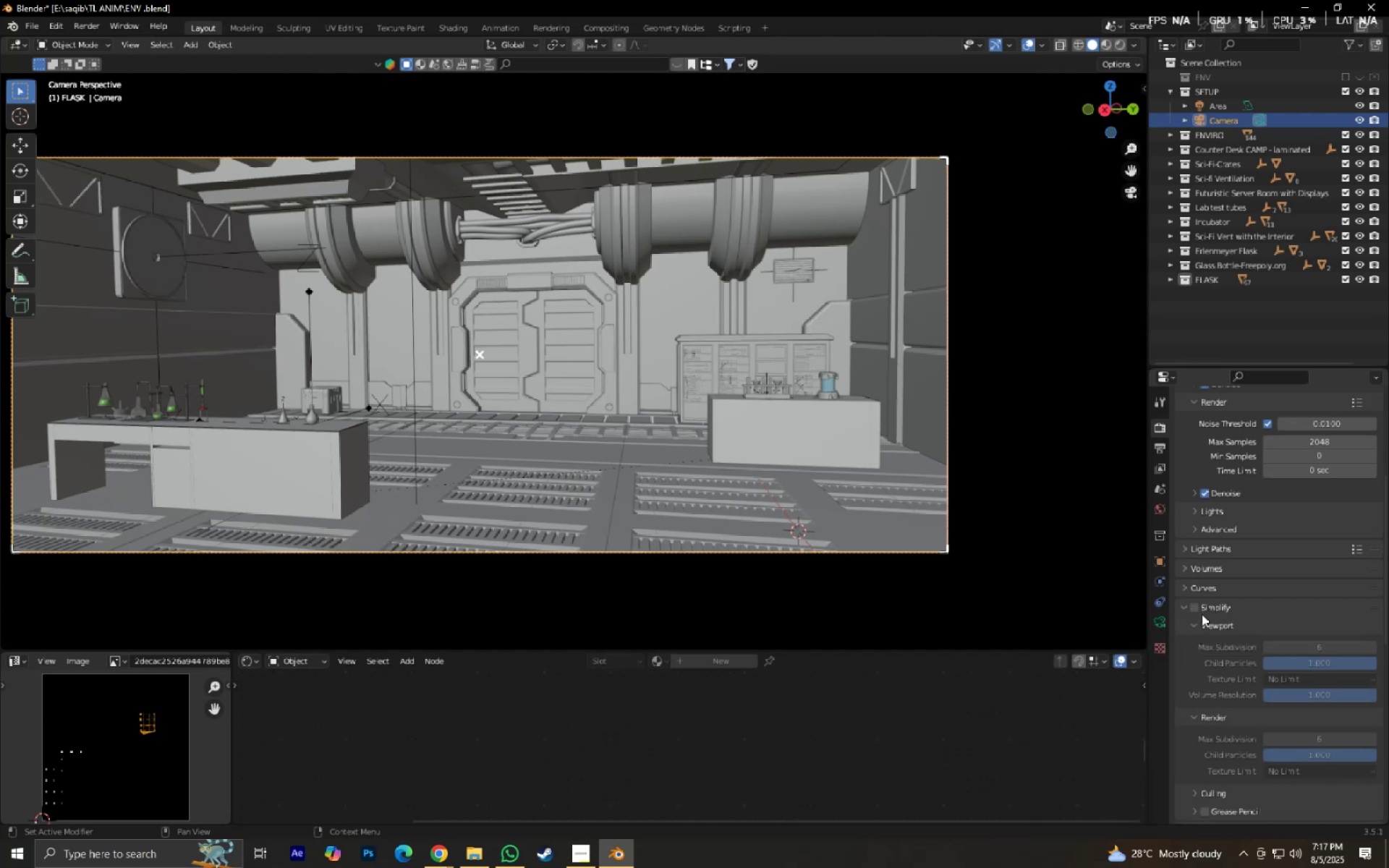 
hold_key(key=ShiftLeft, duration=0.6)
 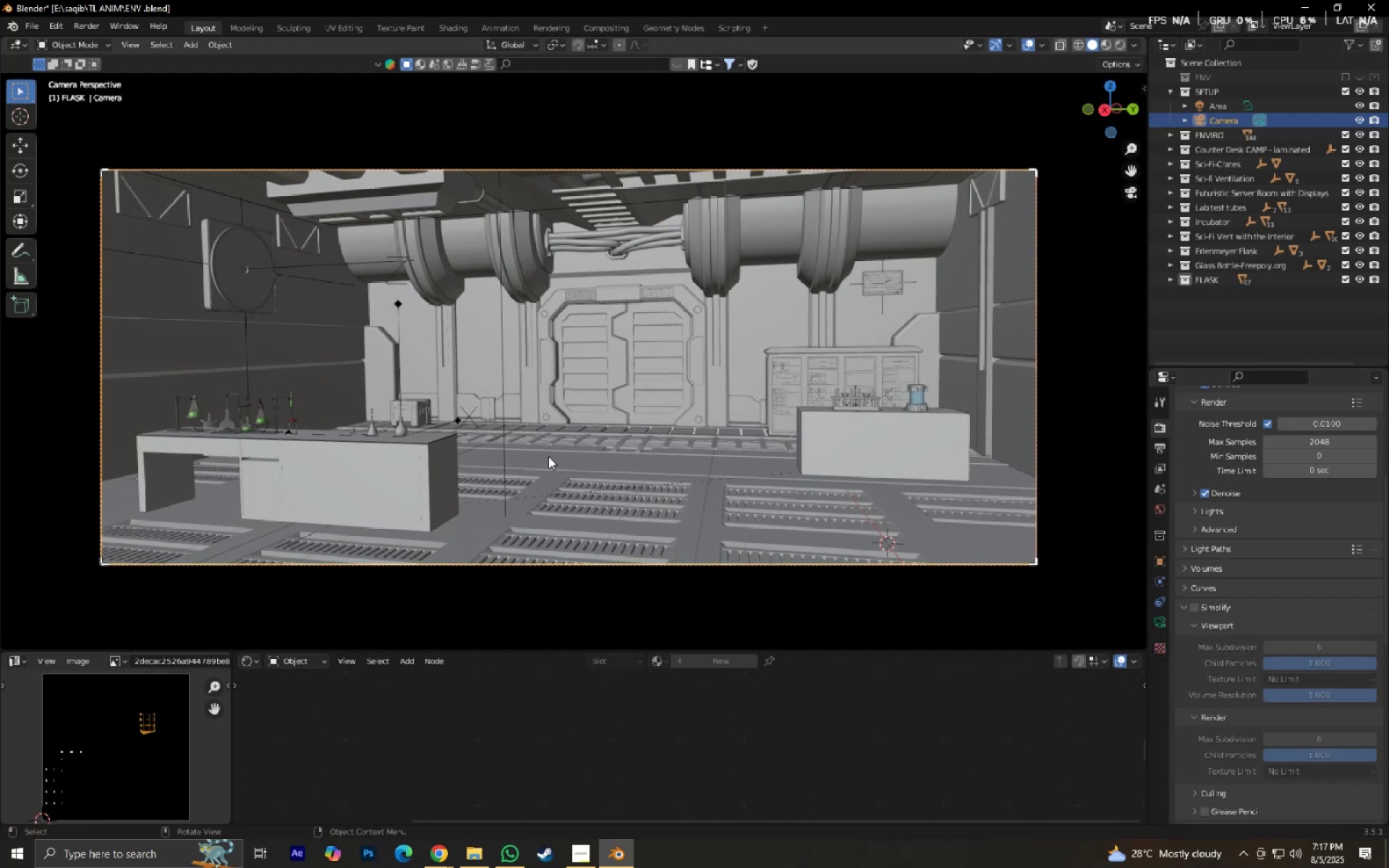 
key(Control+ControlLeft)
 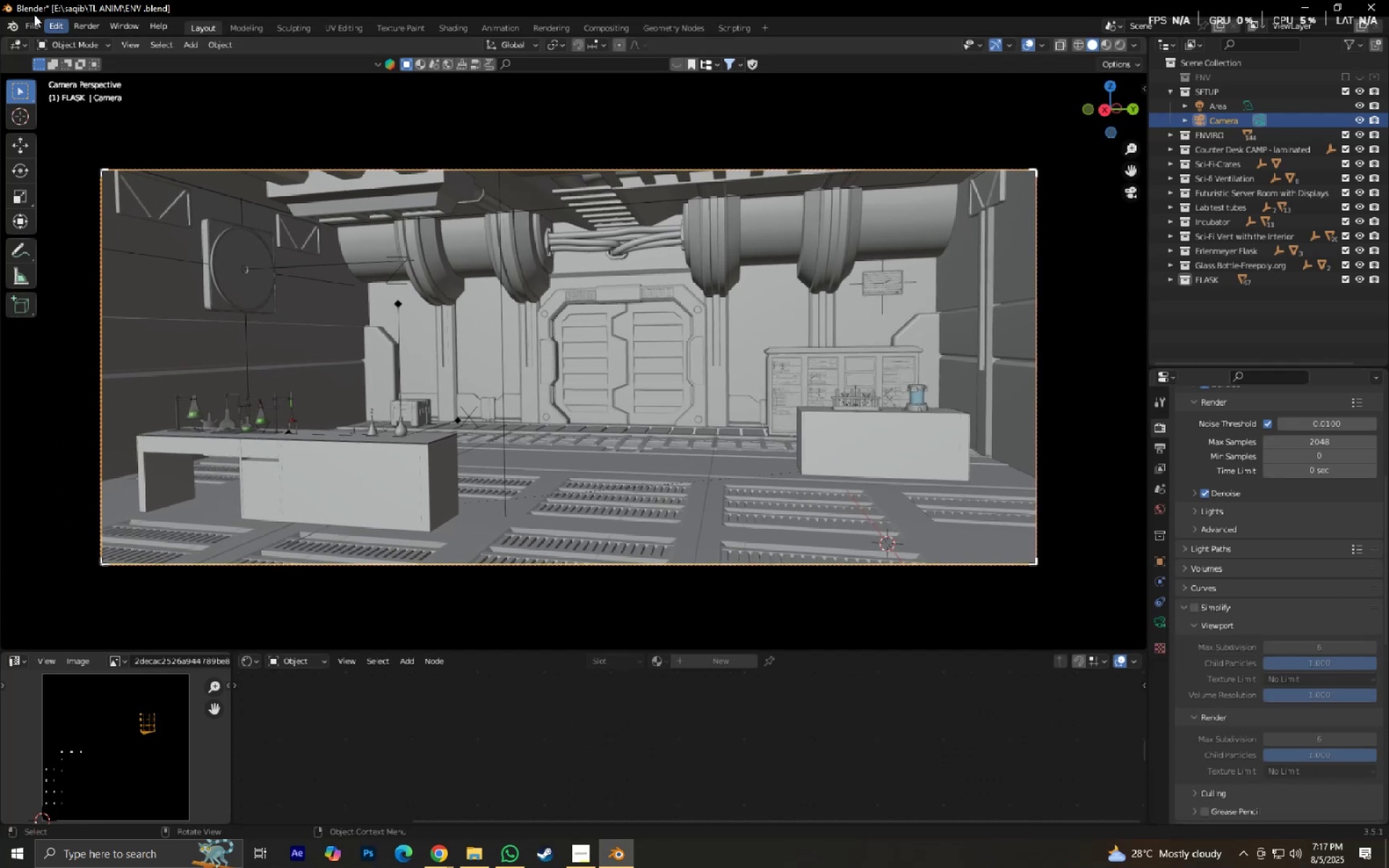 
left_click([28, 27])
 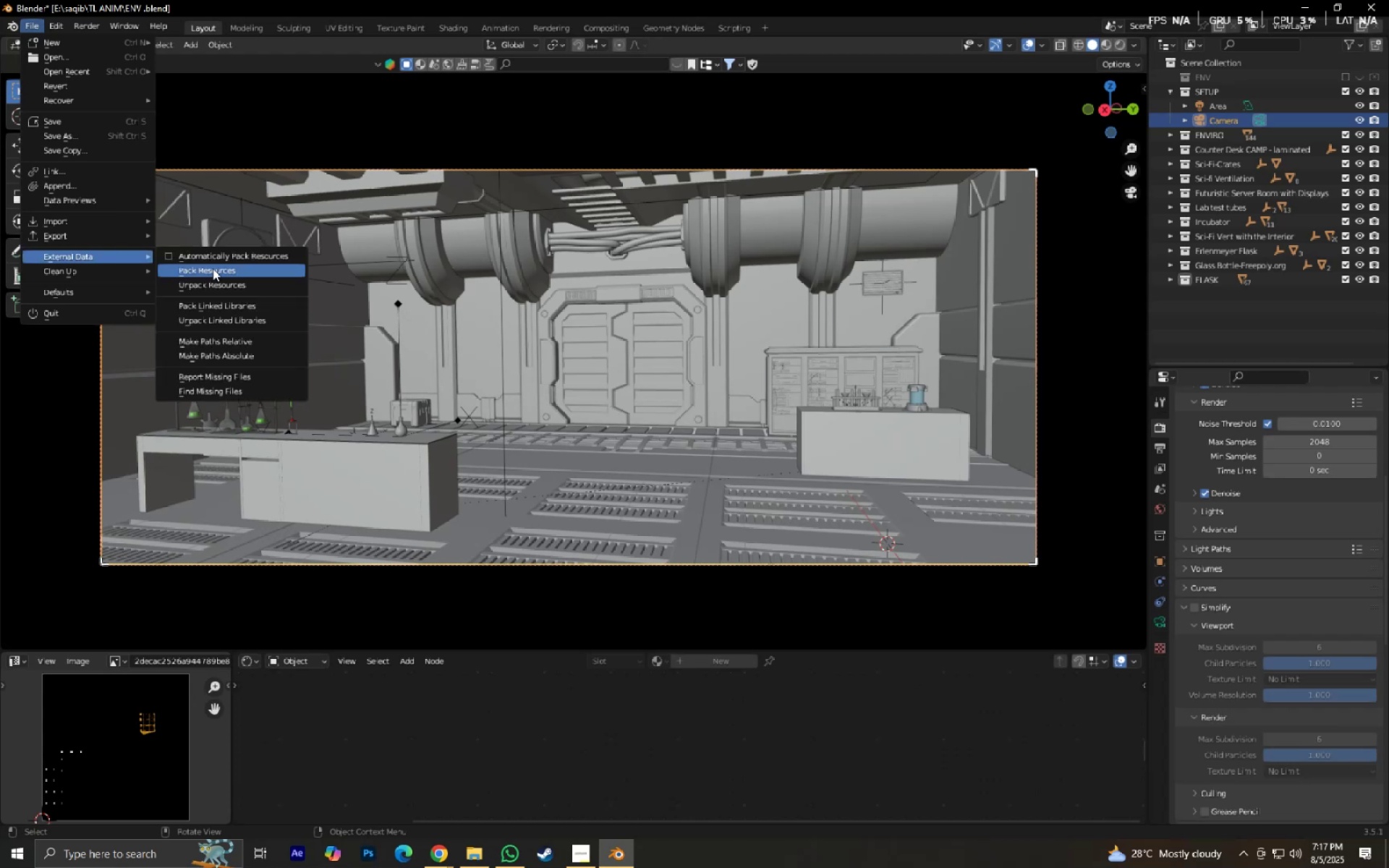 
double_click([213, 272])
 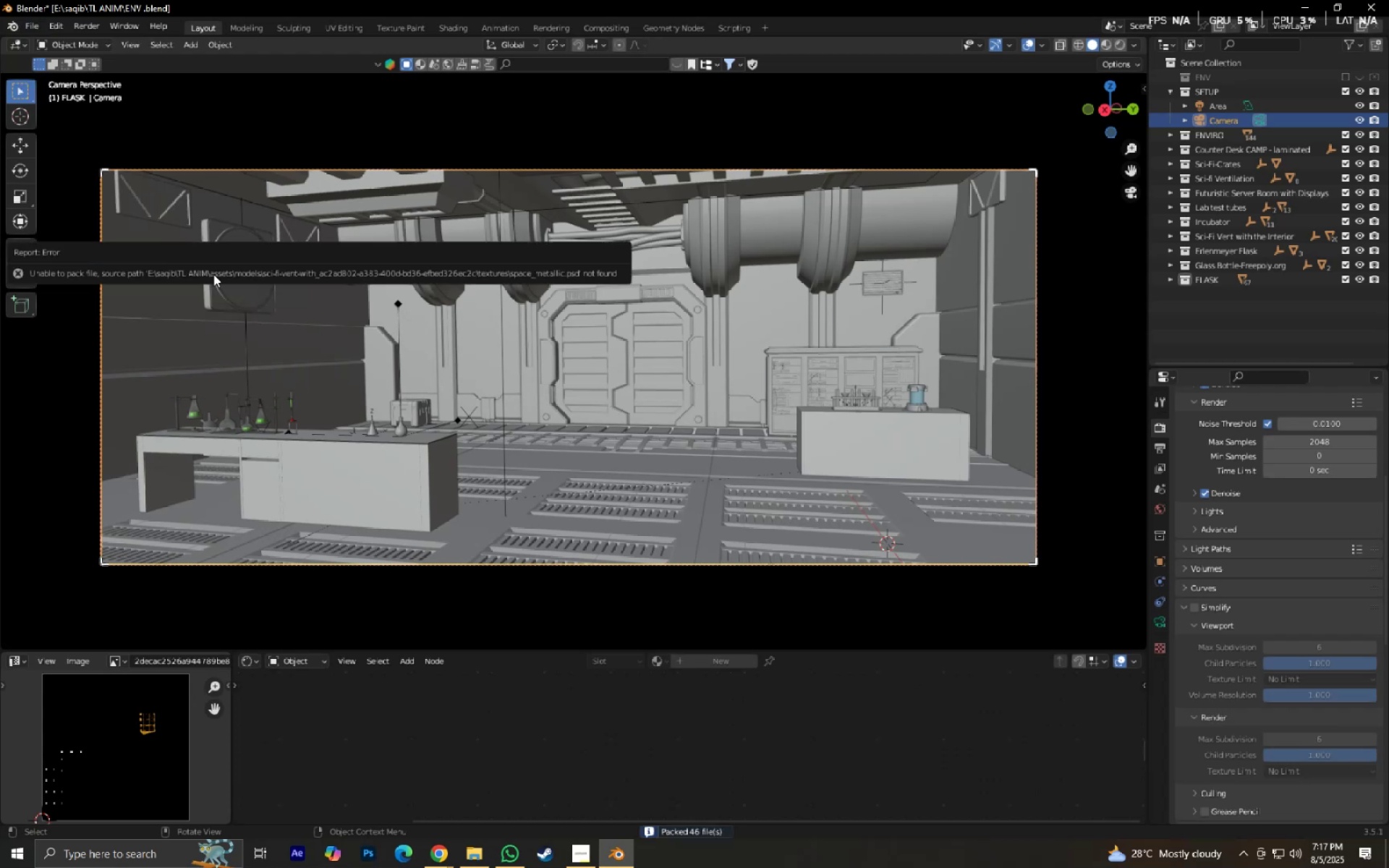 
key(Control+S)
 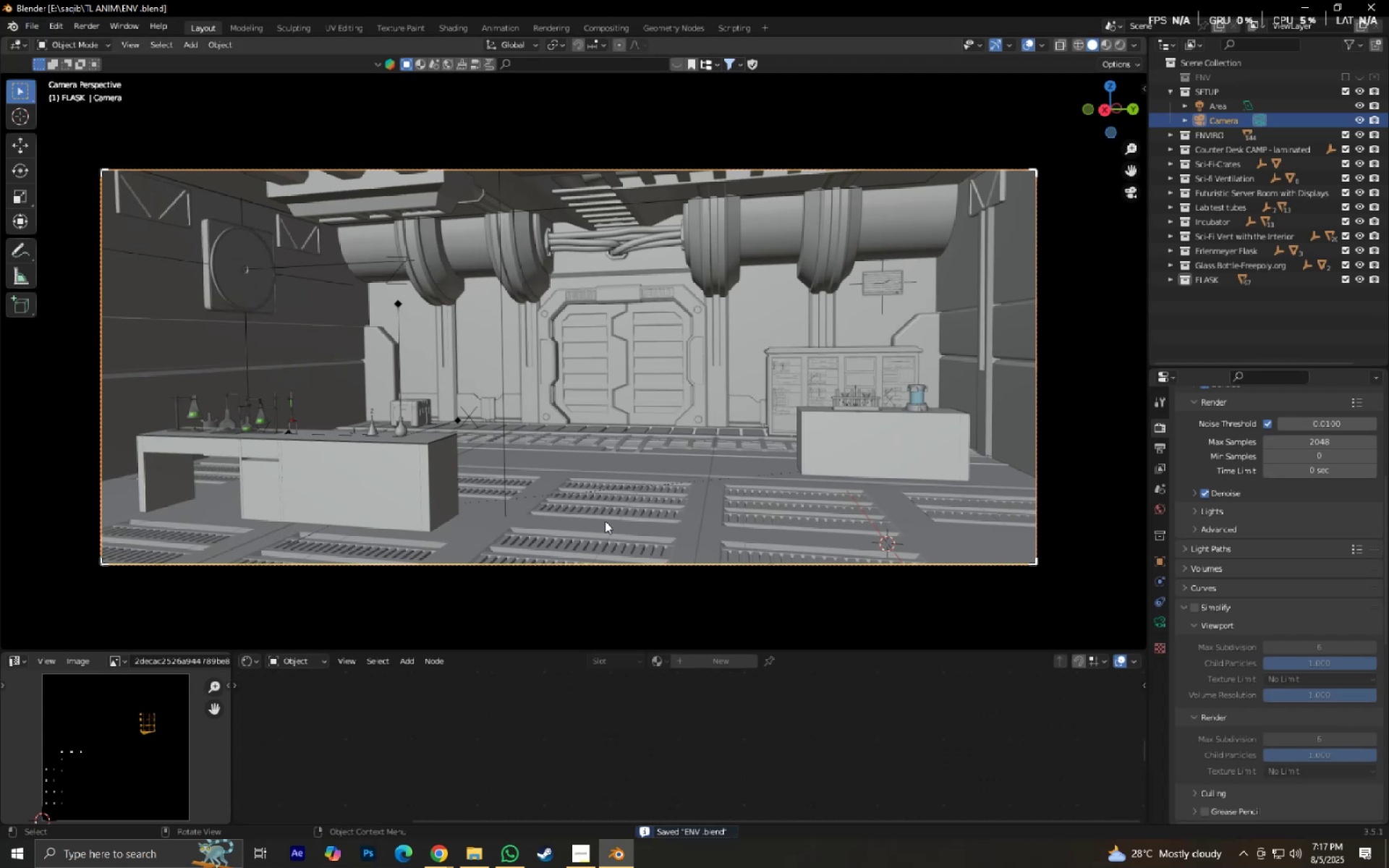 